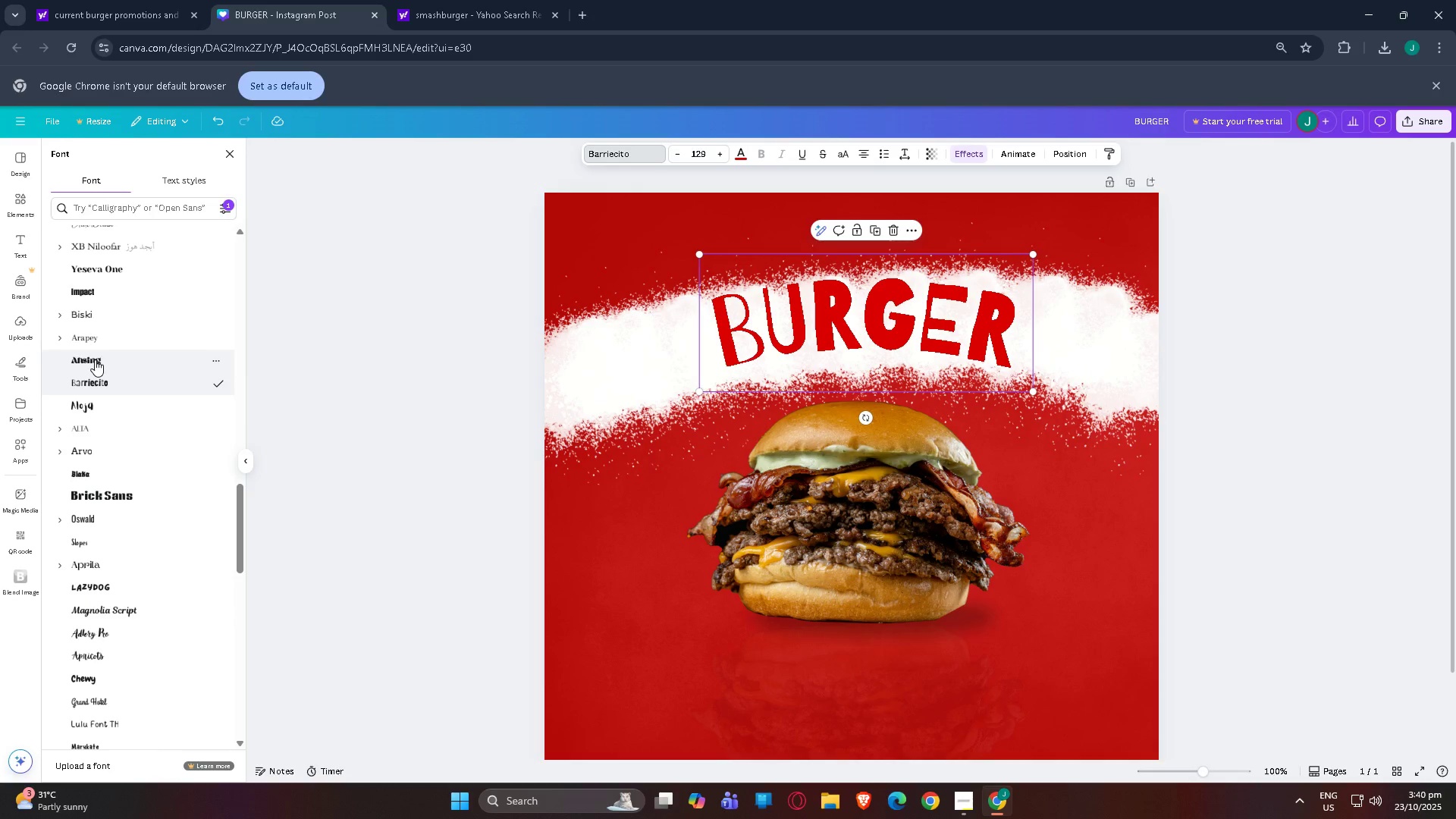 
left_click([95, 358])
 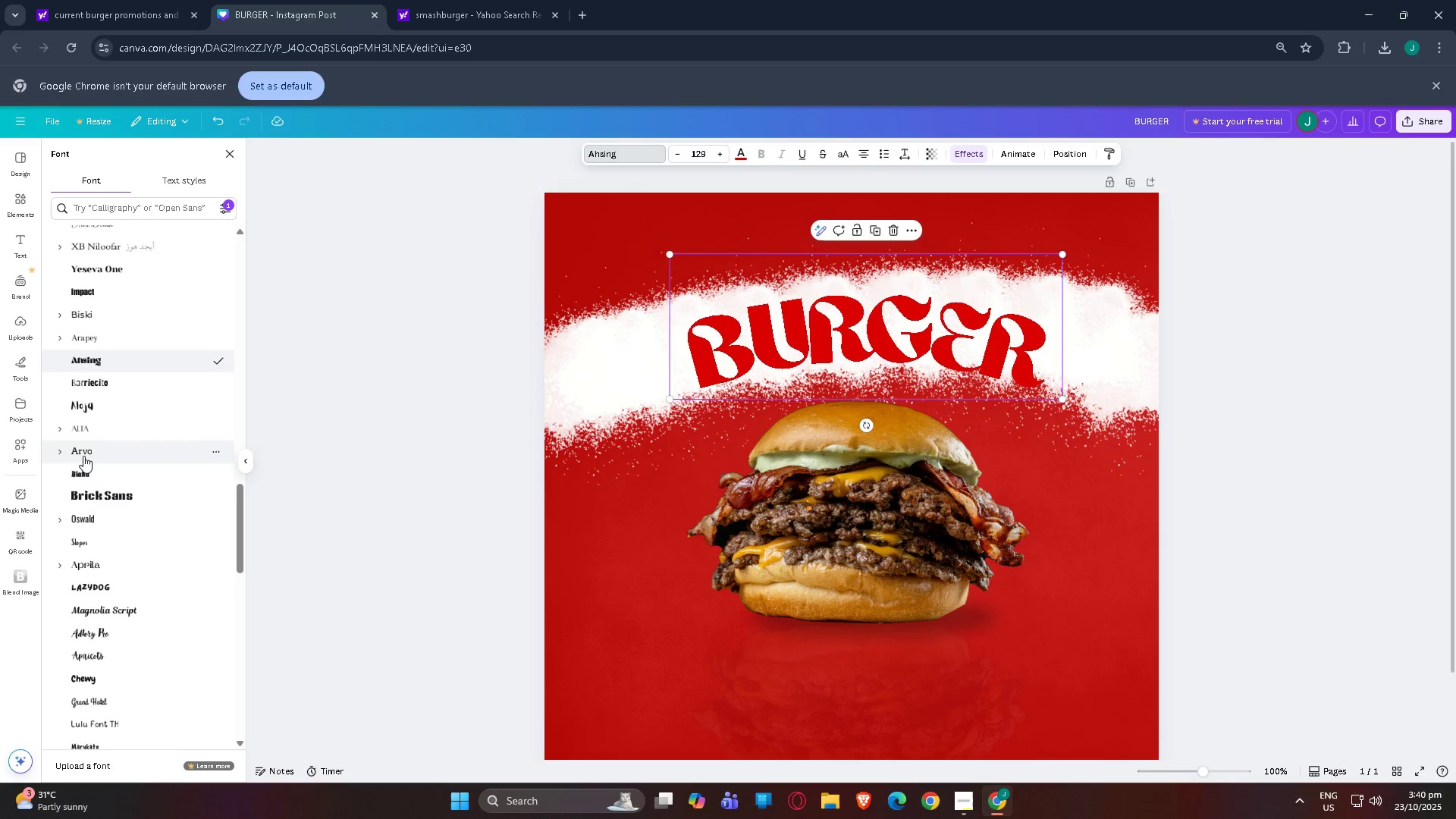 
scroll: coordinate [83, 456], scroll_direction: down, amount: 2.0
 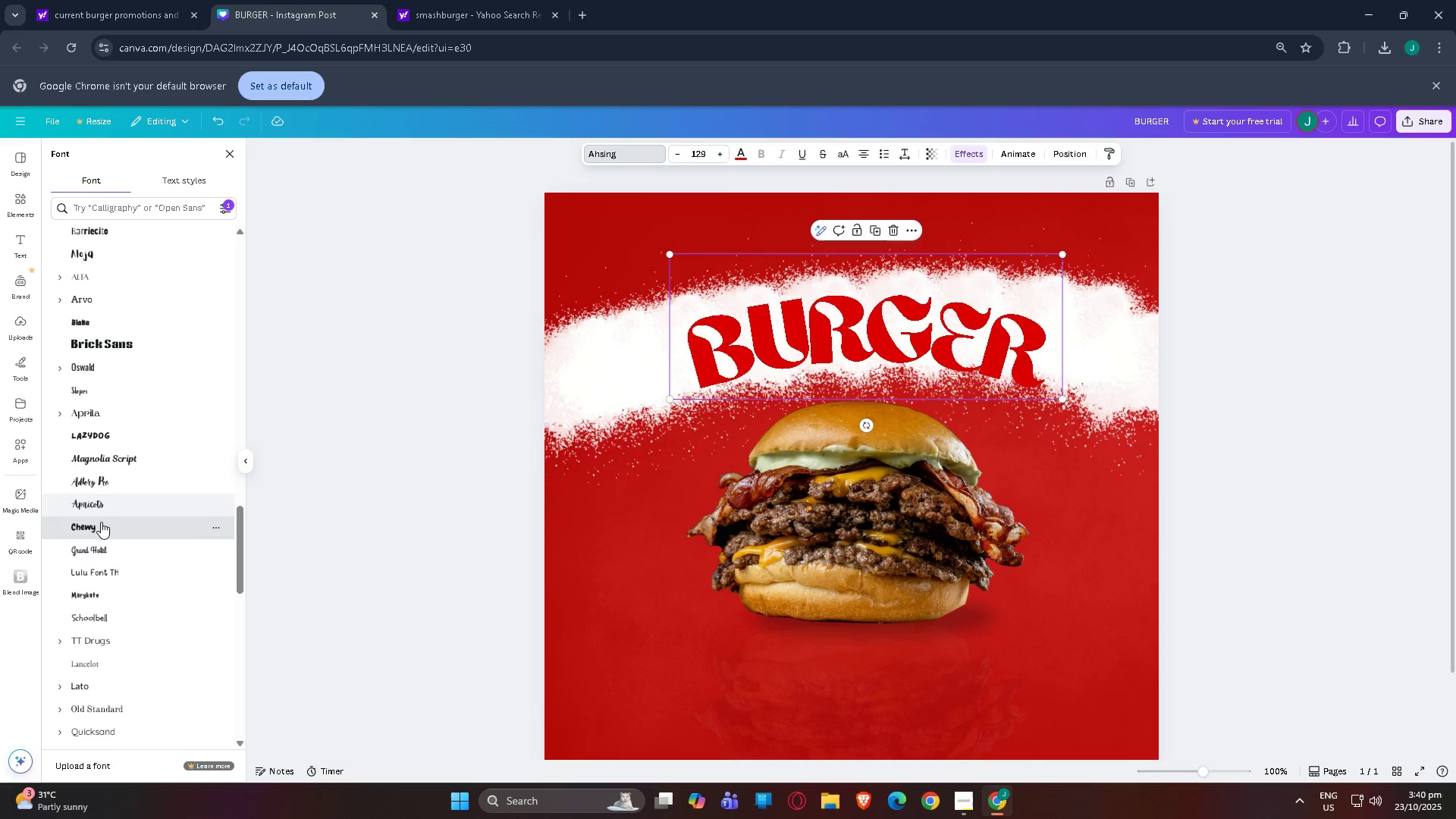 
left_click([101, 522])
 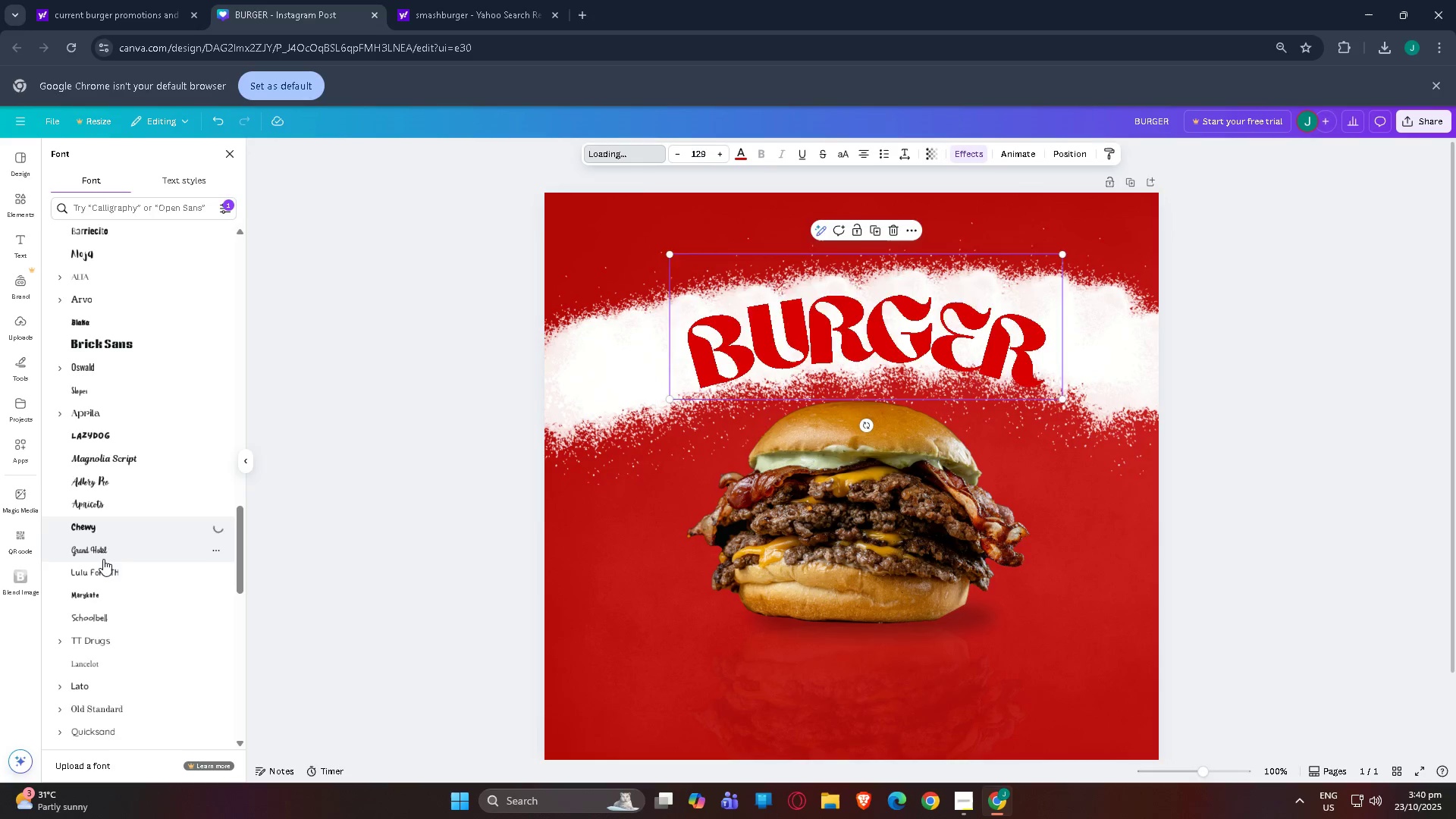 
scroll: coordinate [103, 560], scroll_direction: down, amount: 1.0
 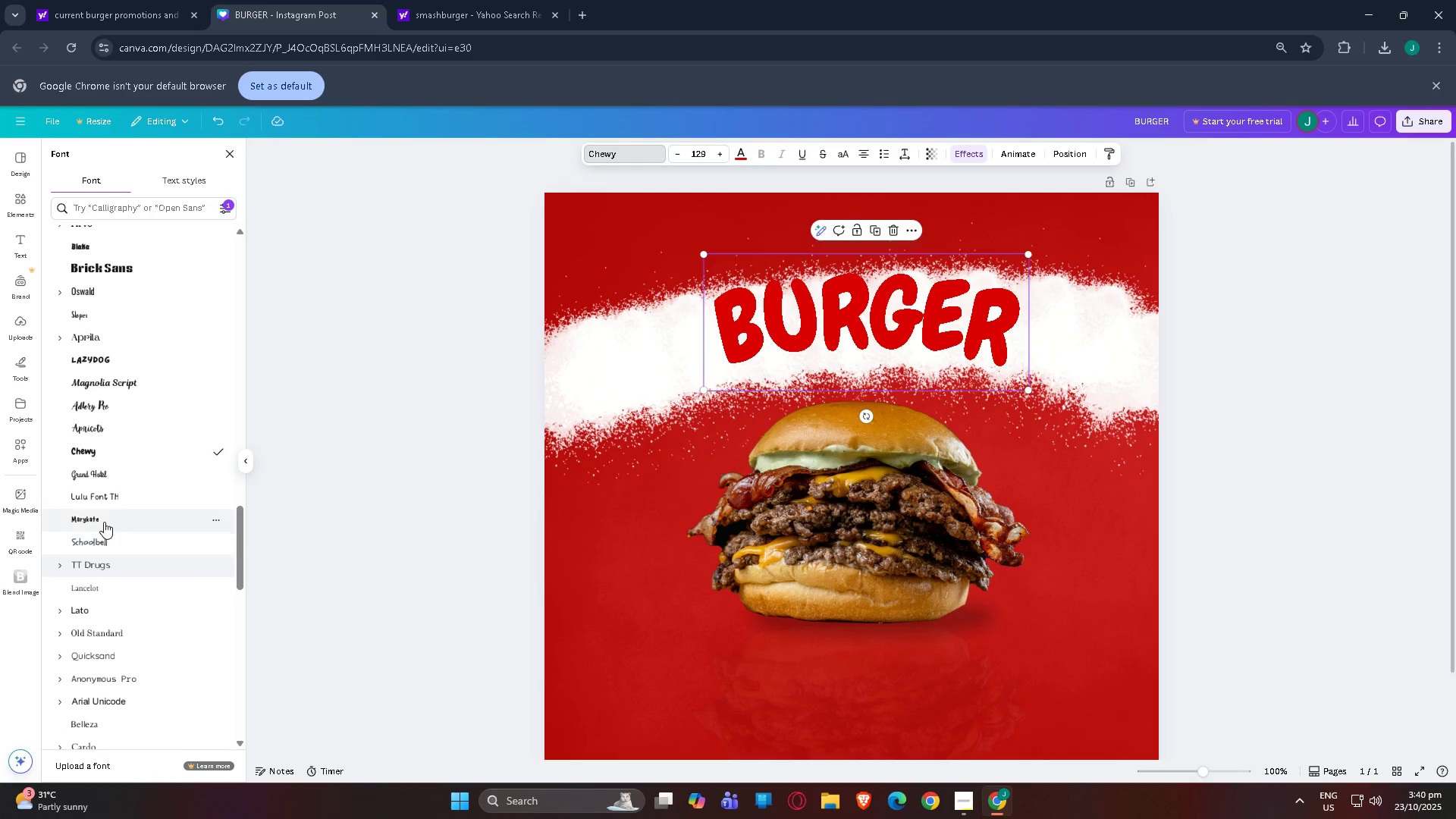 
left_click([104, 522])
 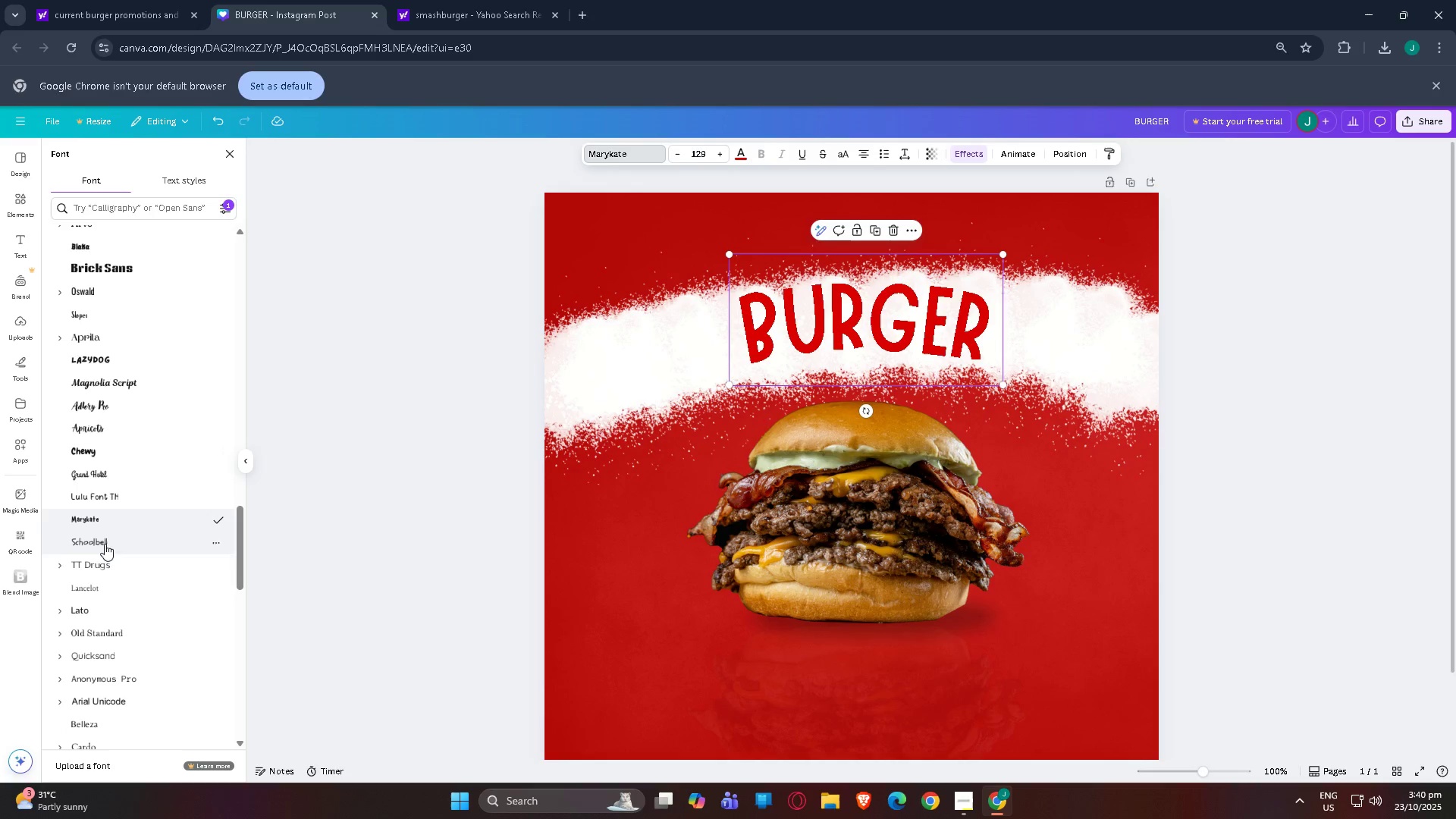 
left_click([105, 557])
 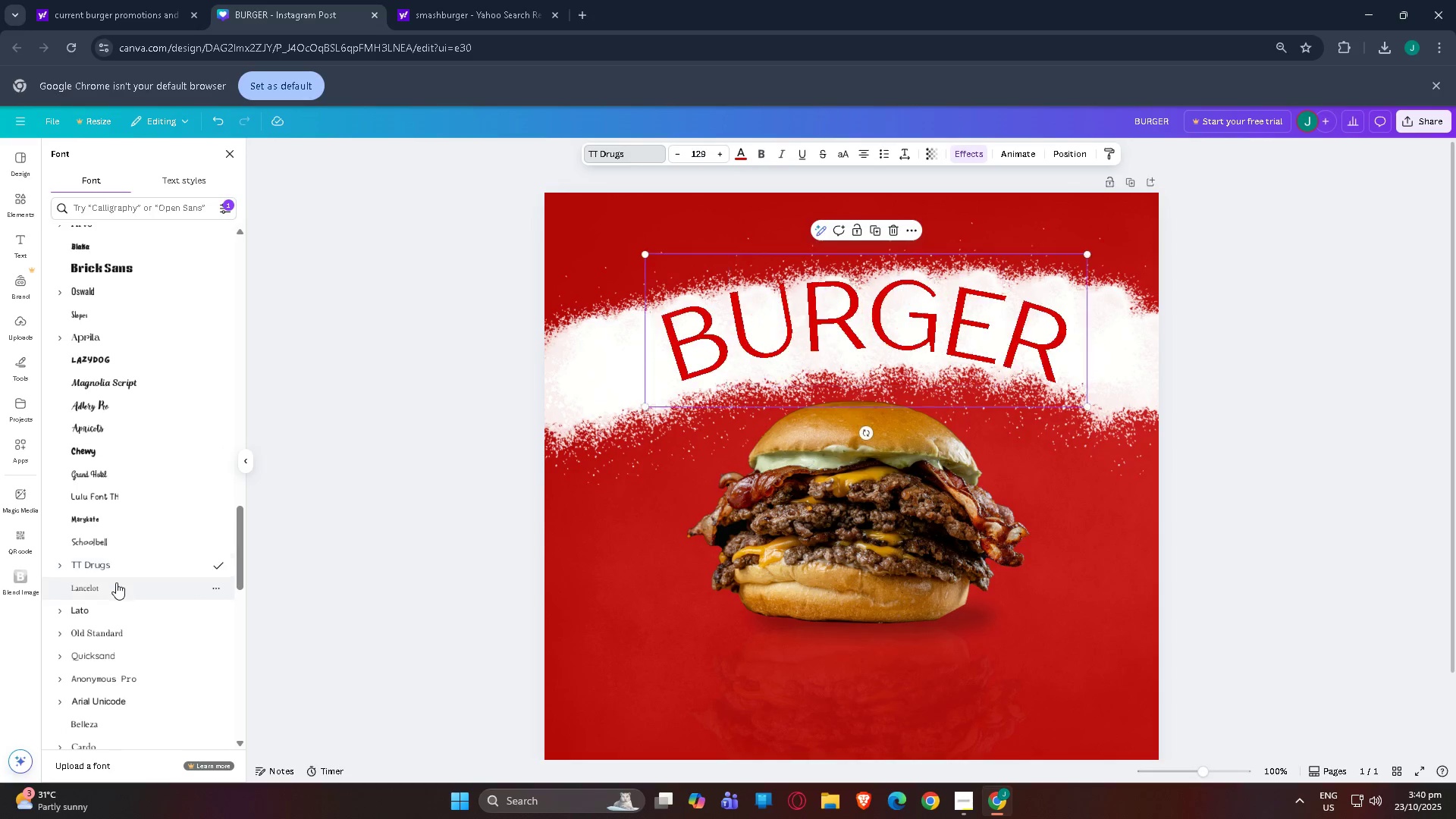 
scroll: coordinate [116, 582], scroll_direction: down, amount: 1.0
 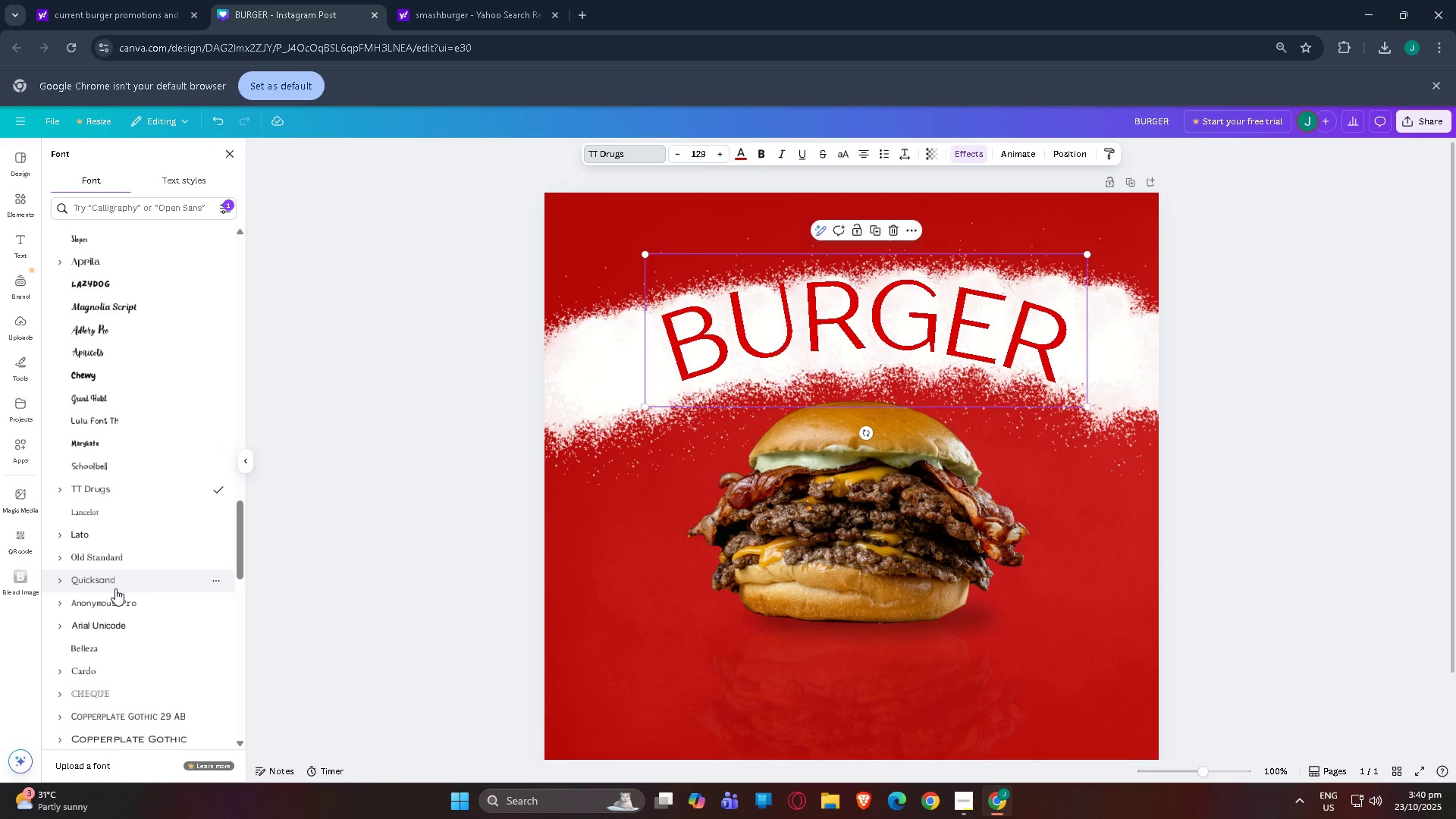 
left_click([115, 588])
 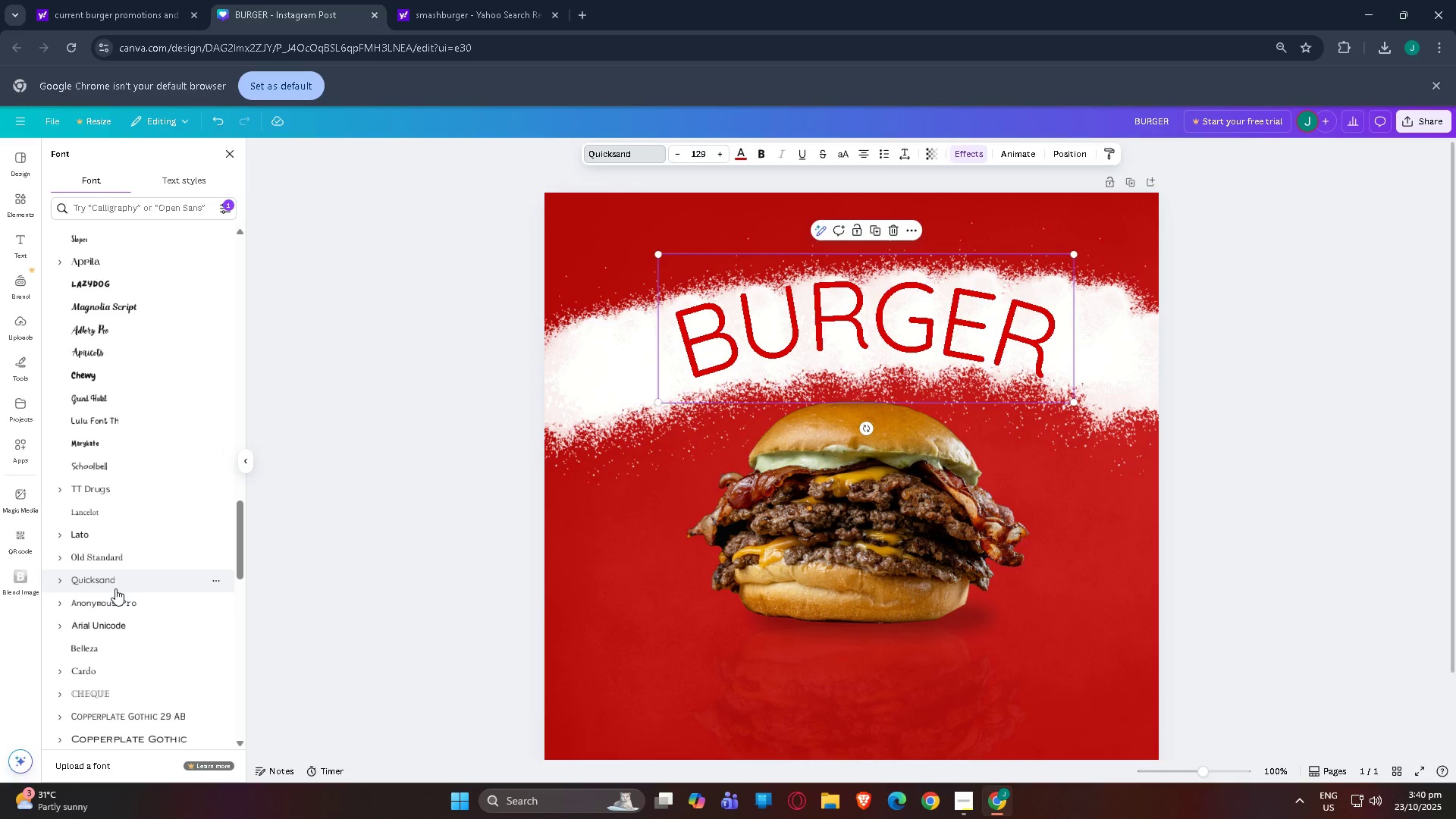 
scroll: coordinate [115, 592], scroll_direction: down, amount: 1.0
 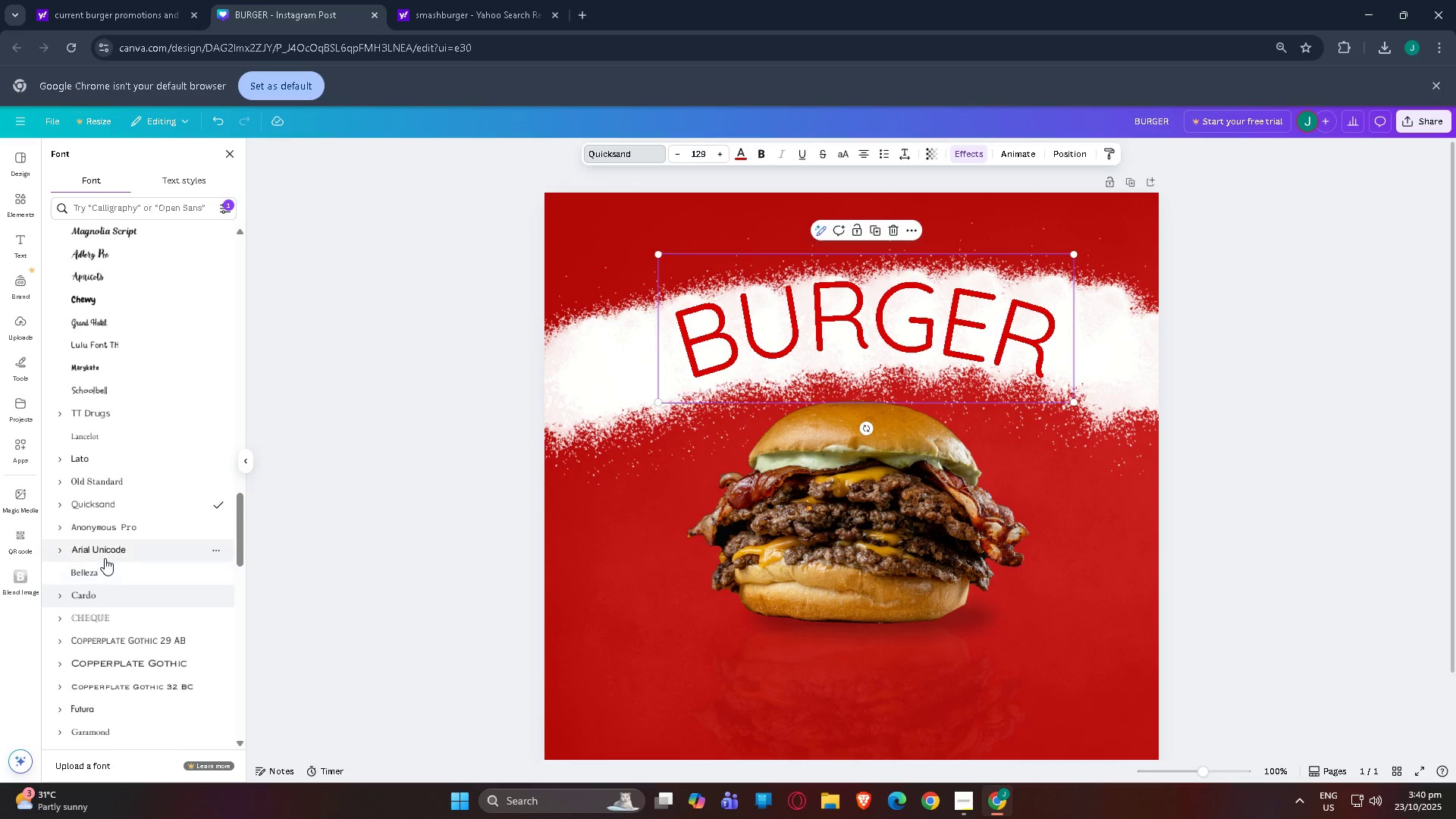 
left_click([105, 558])
 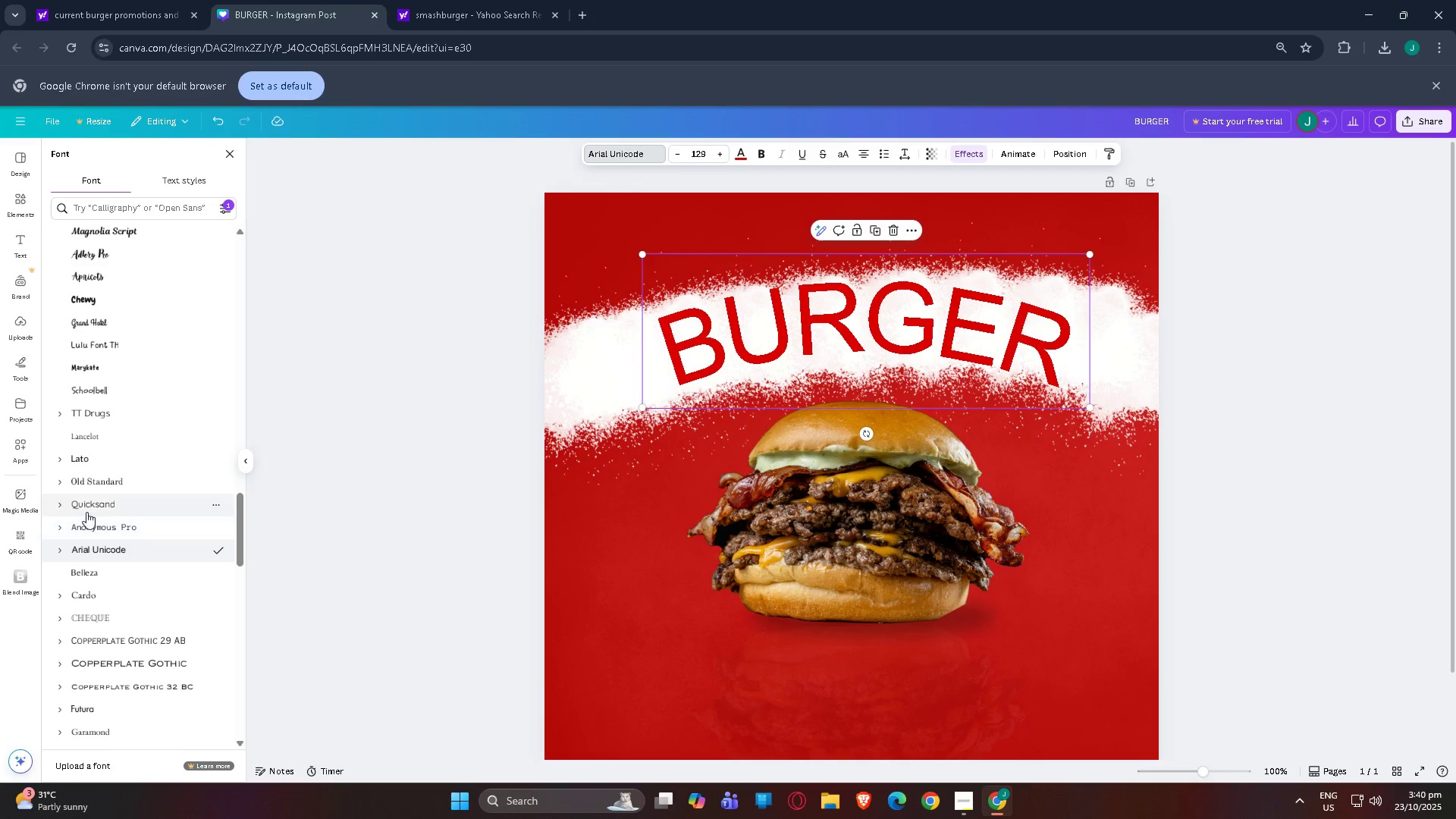 
key(ArrowDown)
 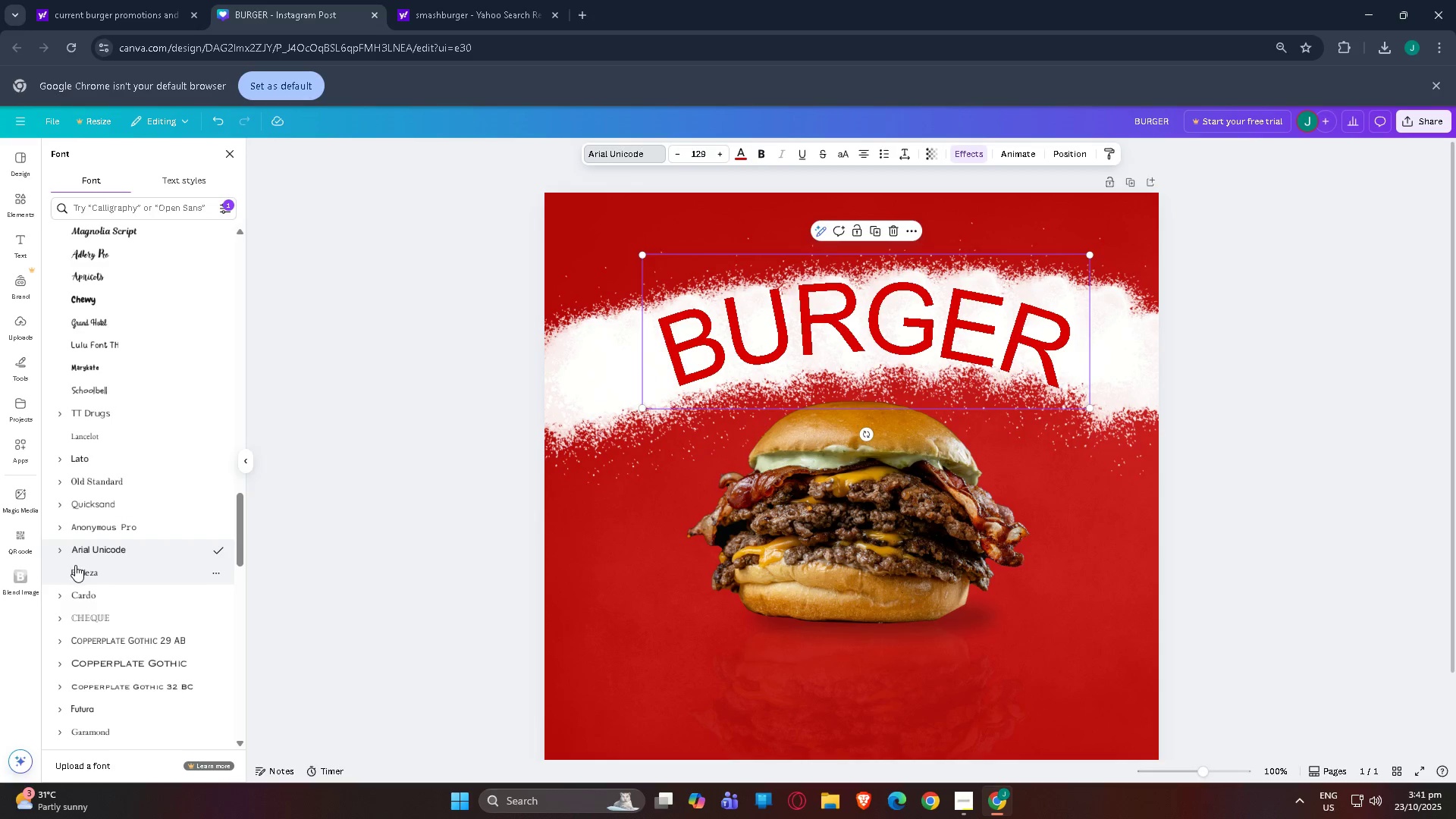 
key(ArrowDown)
 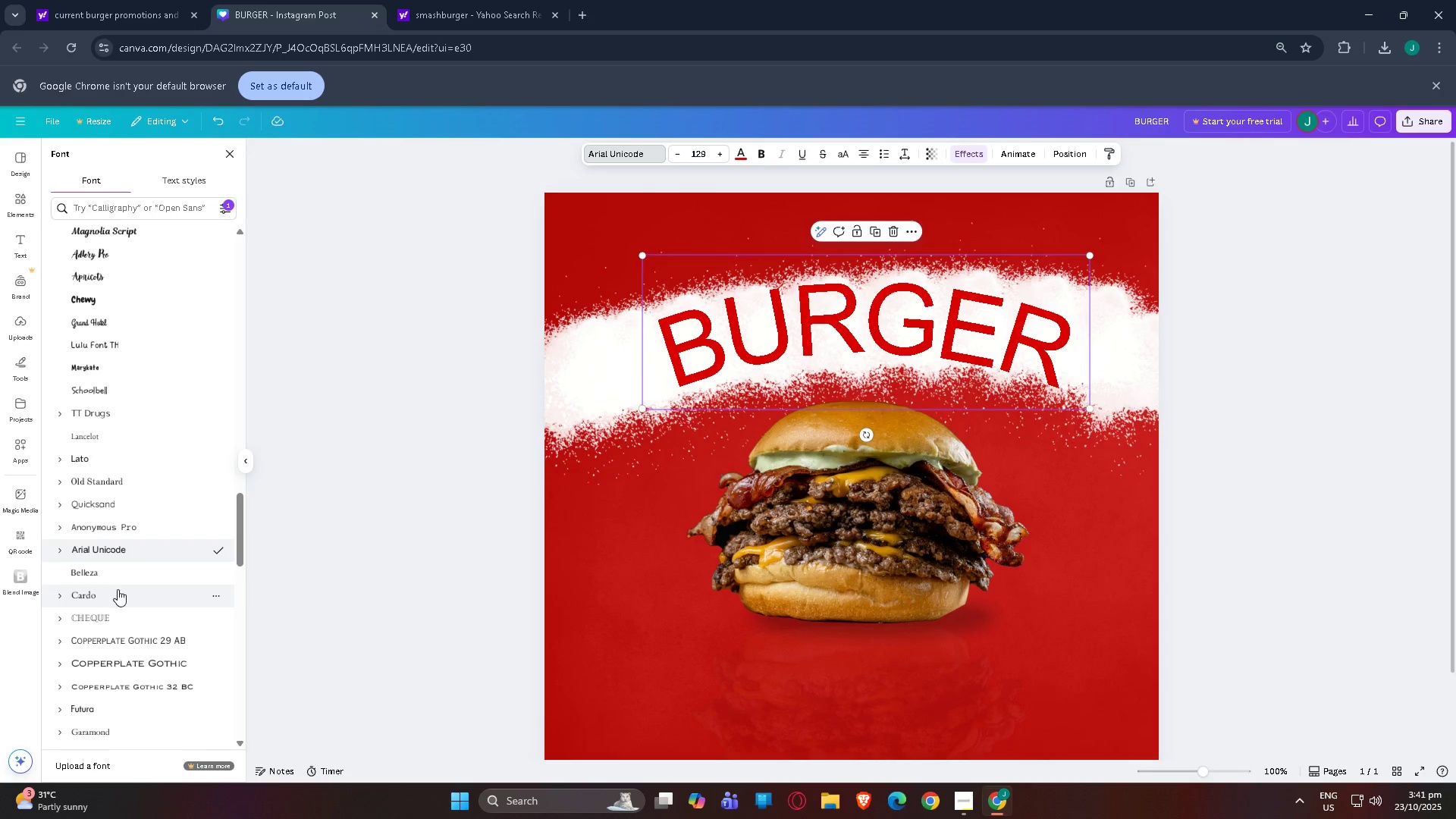 
left_click([115, 575])
 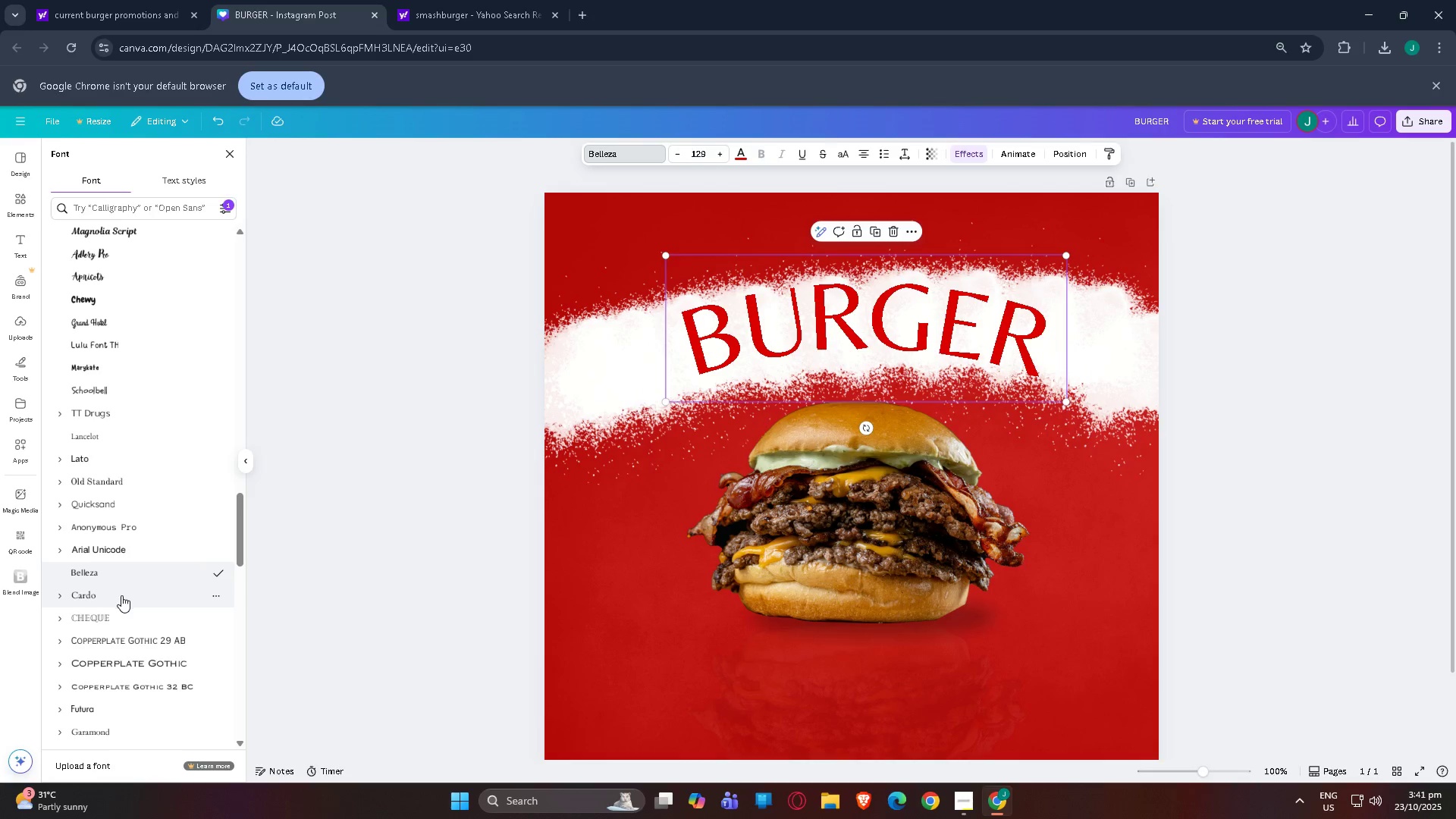 
left_click([121, 595])
 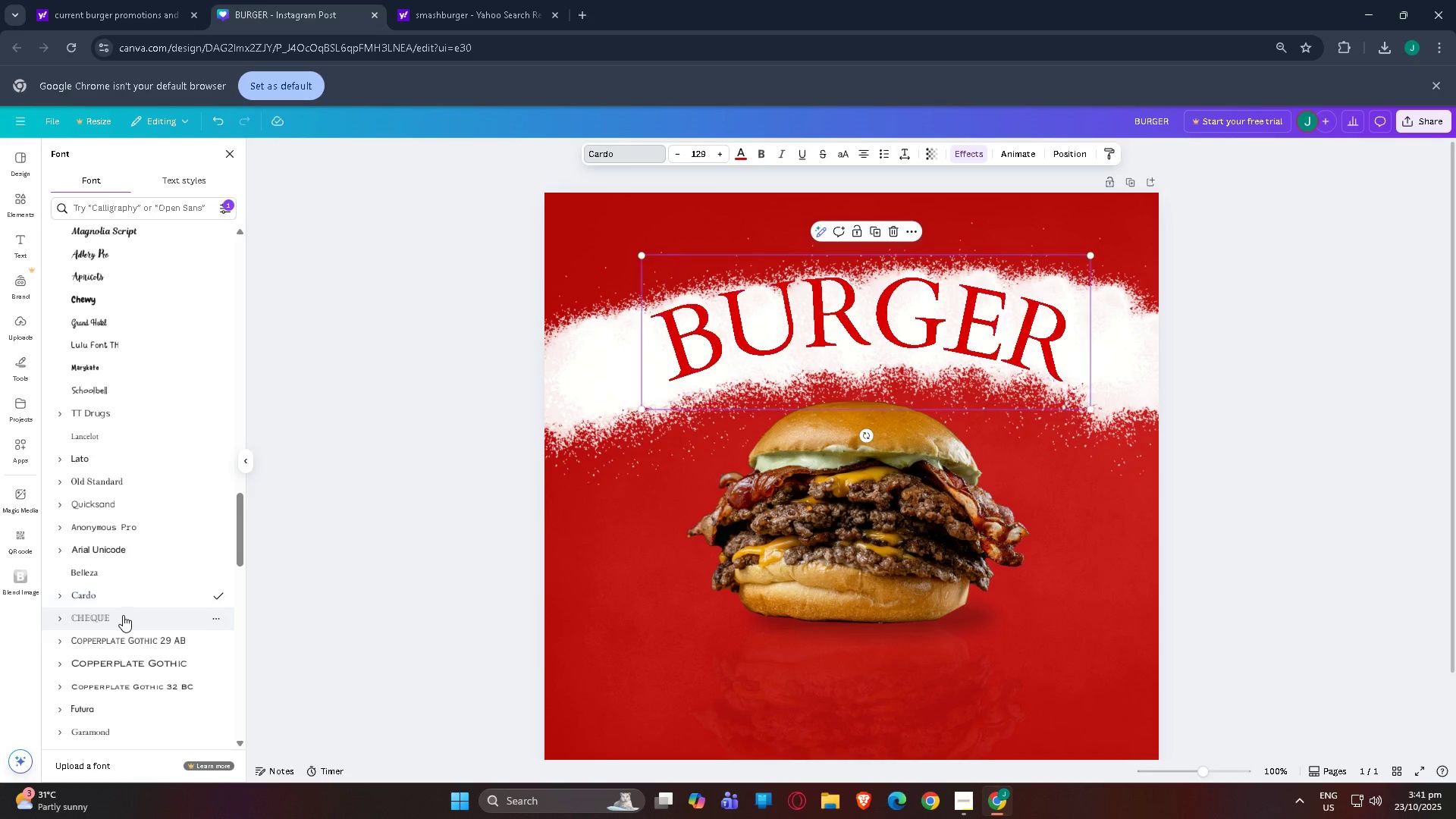 
mouse_move([126, 635])
 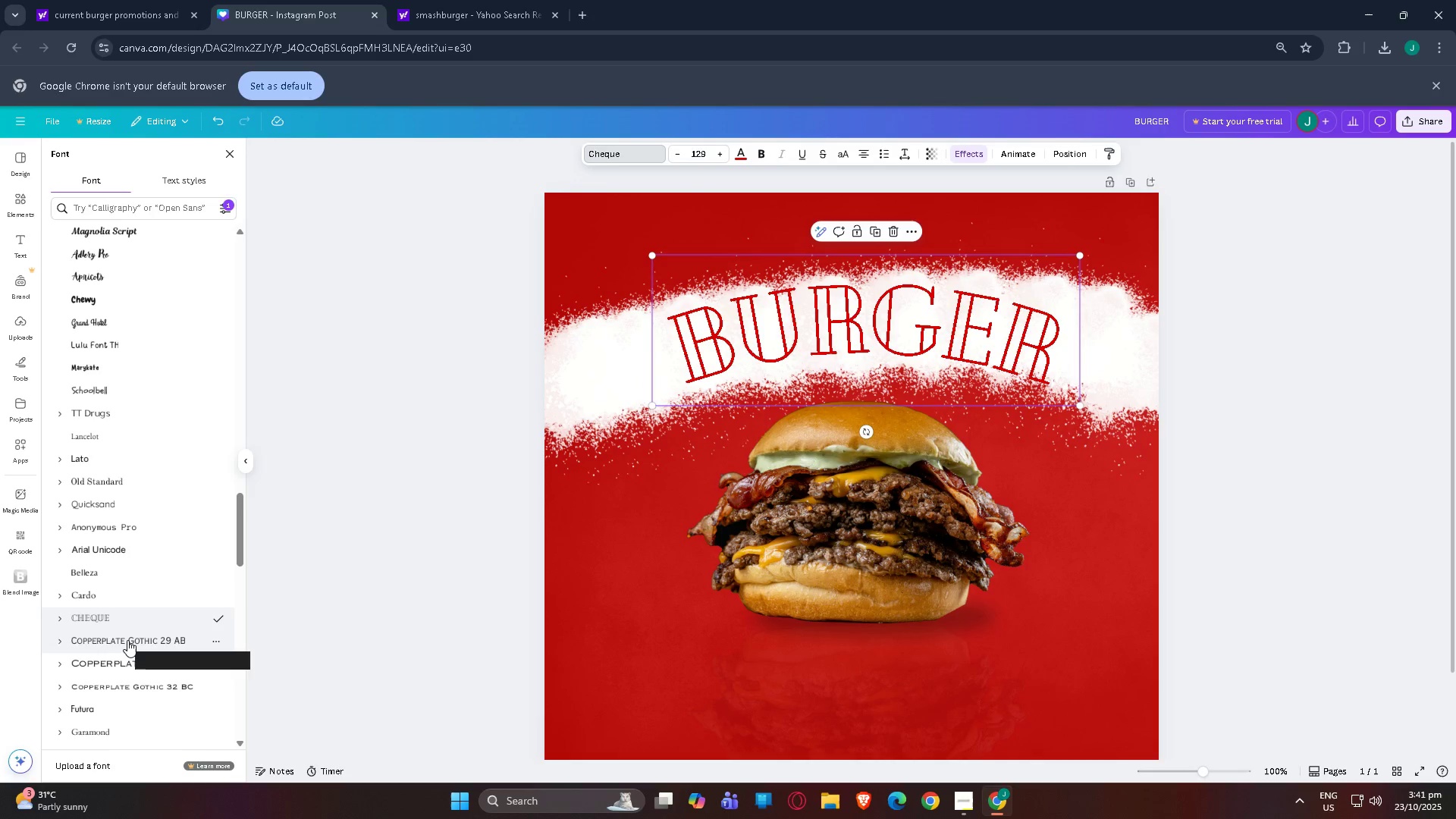 
left_click([127, 640])
 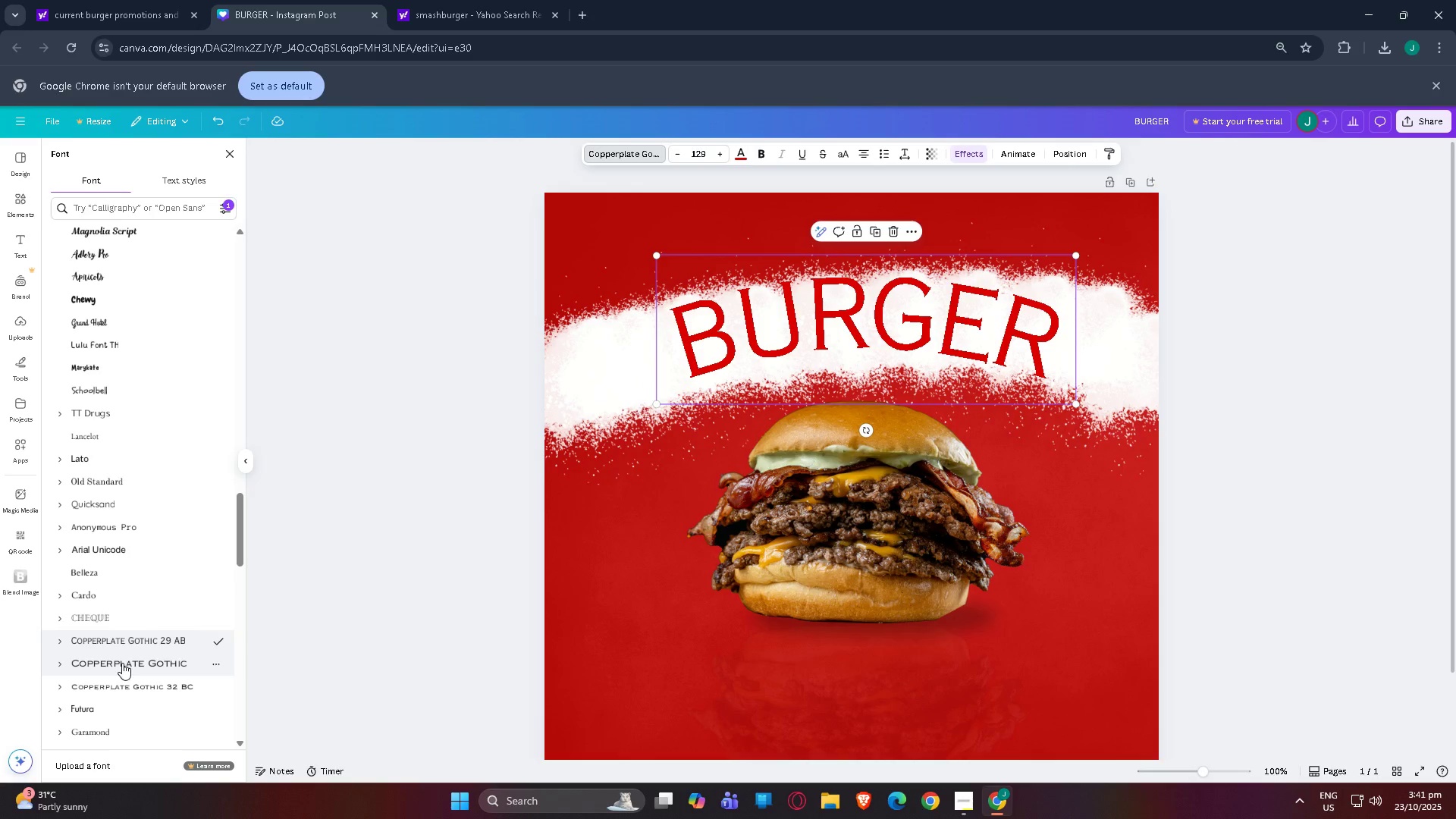 
left_click([122, 670])
 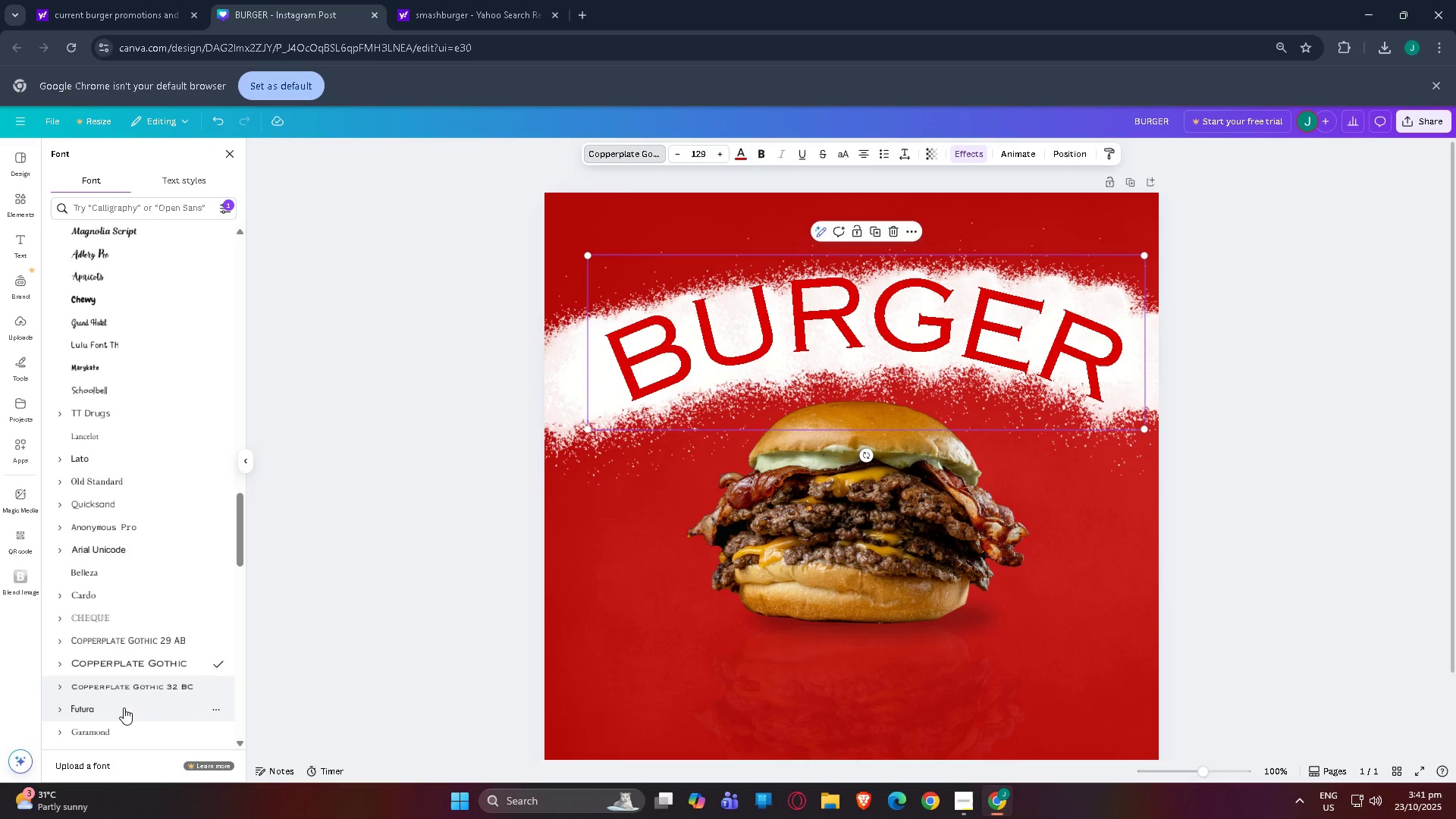 
left_click([124, 711])
 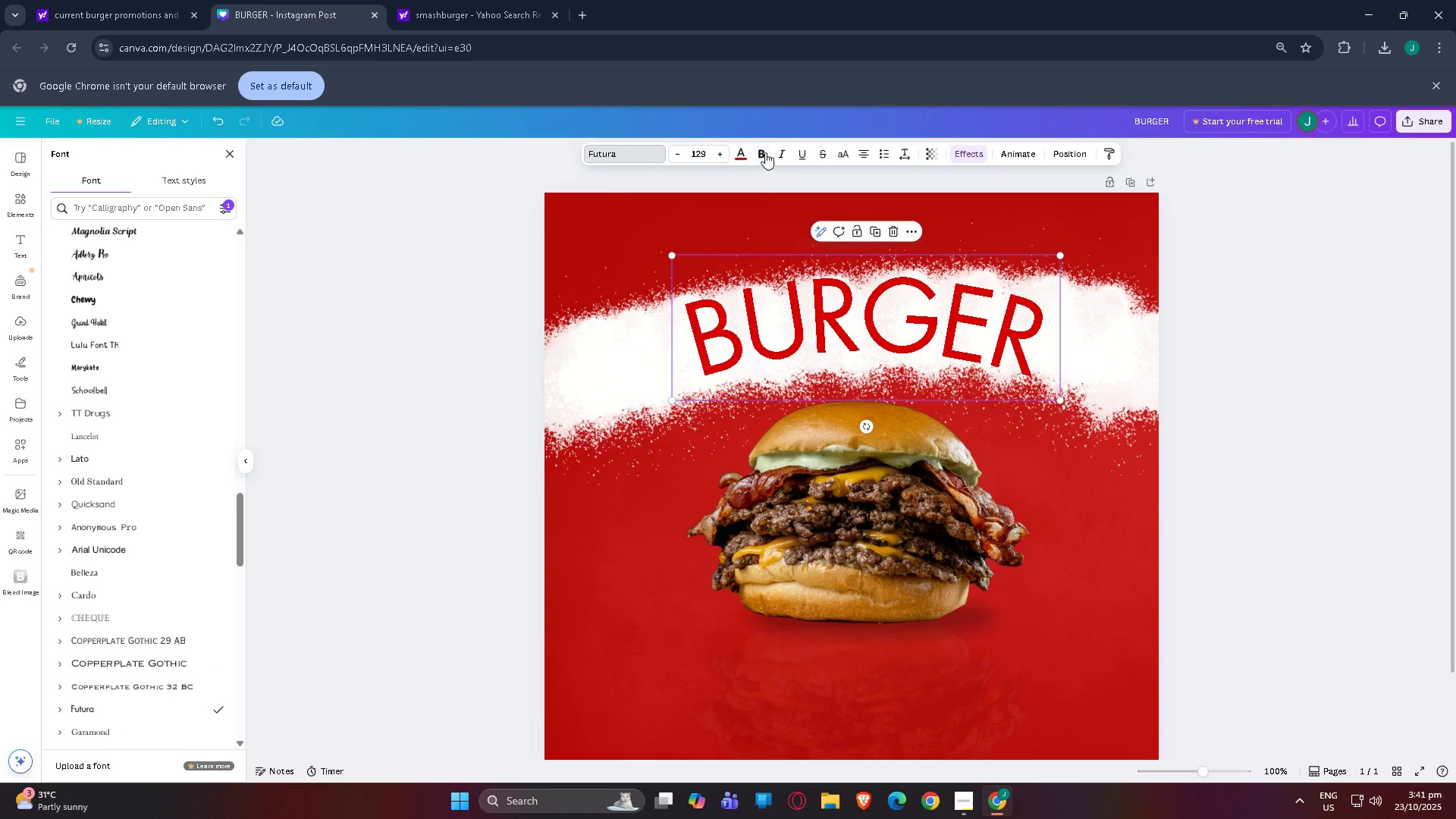 
left_click([763, 152])
 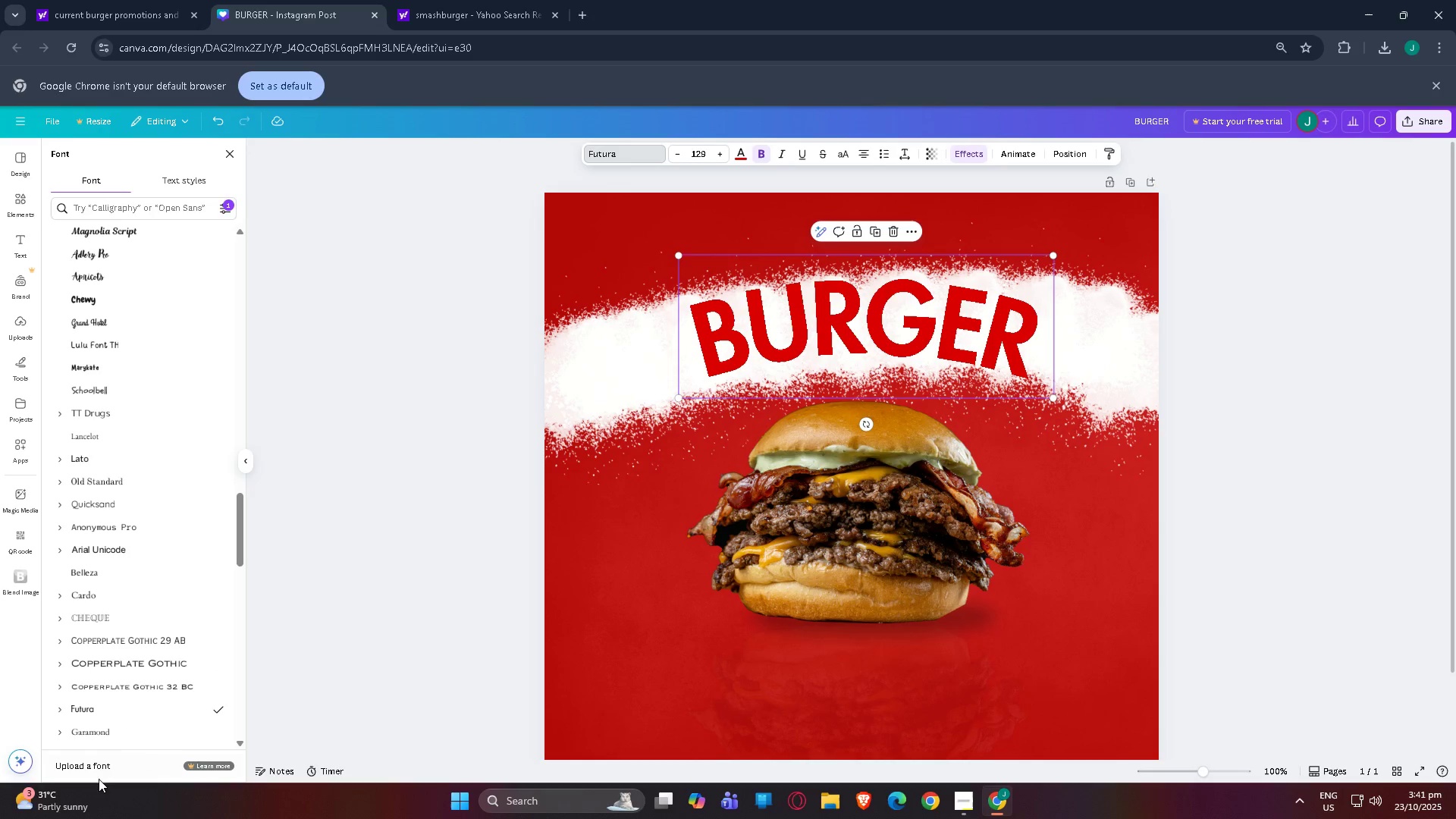 
scroll: coordinate [129, 726], scroll_direction: down, amount: 1.0
 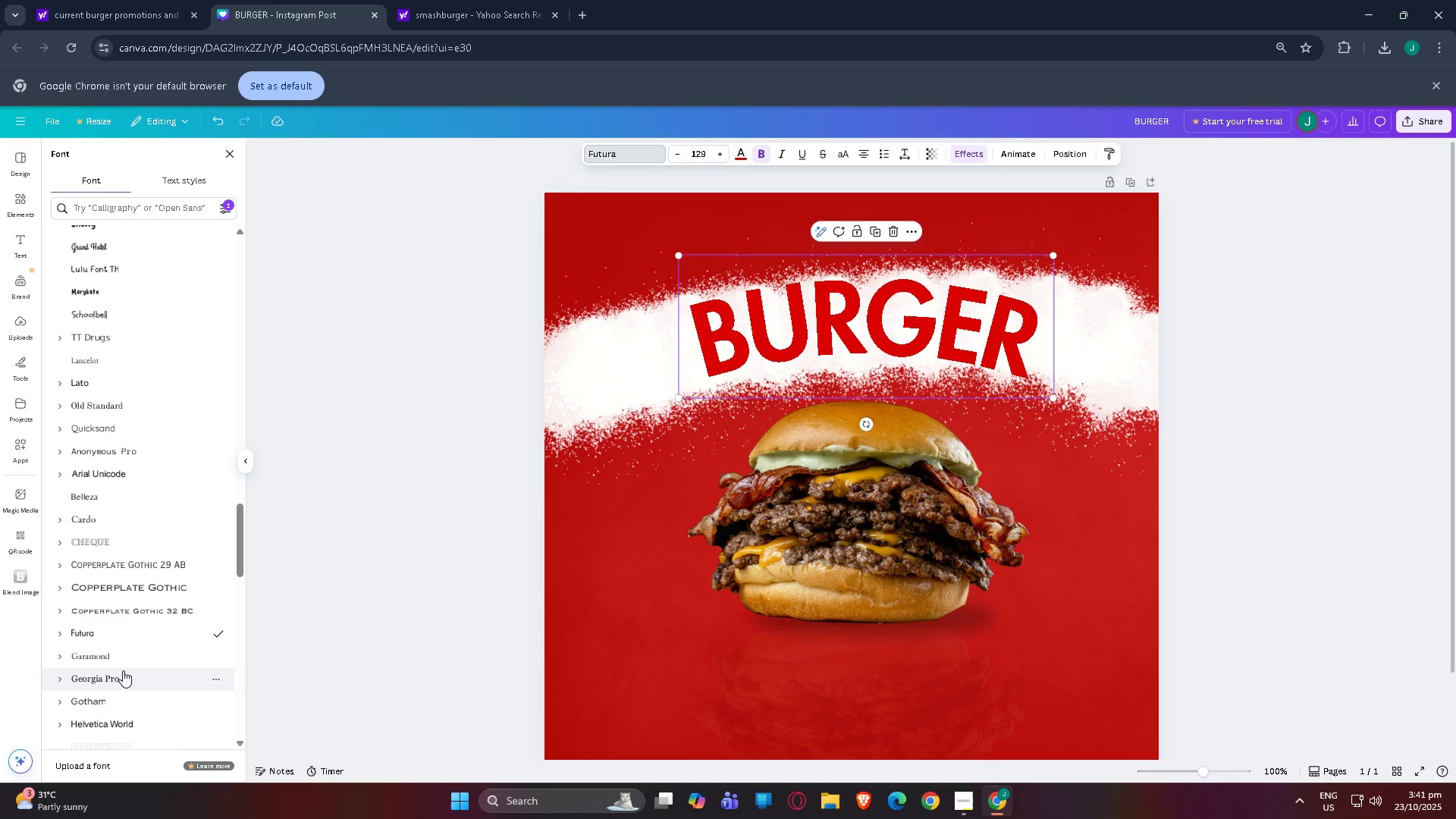 
left_click([123, 669])
 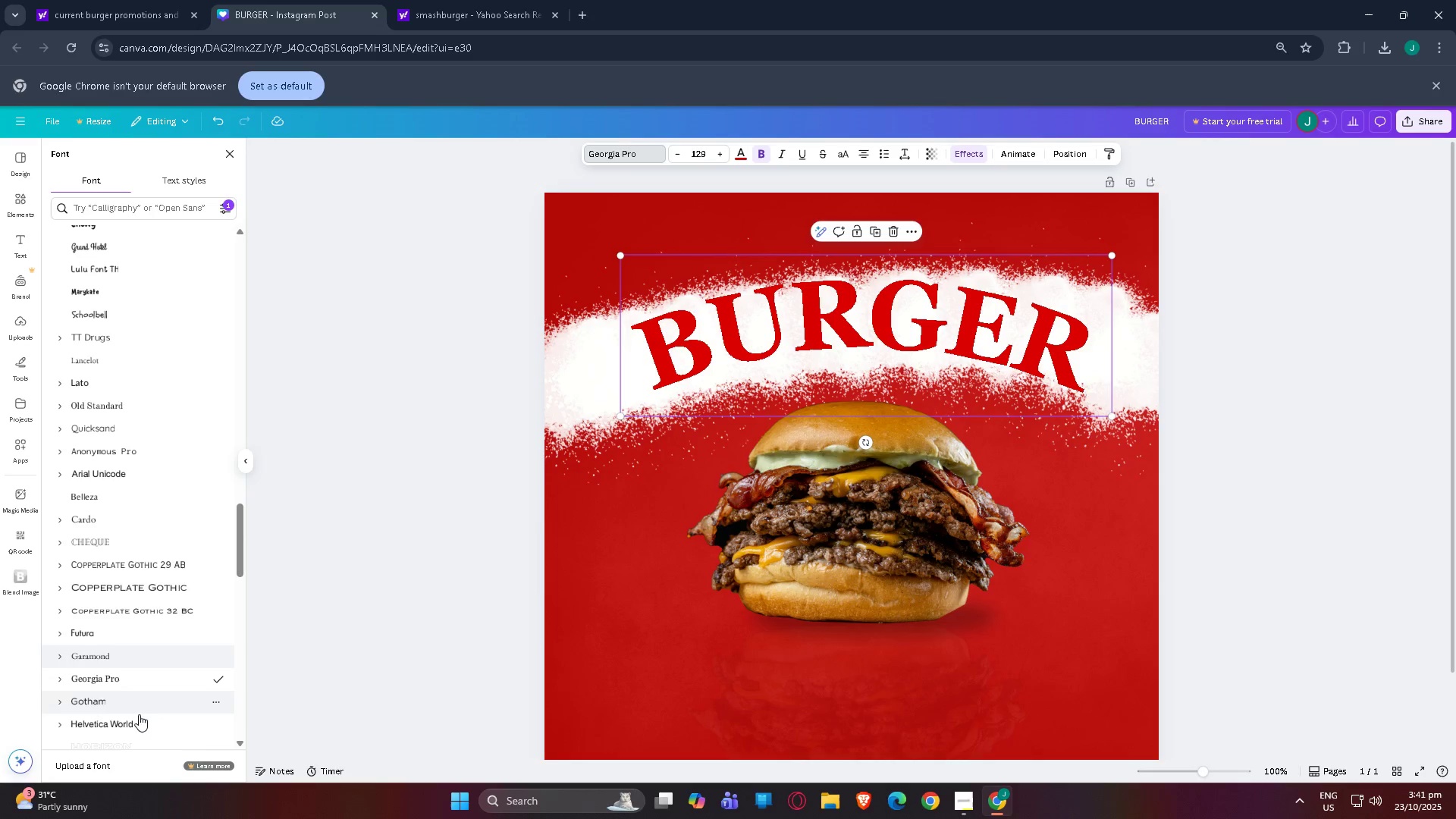 
left_click([139, 721])
 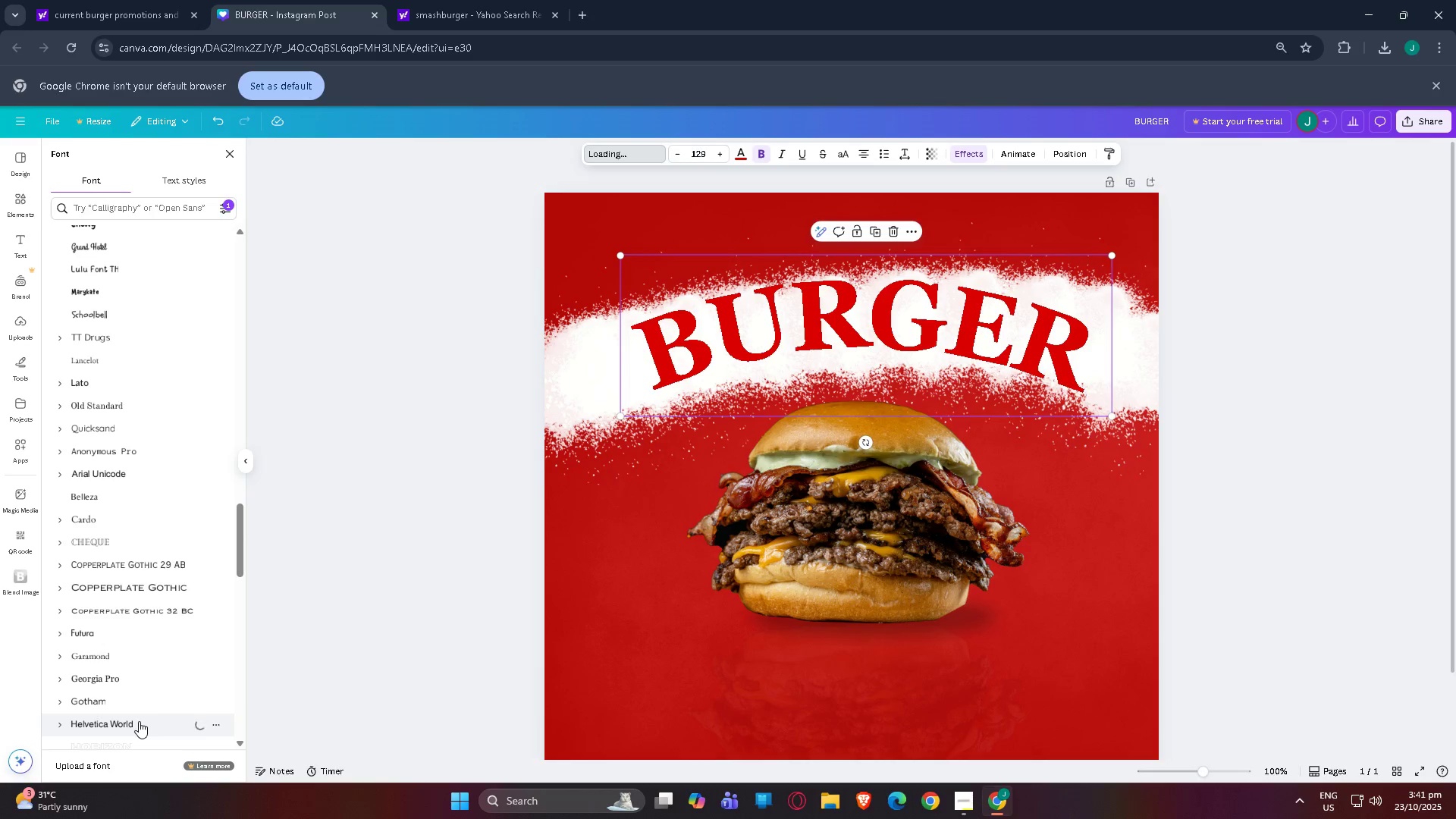 
scroll: coordinate [139, 721], scroll_direction: down, amount: 2.0
 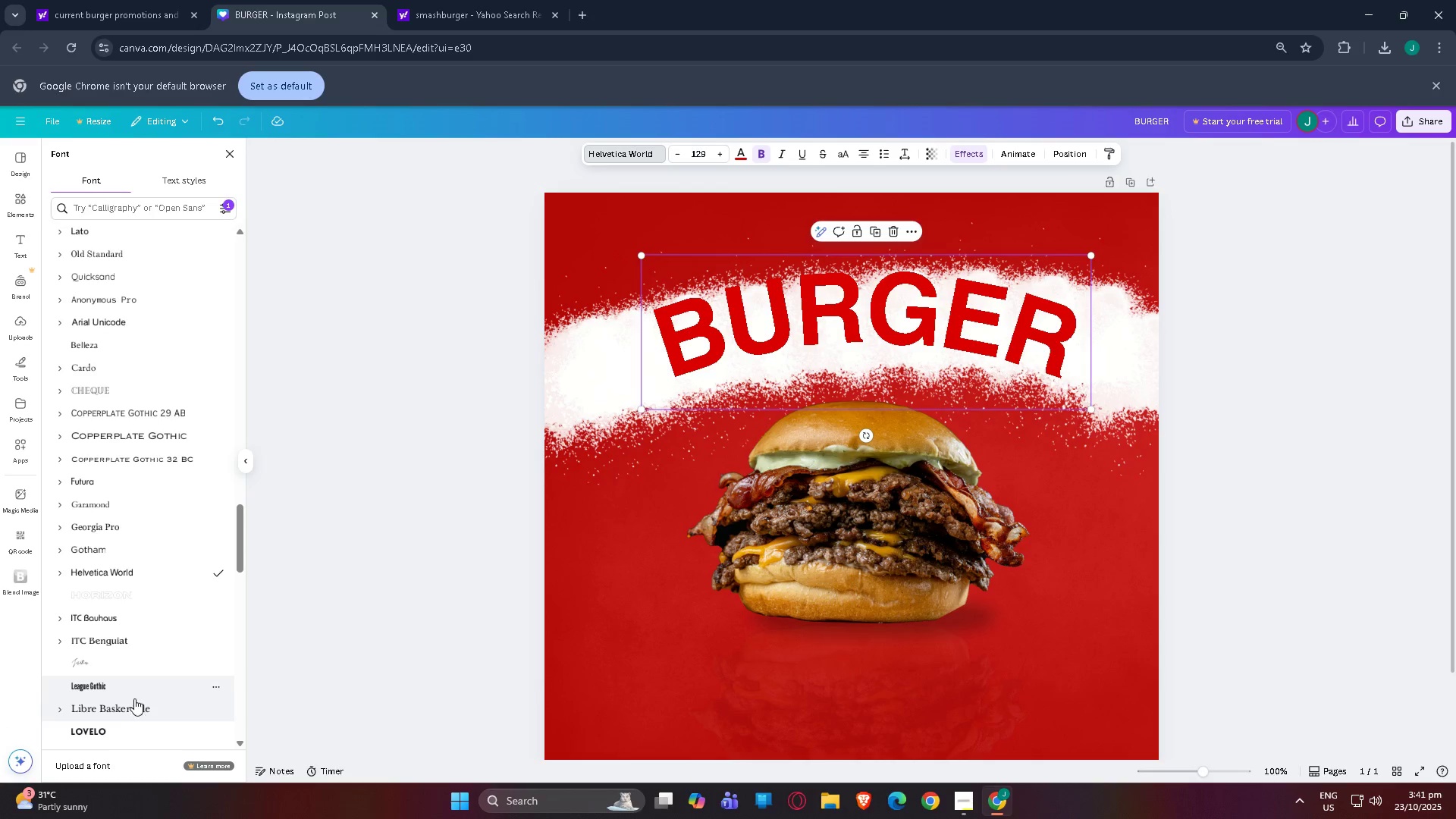 
left_click([136, 710])
 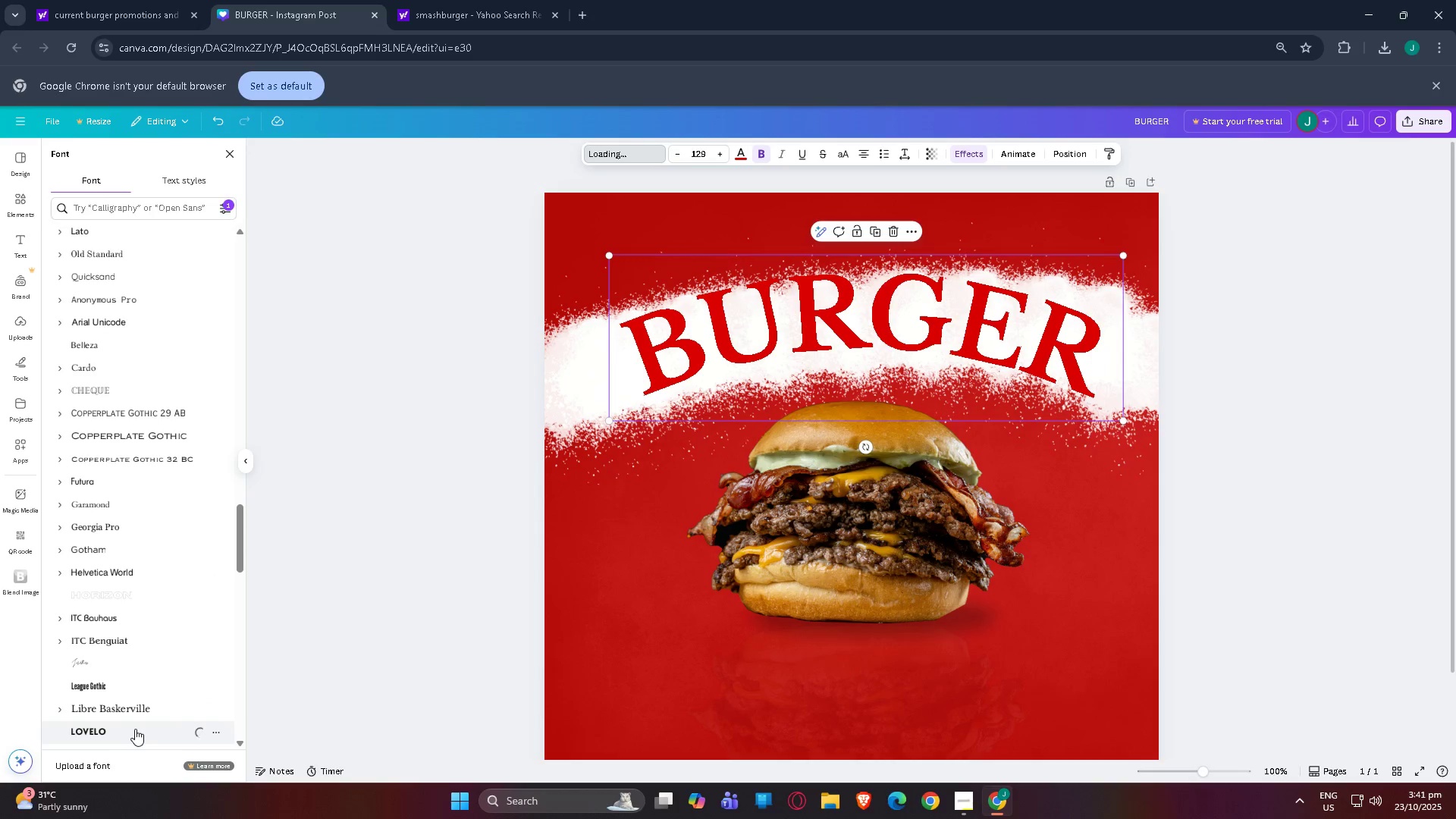 
scroll: coordinate [135, 729], scroll_direction: down, amount: 2.0
 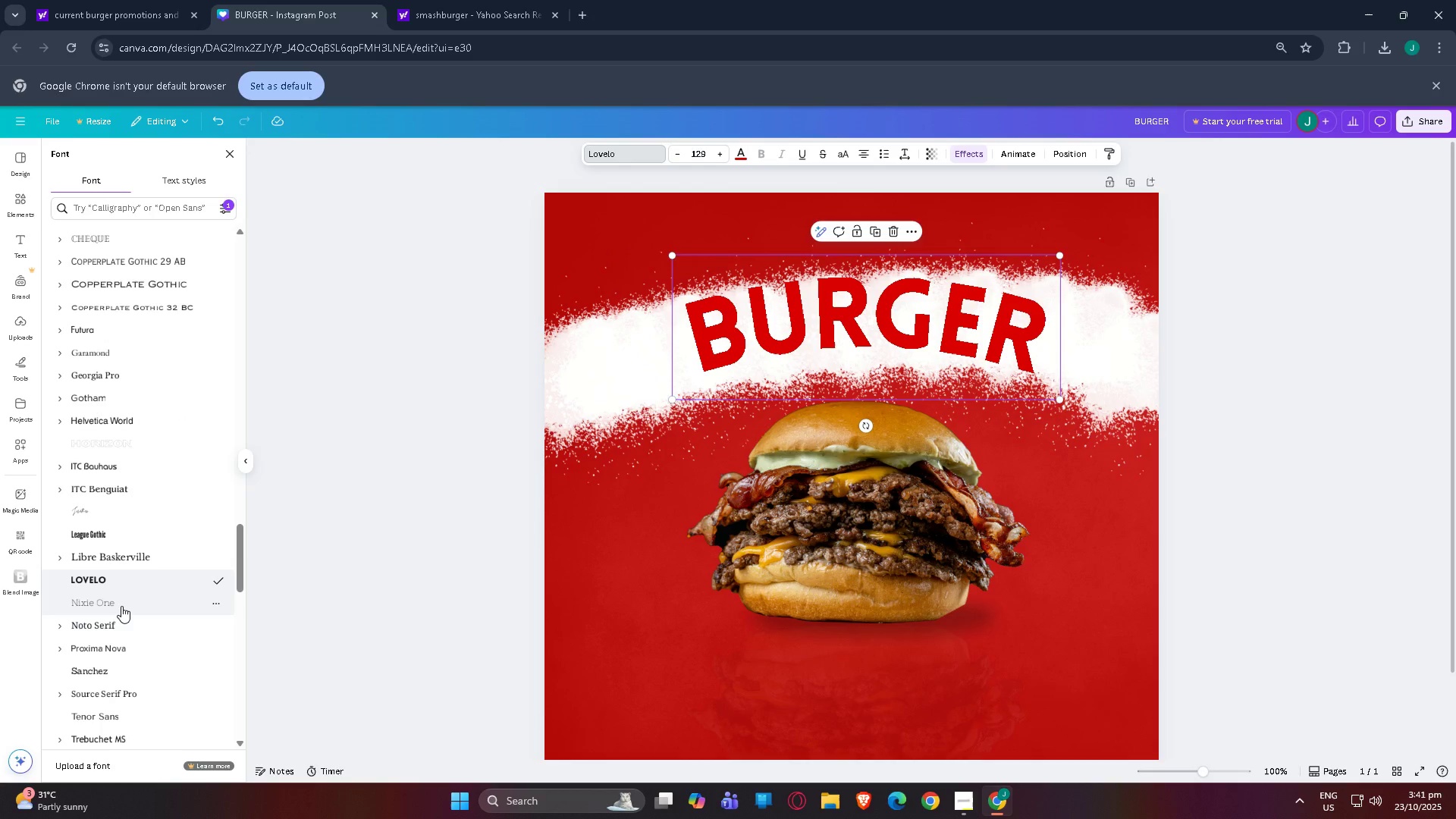 
left_click([121, 606])
 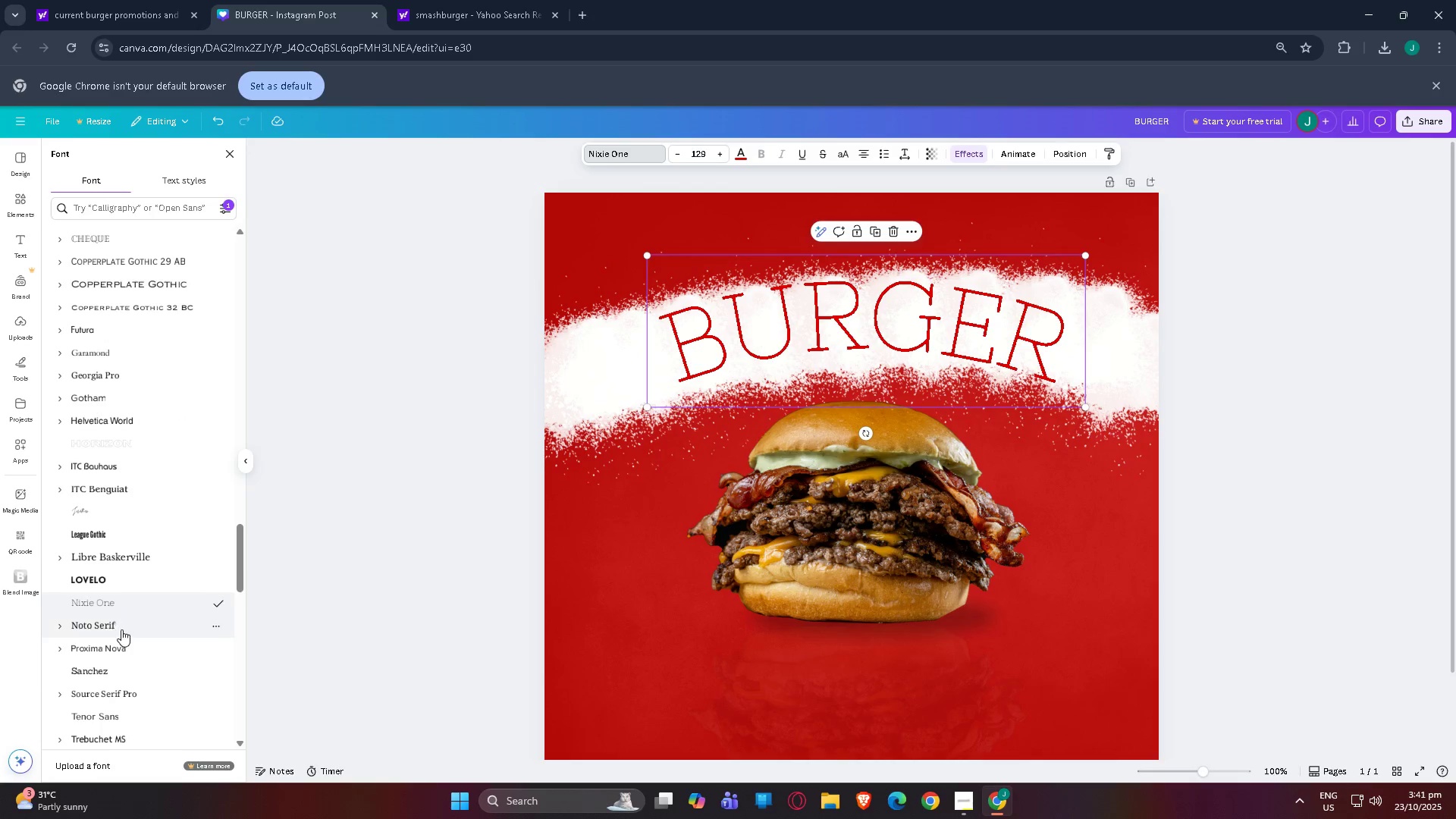 
left_click([121, 630])
 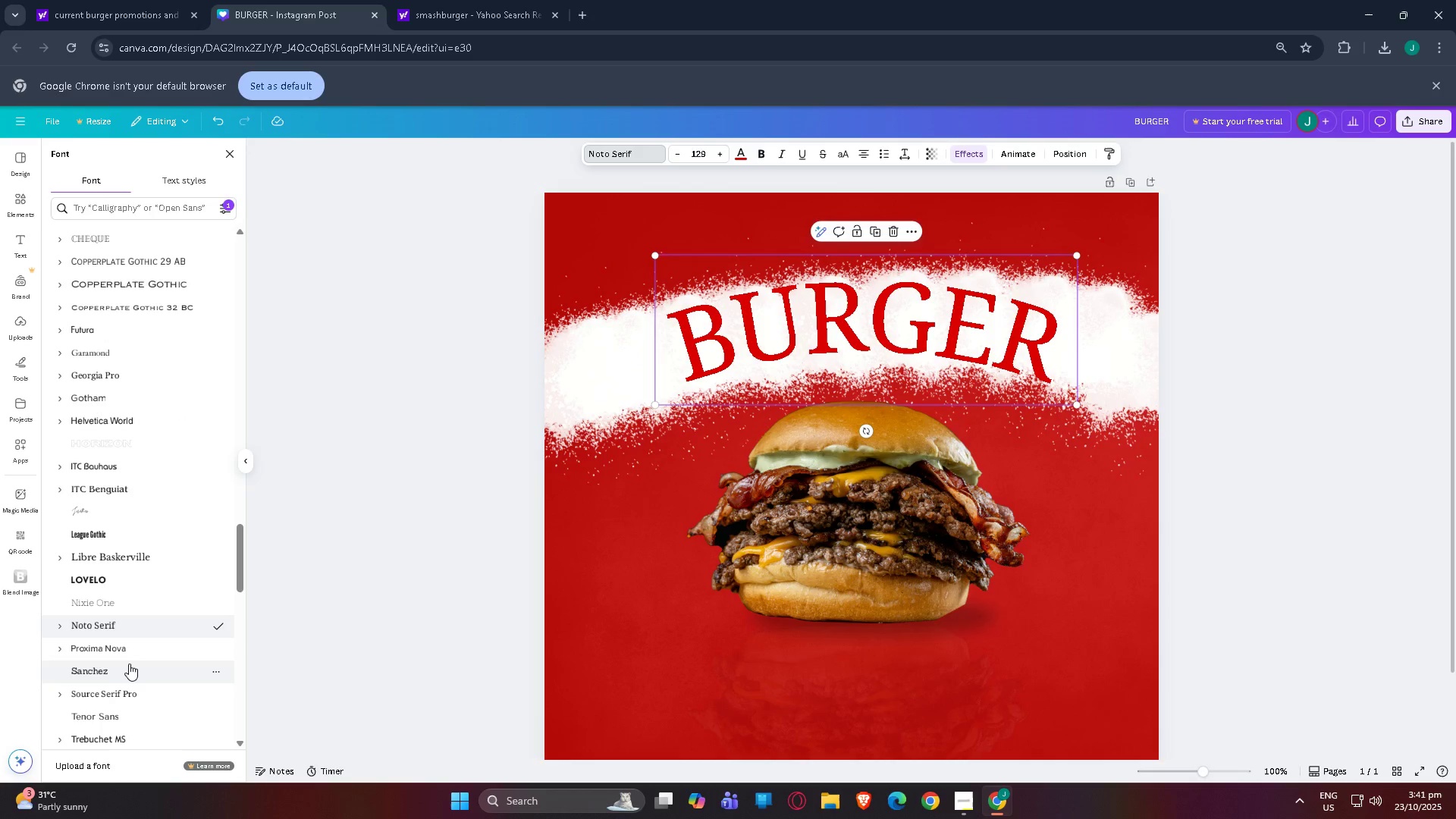 
left_click([129, 664])
 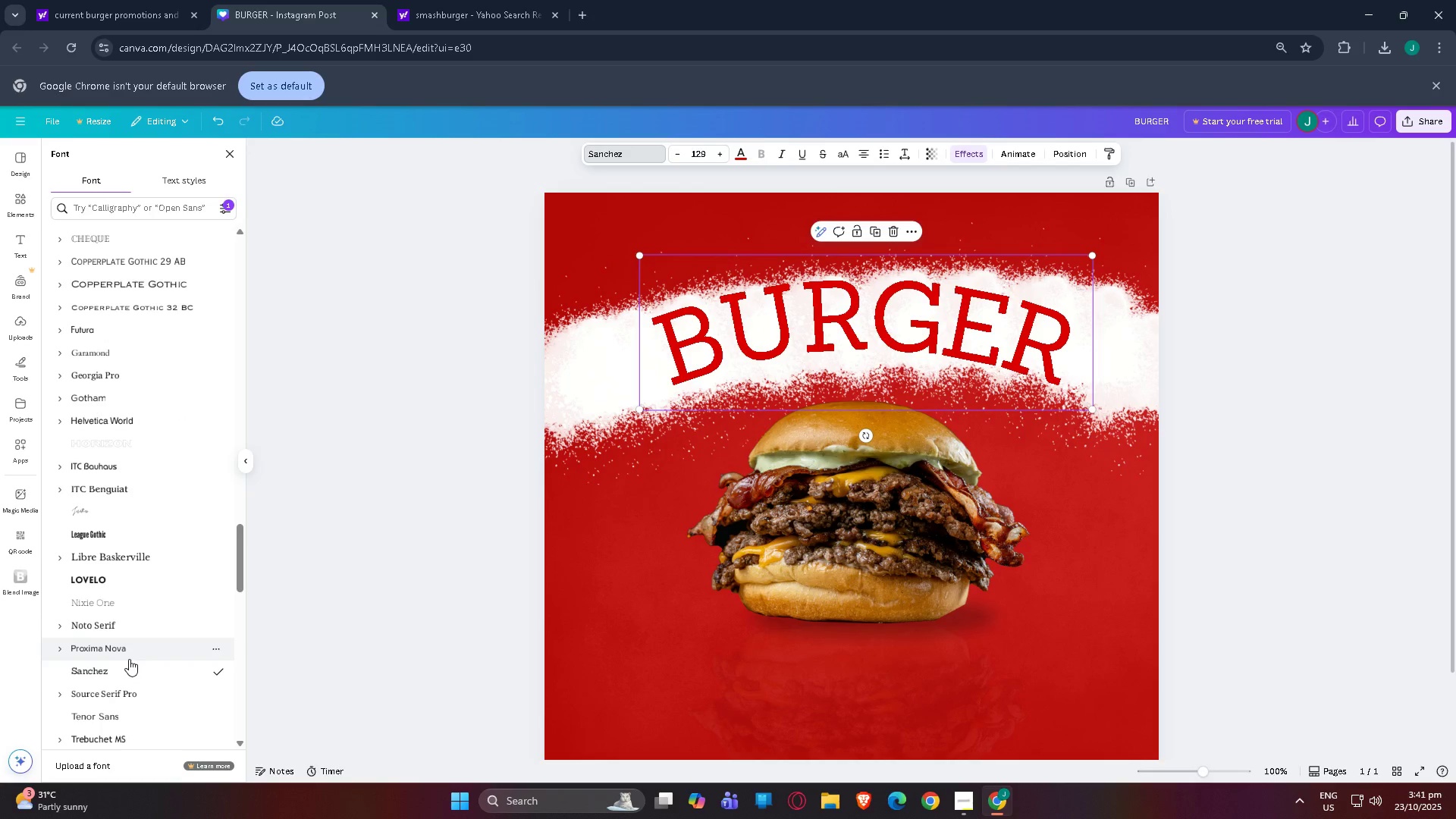 
scroll: coordinate [124, 578], scroll_direction: down, amount: 7.0
 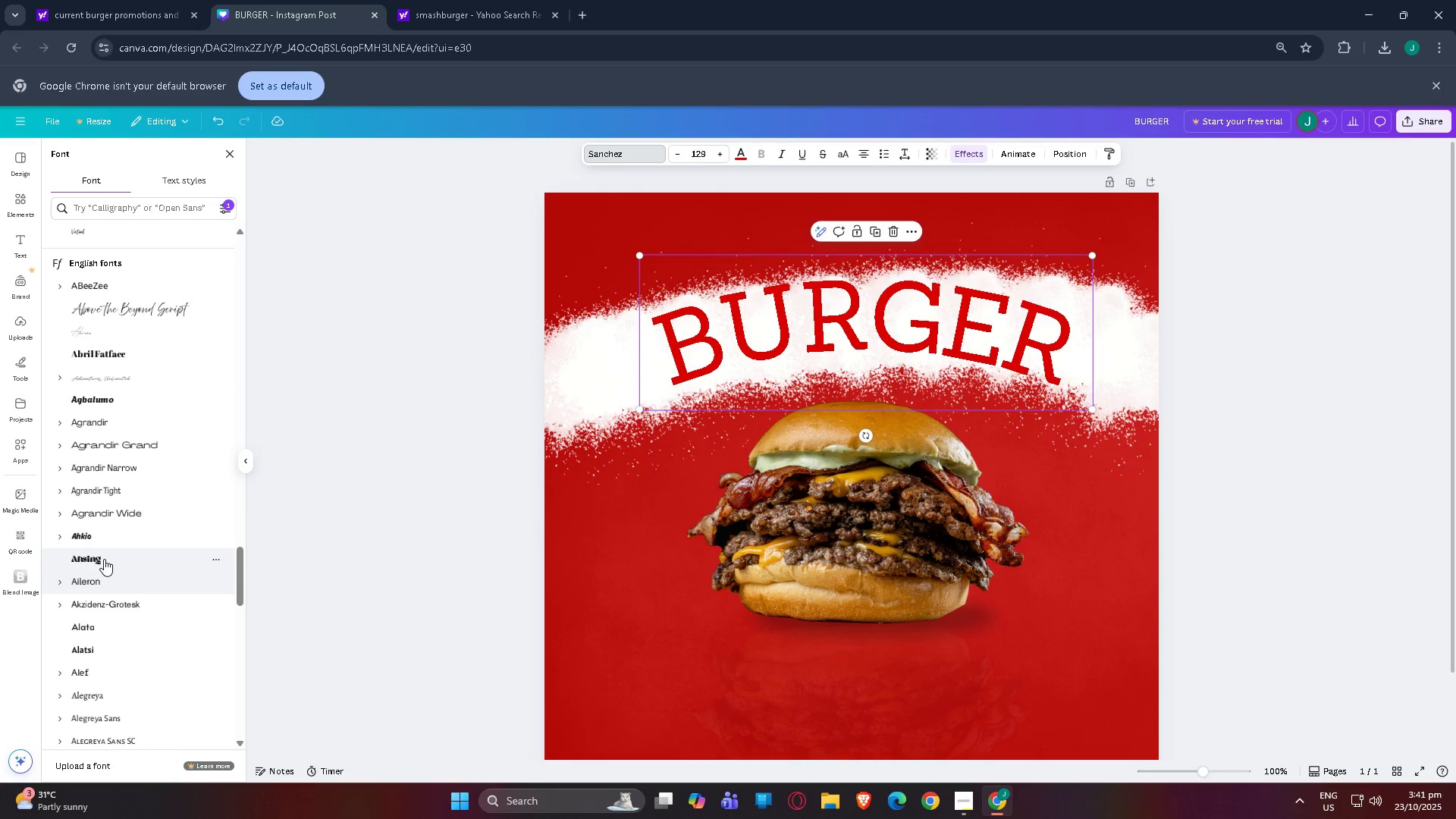 
left_click([104, 560])
 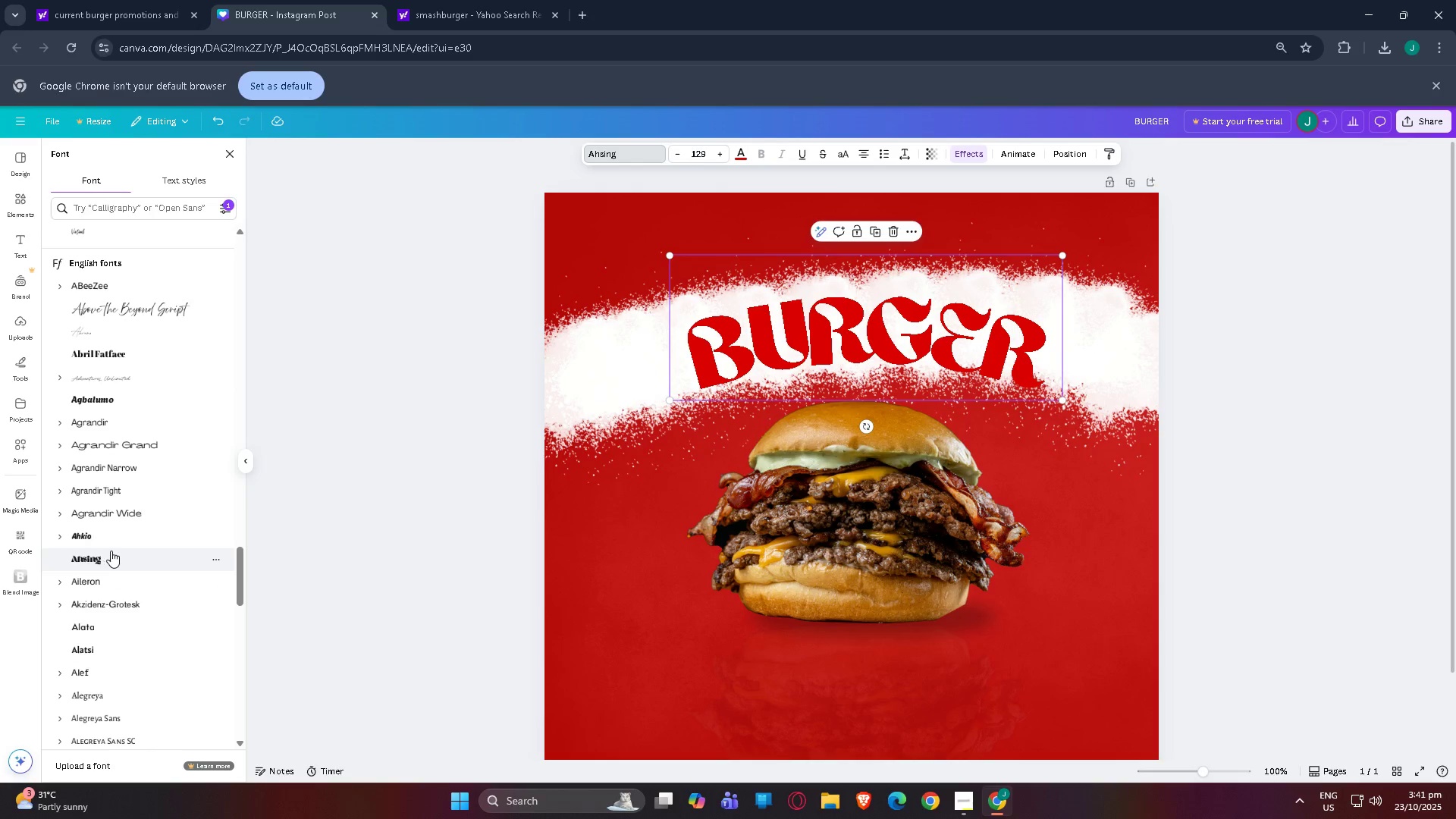 
scroll: coordinate [111, 553], scroll_direction: down, amount: 4.0
 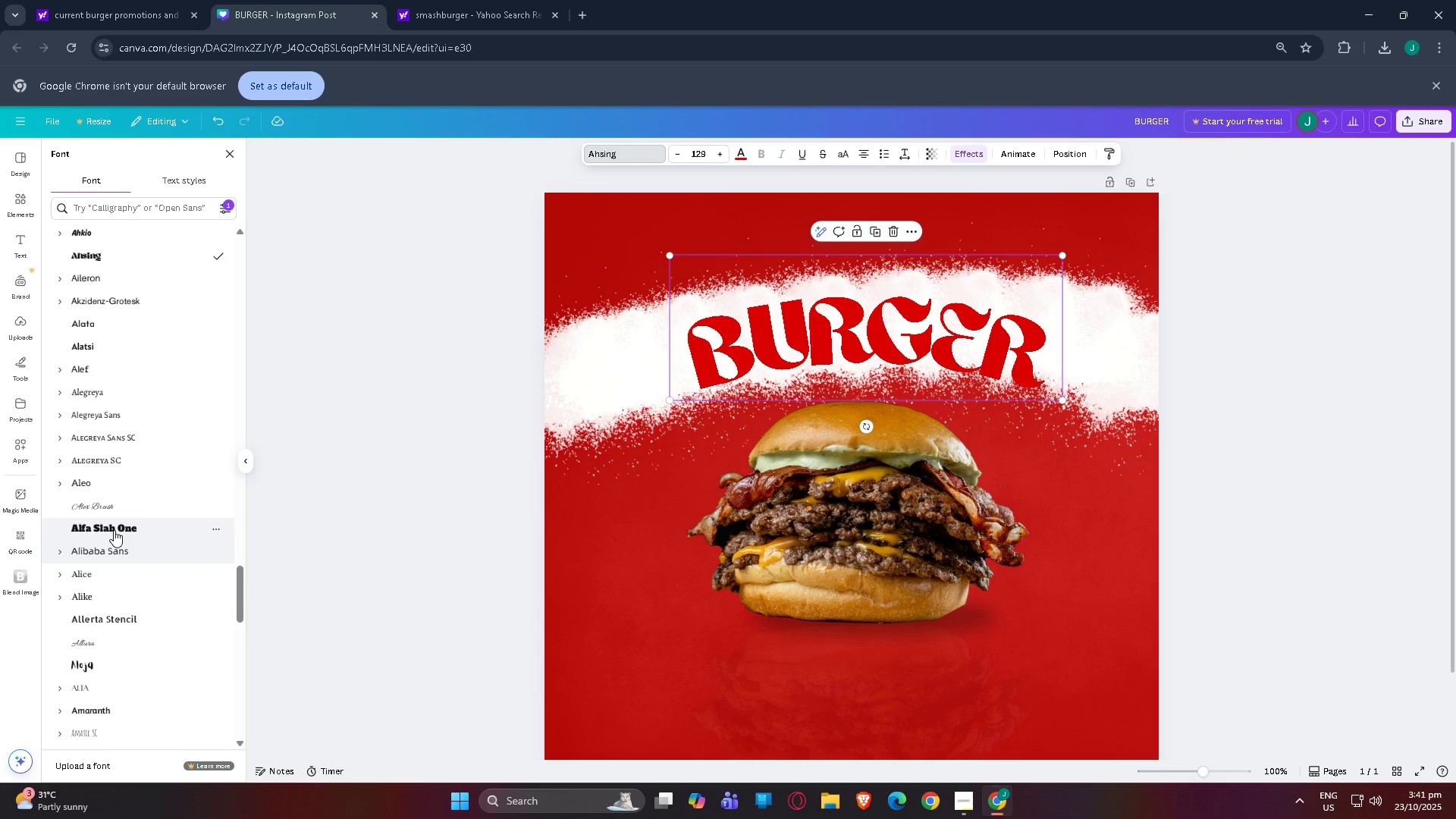 
left_click([114, 530])
 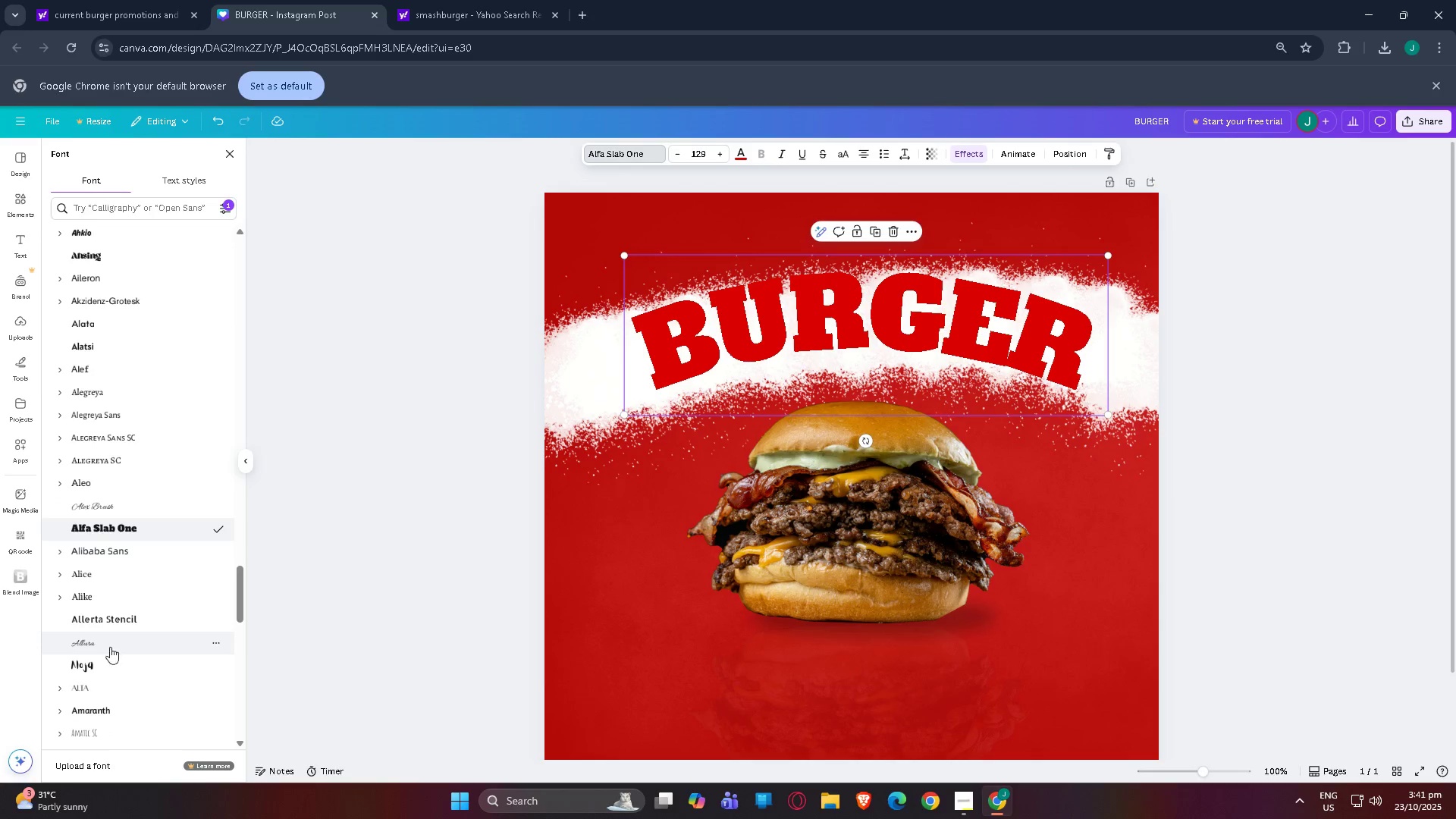 
left_click([111, 657])
 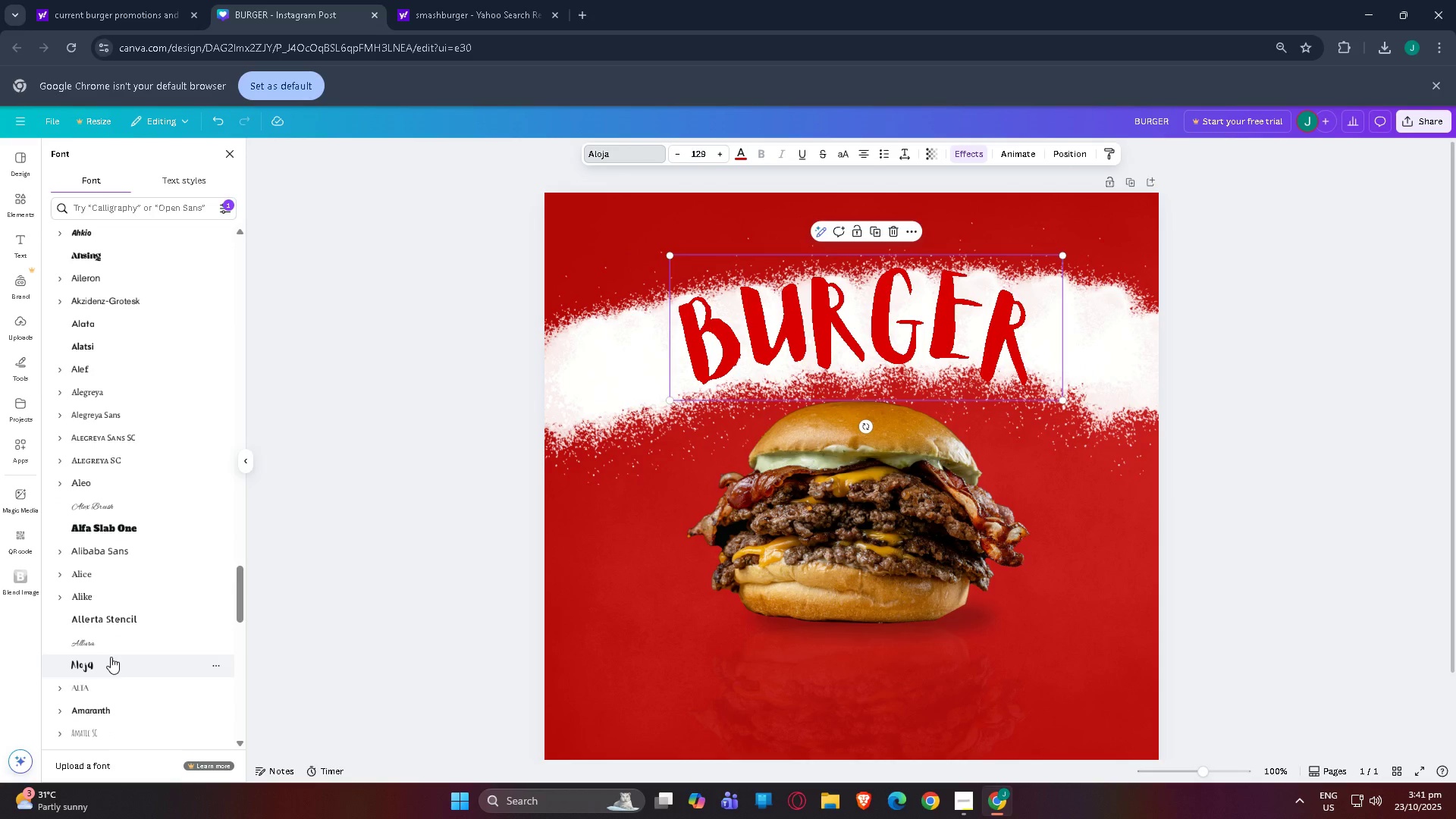 
scroll: coordinate [110, 602], scroll_direction: down, amount: 6.0
 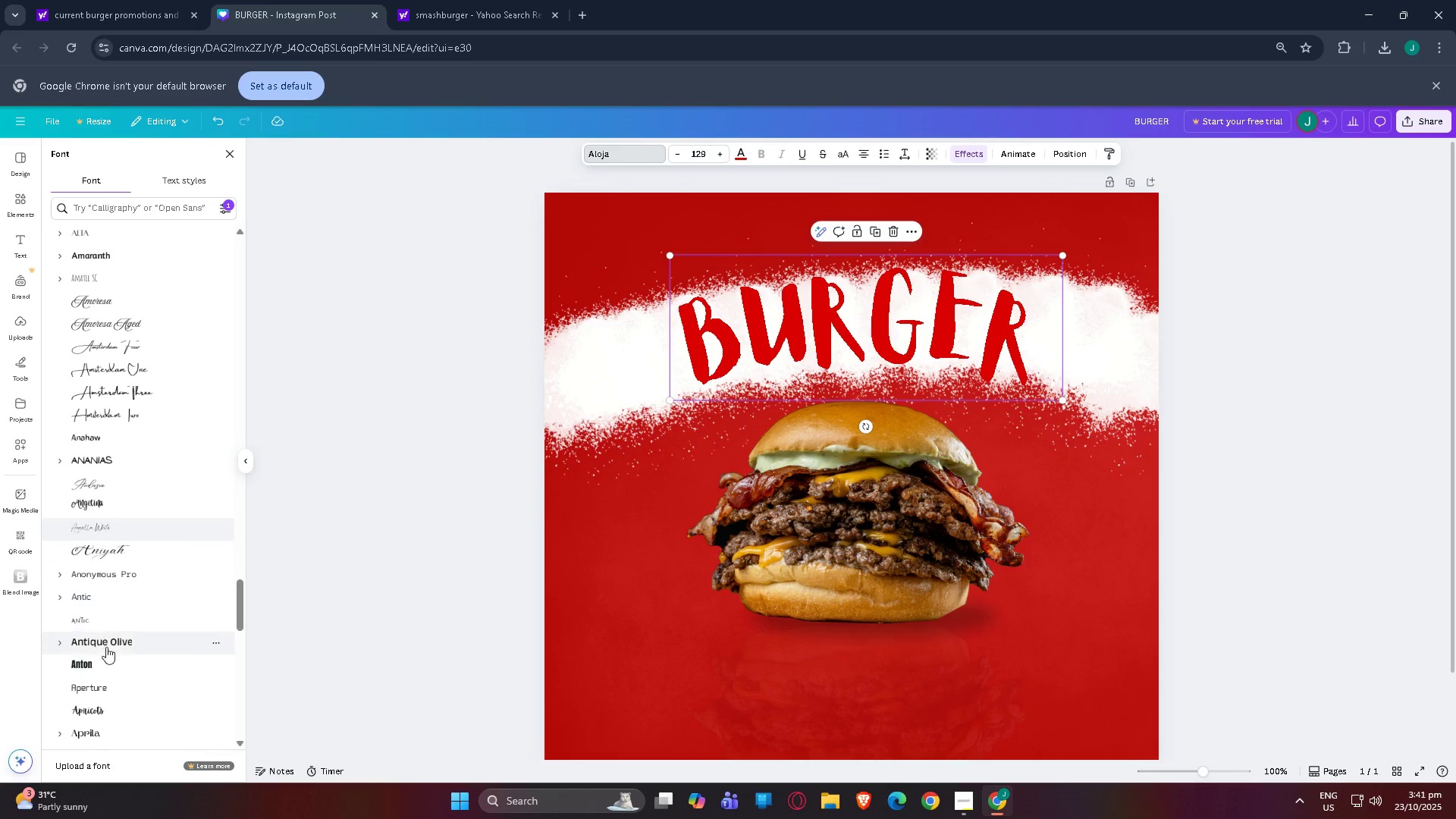 
left_click([105, 660])
 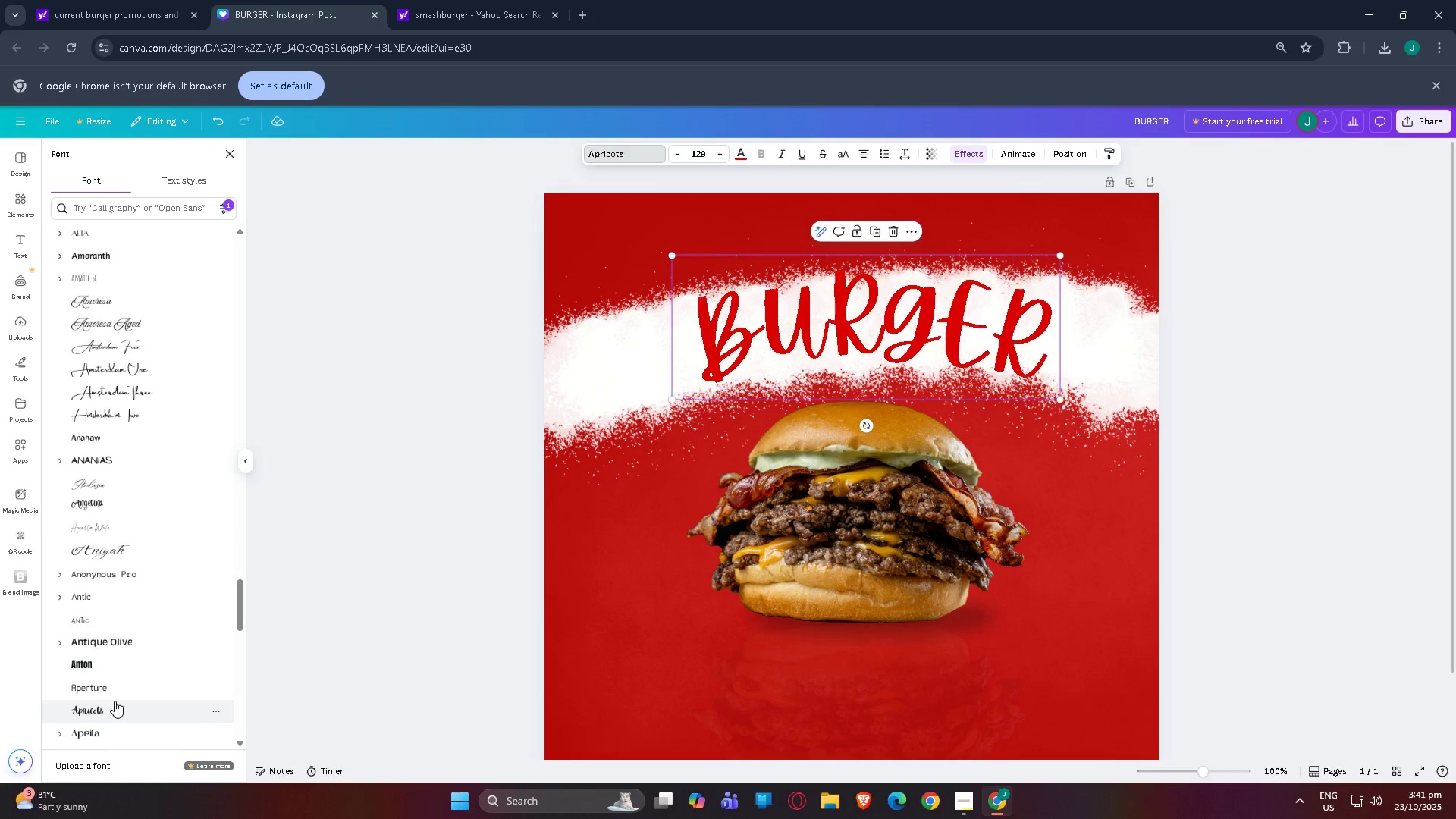 
scroll: coordinate [111, 699], scroll_direction: down, amount: 3.0
 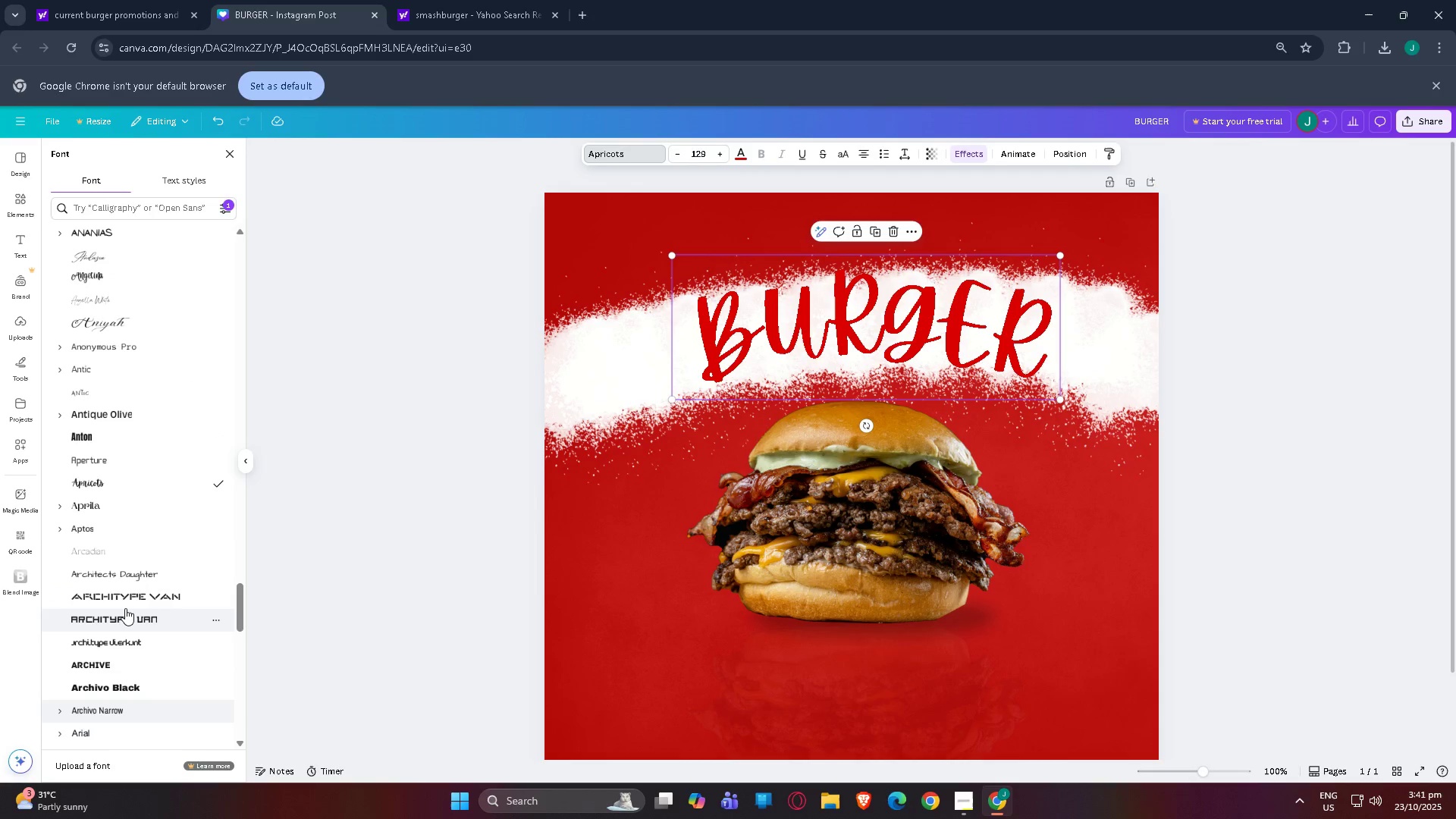 
left_click([125, 608])
 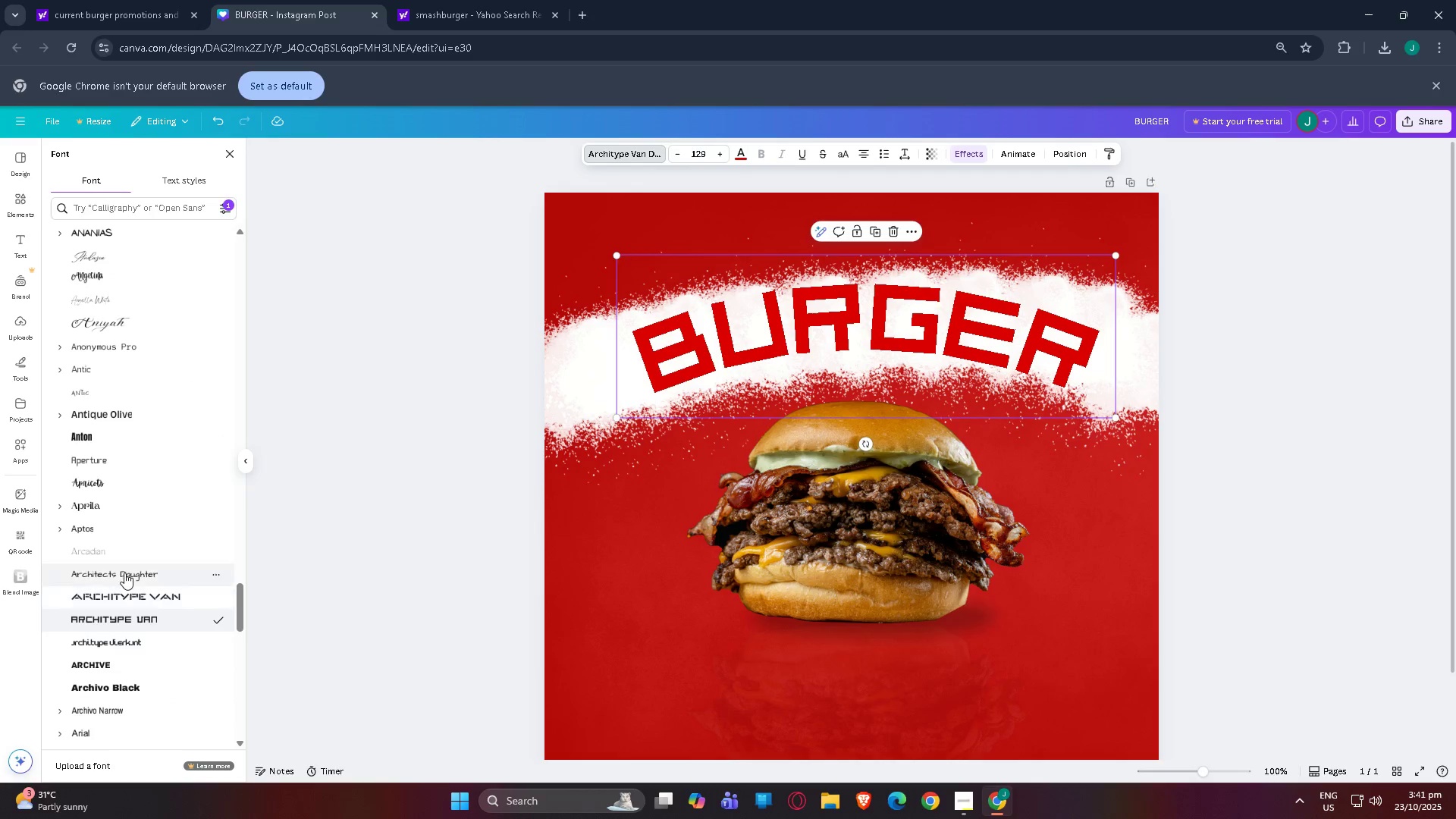 
left_click([124, 573])
 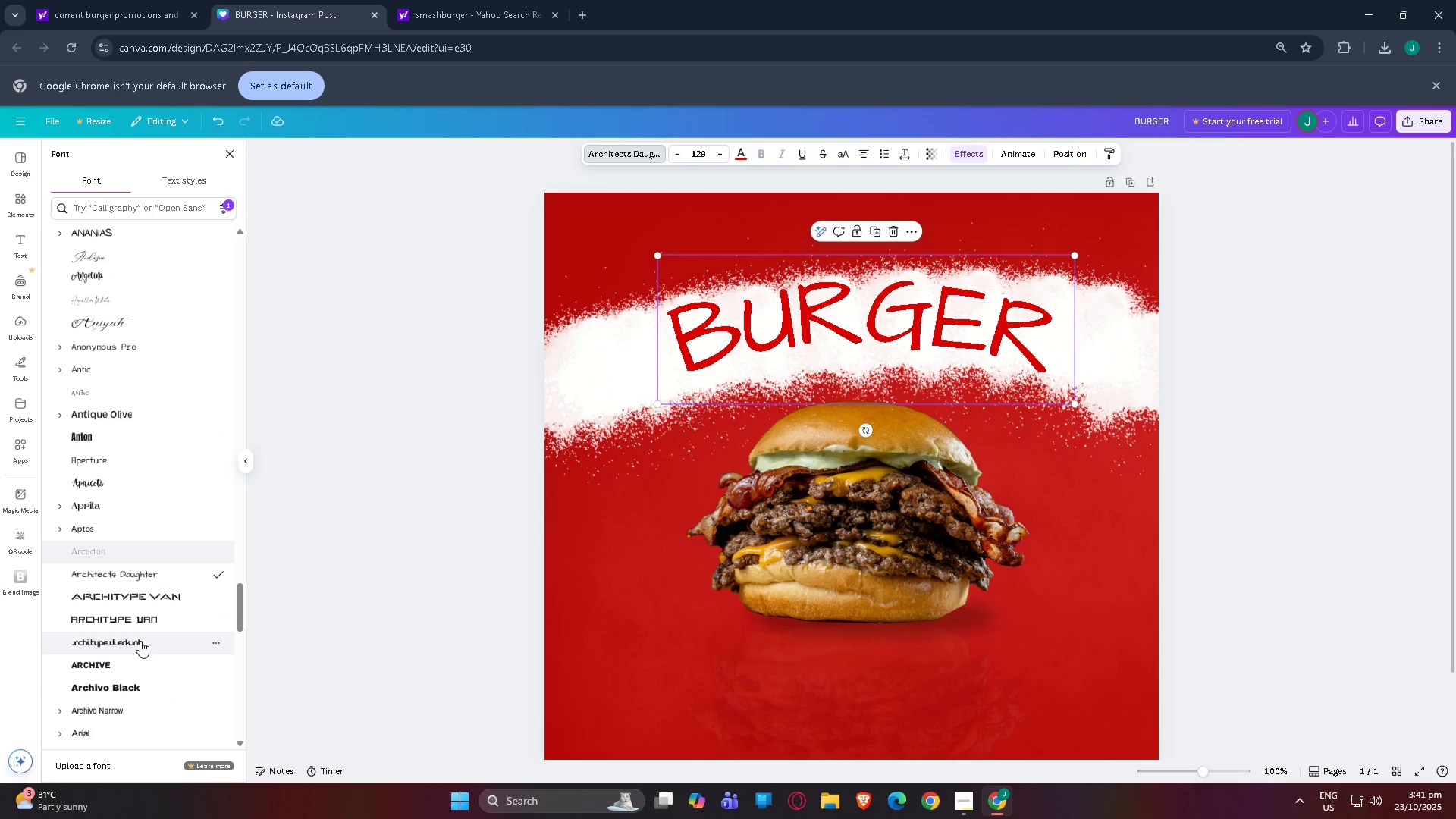 
left_click([140, 641])
 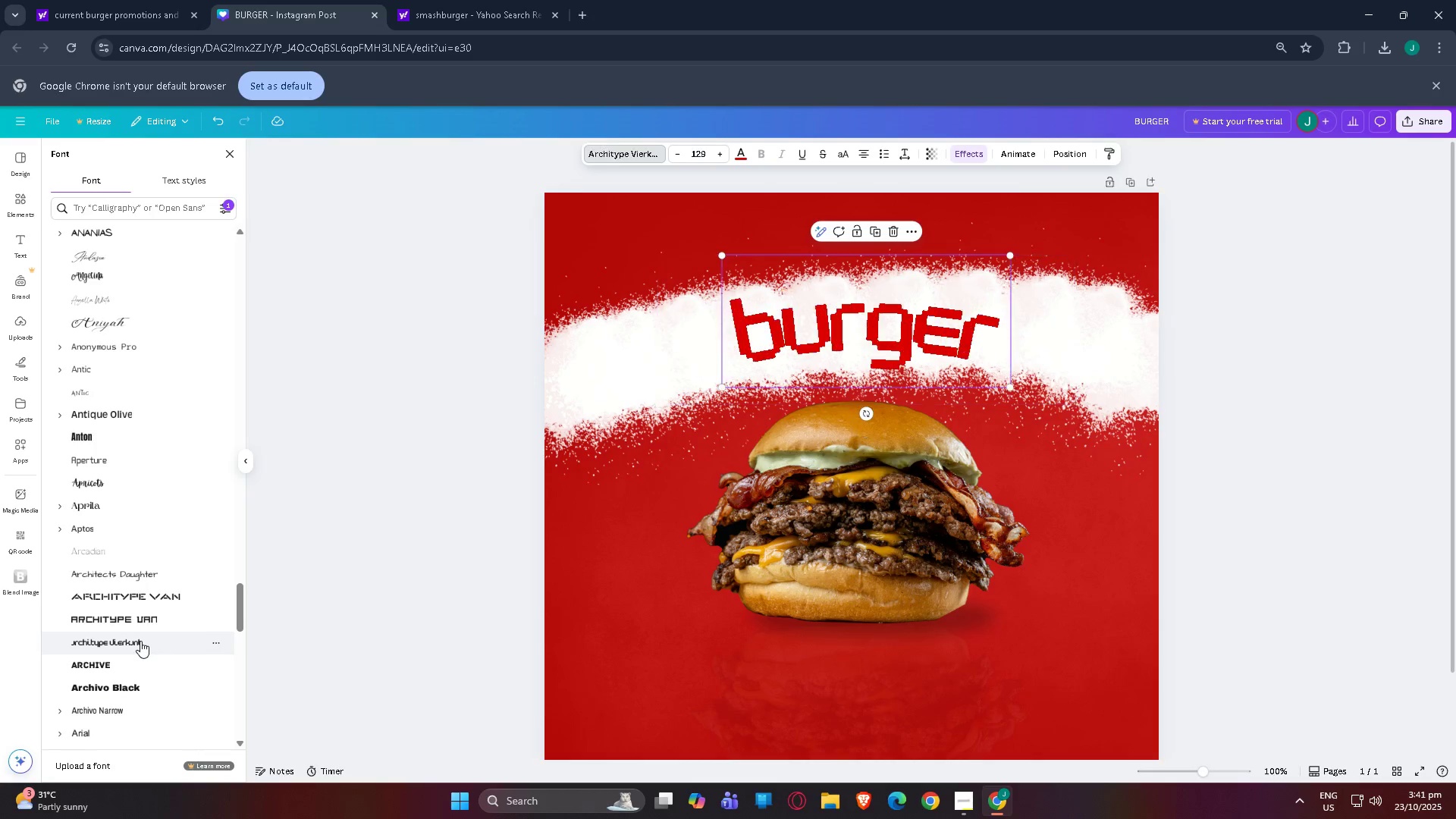 
scroll: coordinate [140, 641], scroll_direction: down, amount: 1.0
 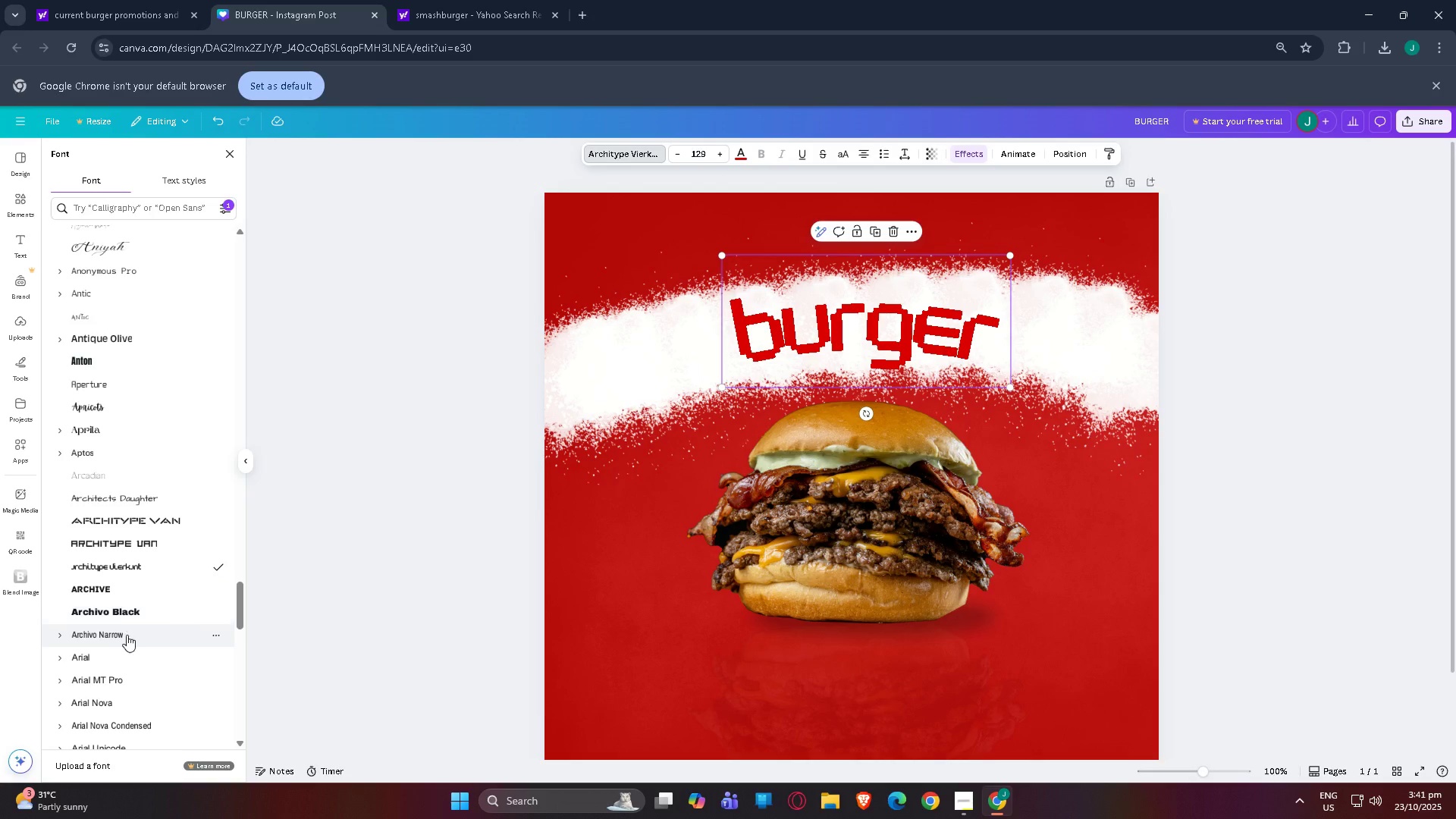 
left_click([126, 639])
 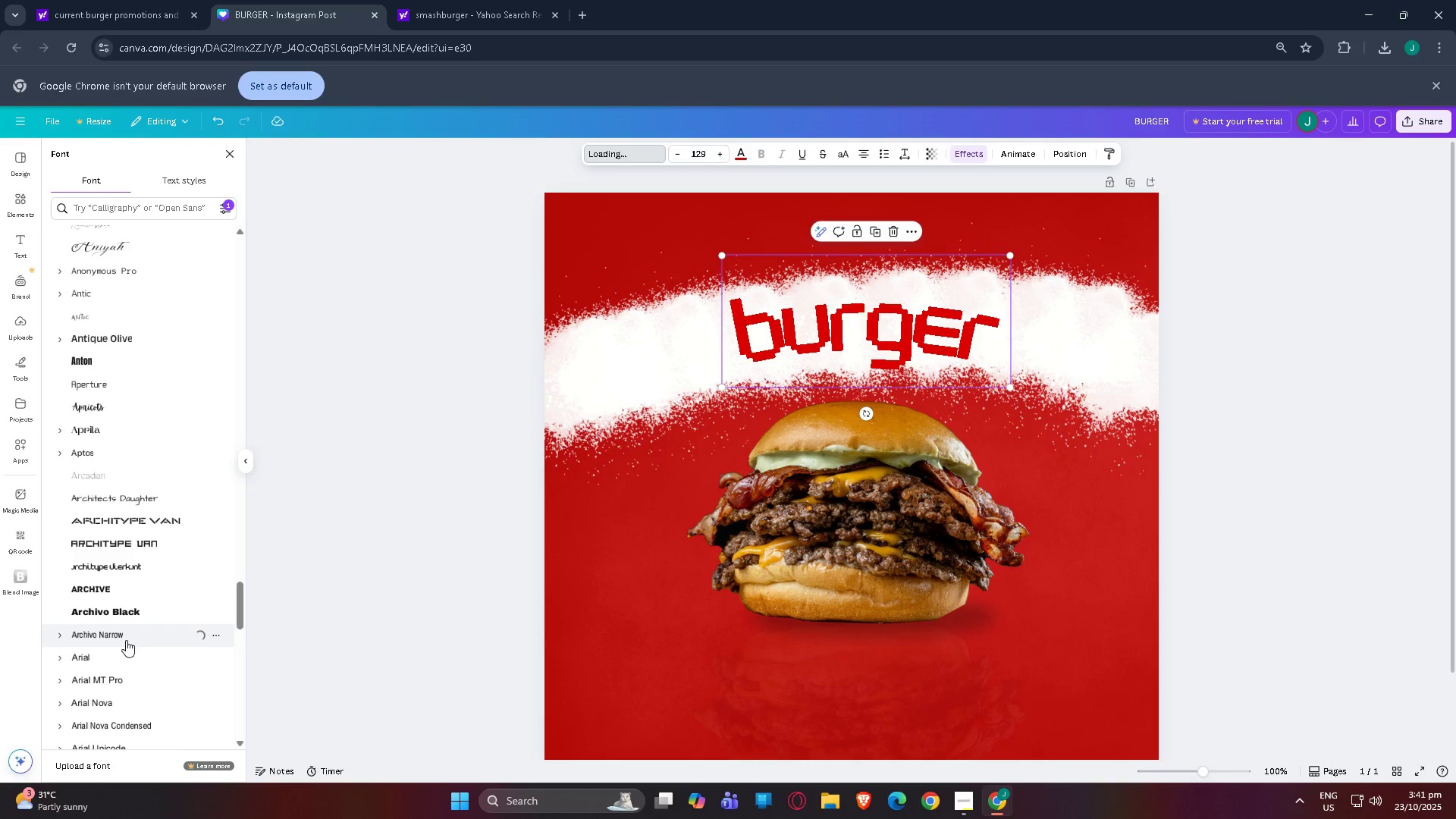 
scroll: coordinate [86, 693], scroll_direction: down, amount: 6.0
 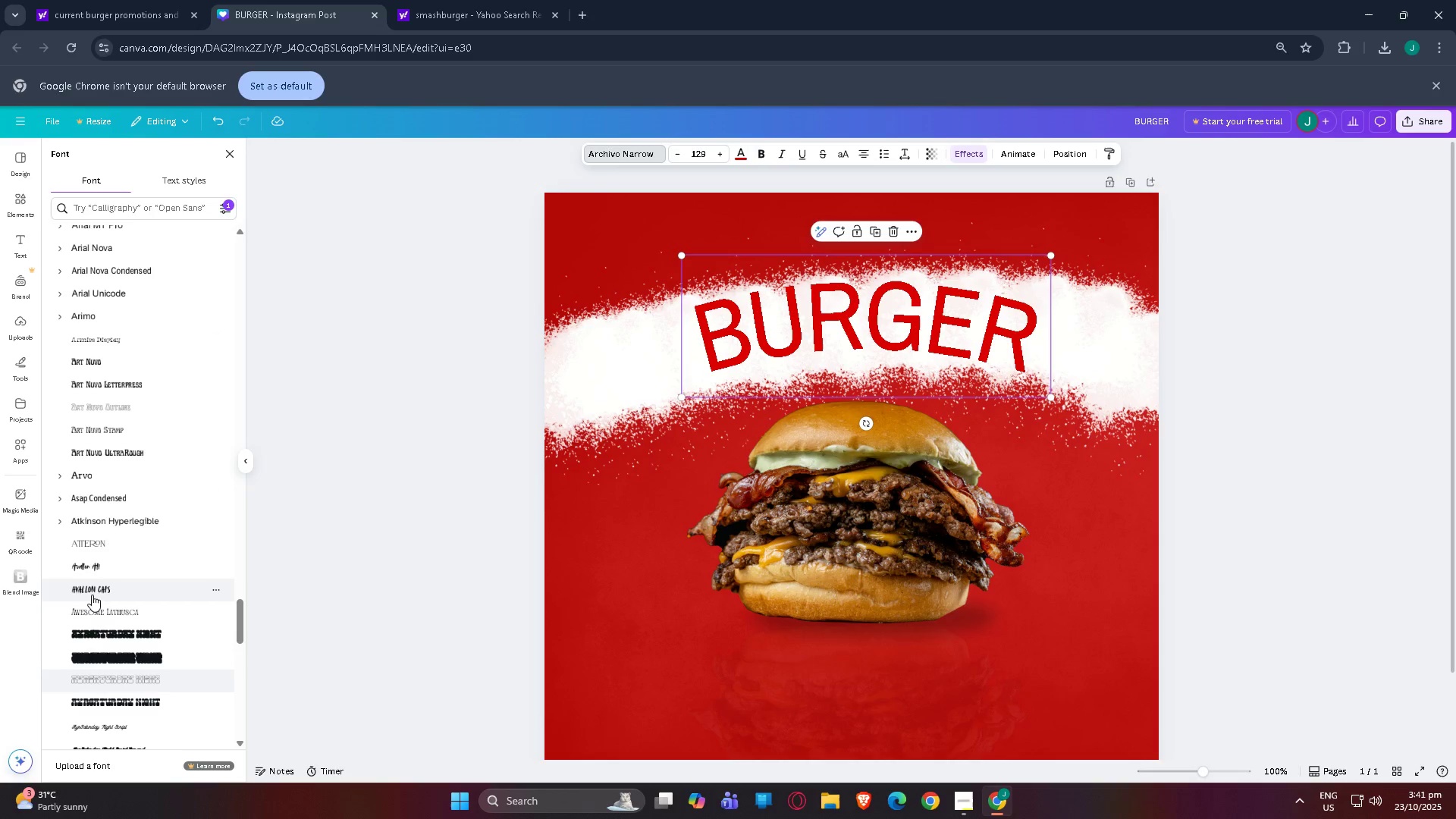 
left_click([92, 589])
 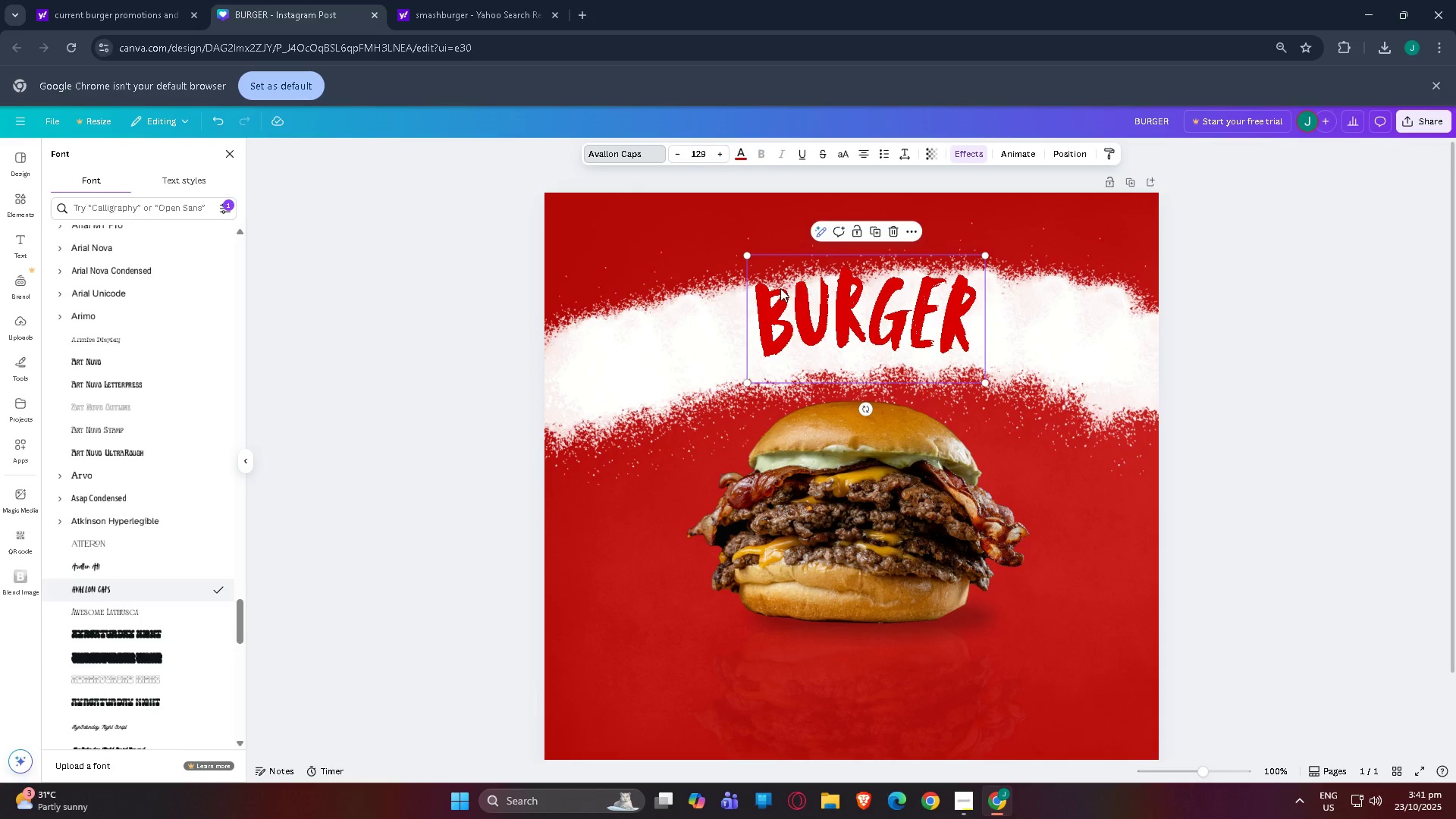 
left_click_drag(start_coordinate=[749, 257], to_coordinate=[485, 255])
 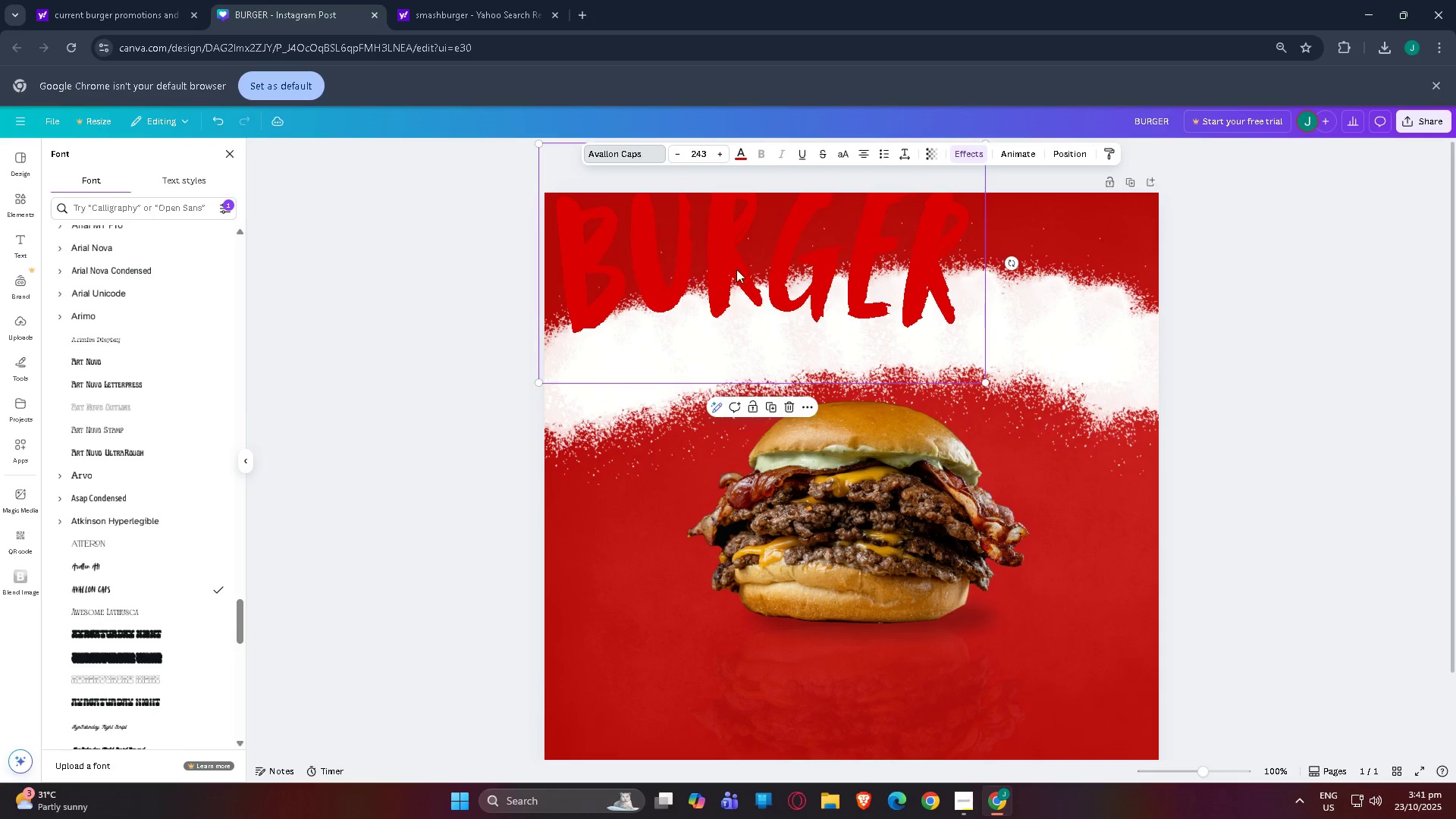 
left_click_drag(start_coordinate=[743, 271], to_coordinate=[837, 331])
 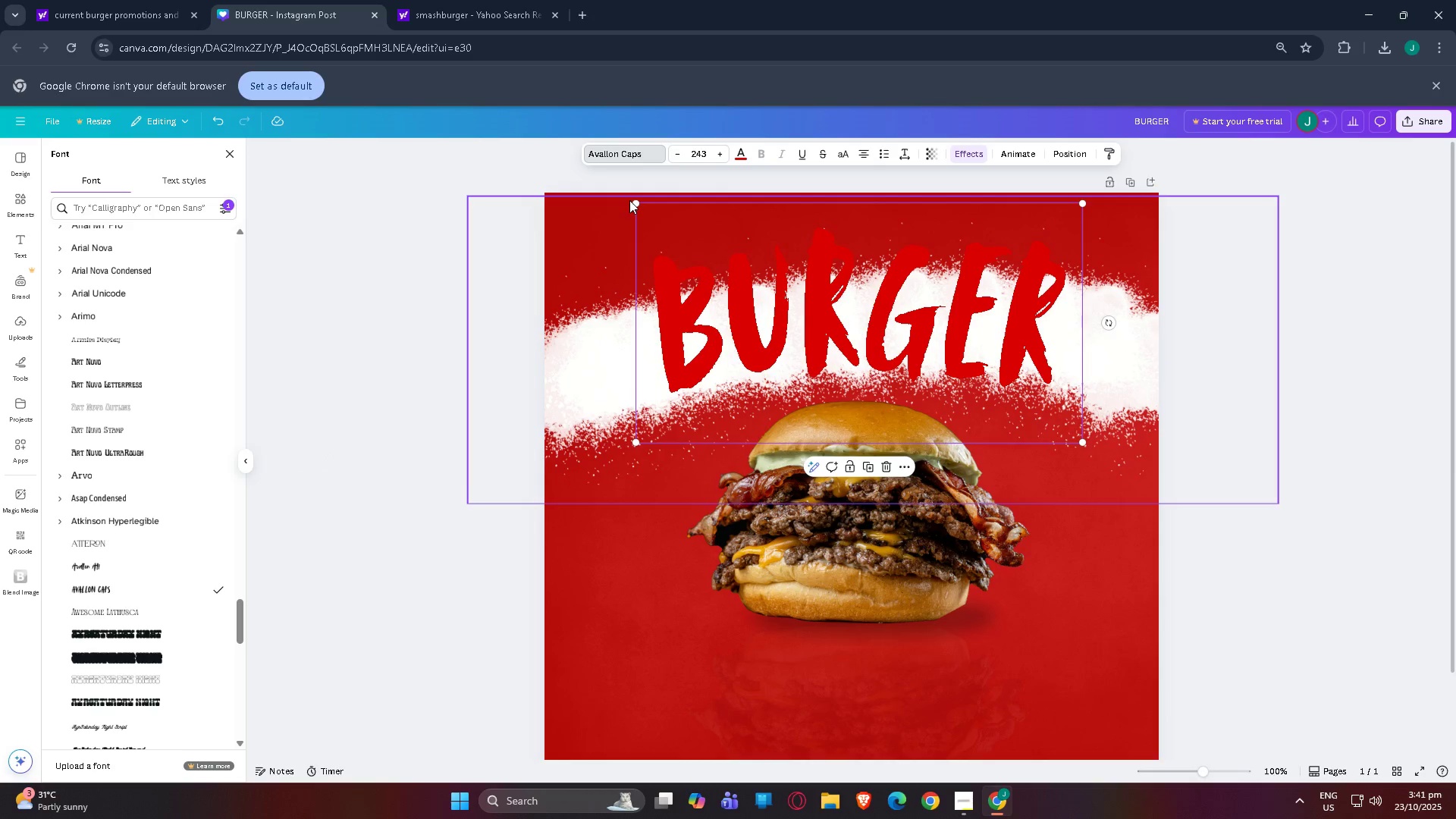 
left_click_drag(start_coordinate=[635, 202], to_coordinate=[739, 280])
 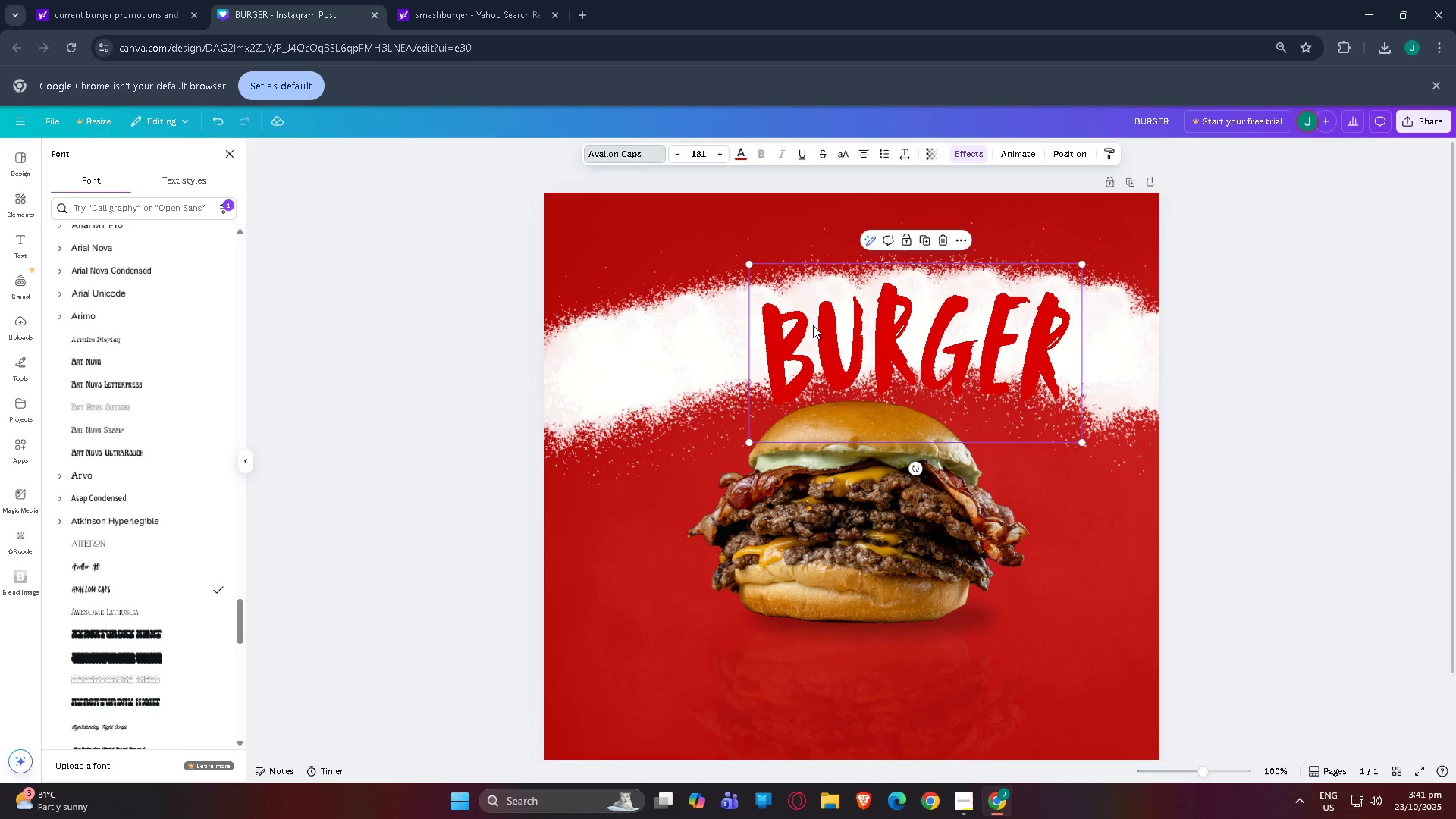 
left_click_drag(start_coordinate=[813, 325], to_coordinate=[765, 302])
 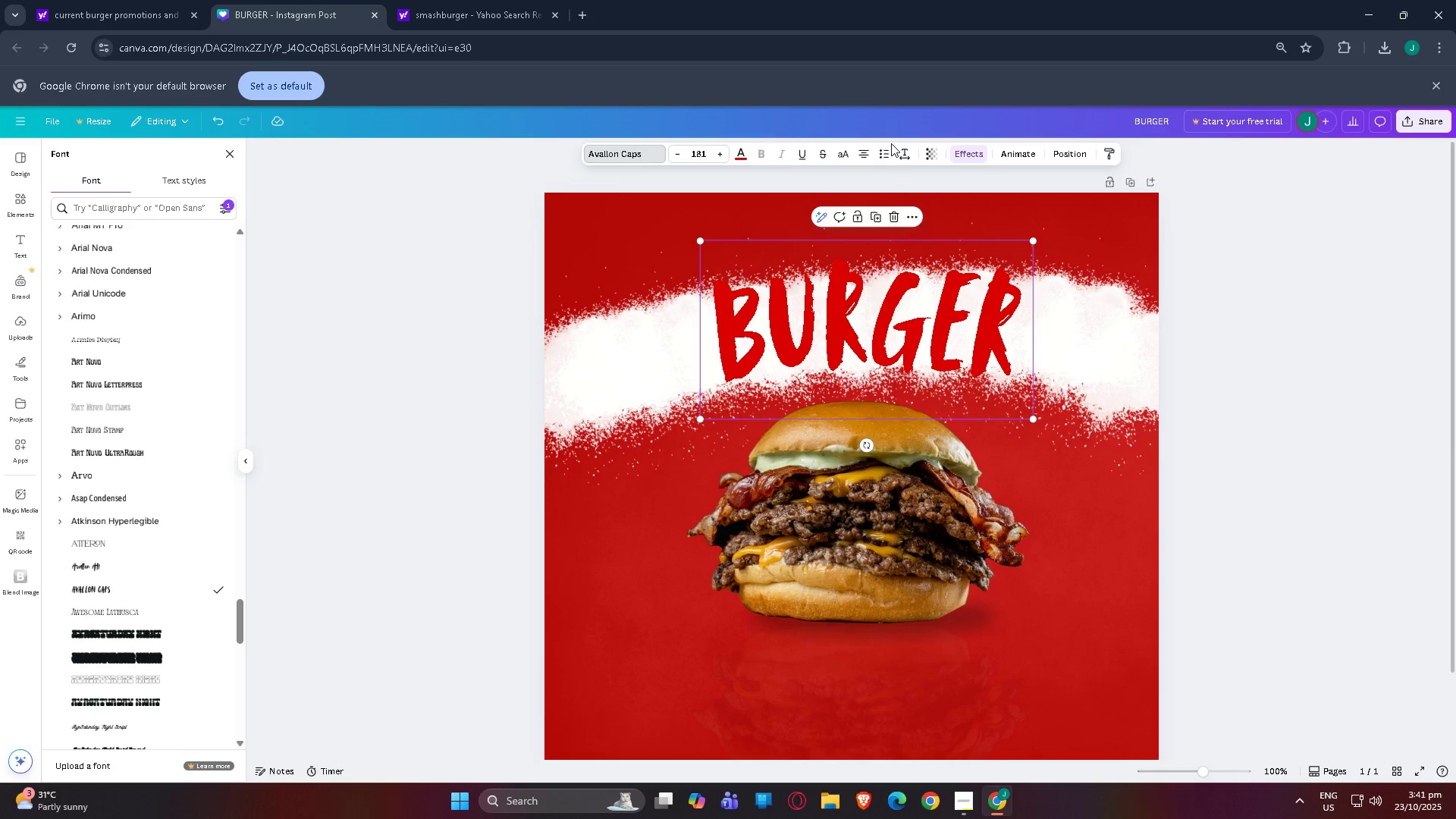 
double_click([908, 148])
 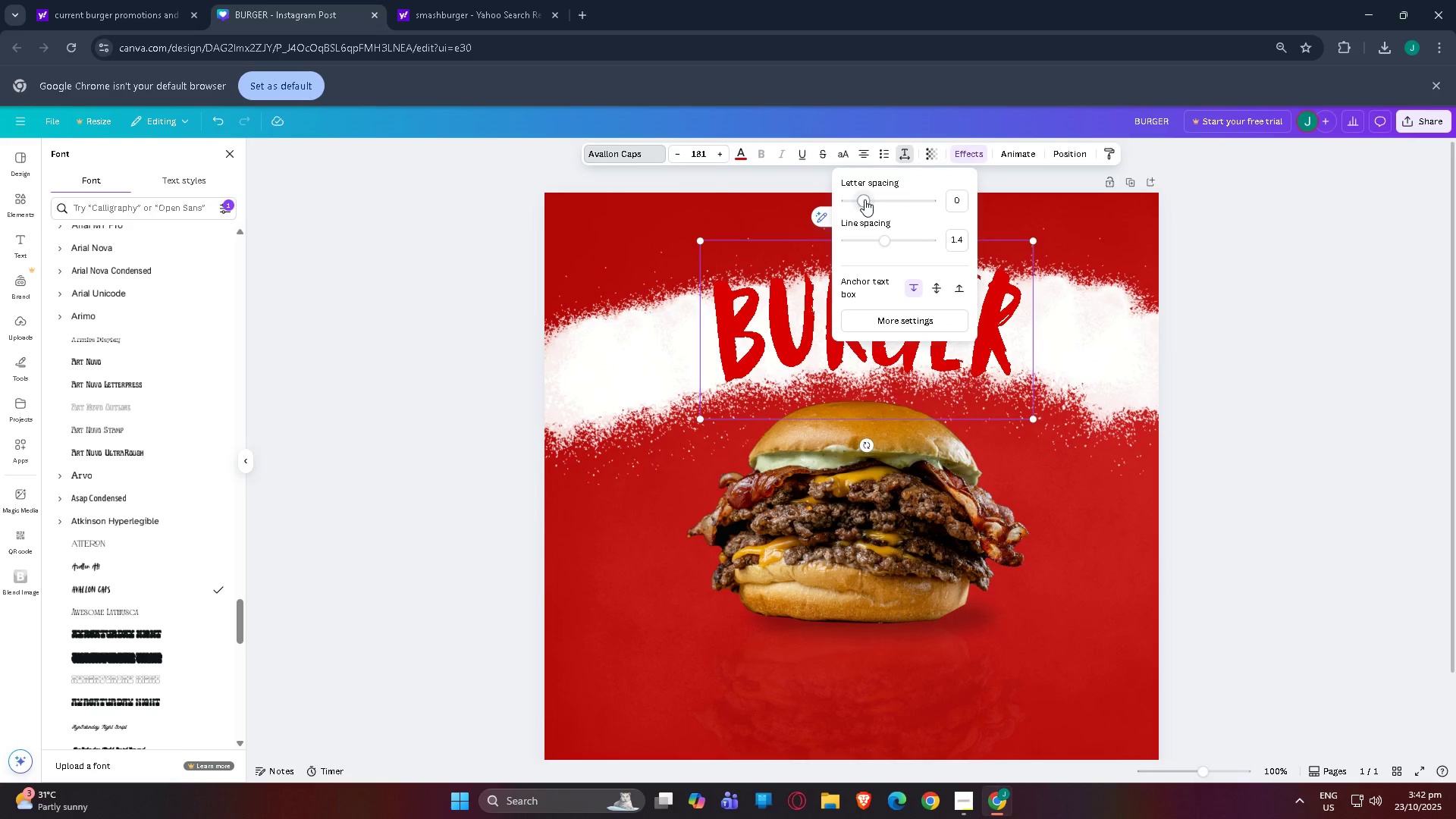 
left_click_drag(start_coordinate=[864, 199], to_coordinate=[877, 199])
 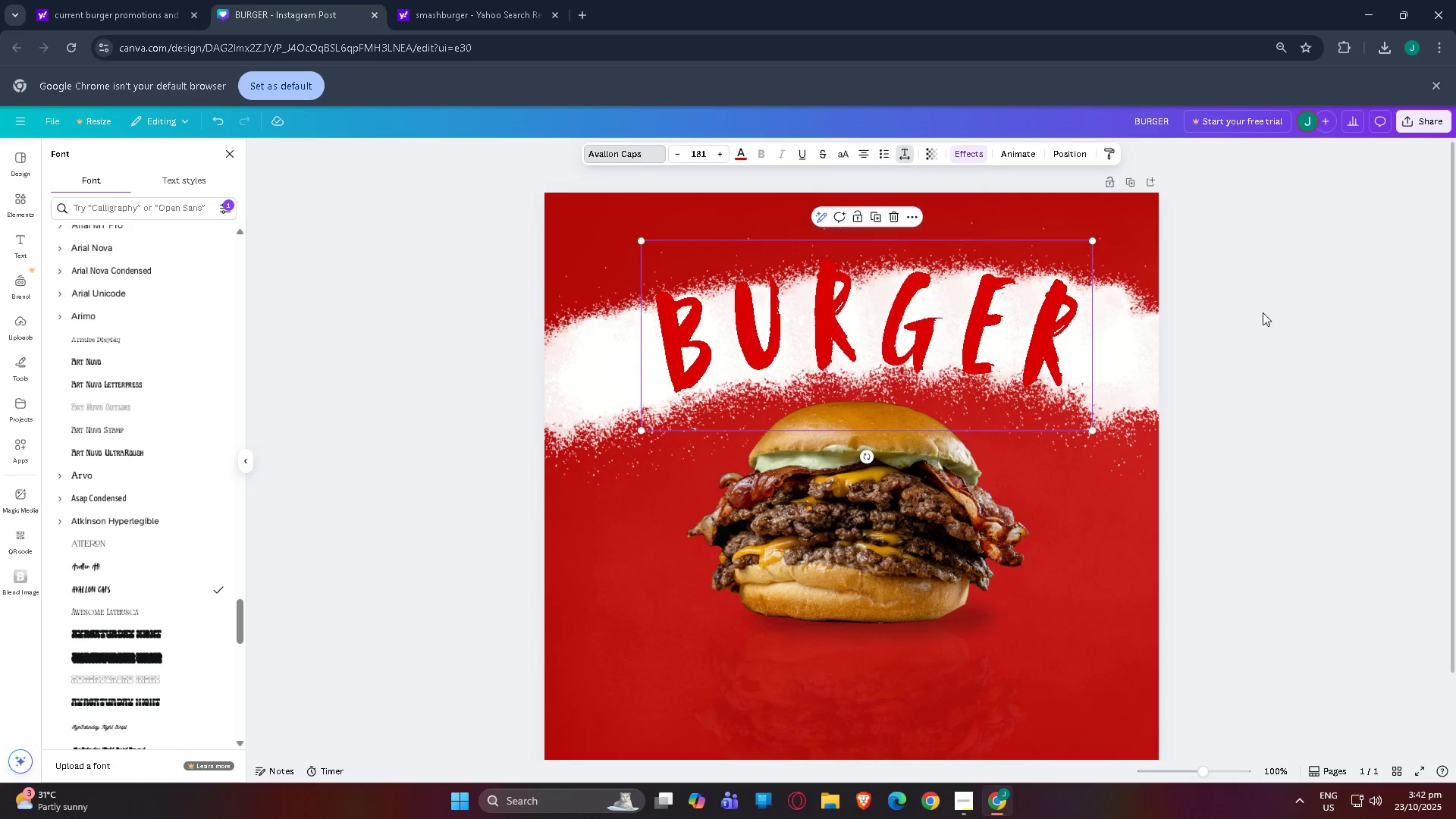 
left_click([1263, 312])
 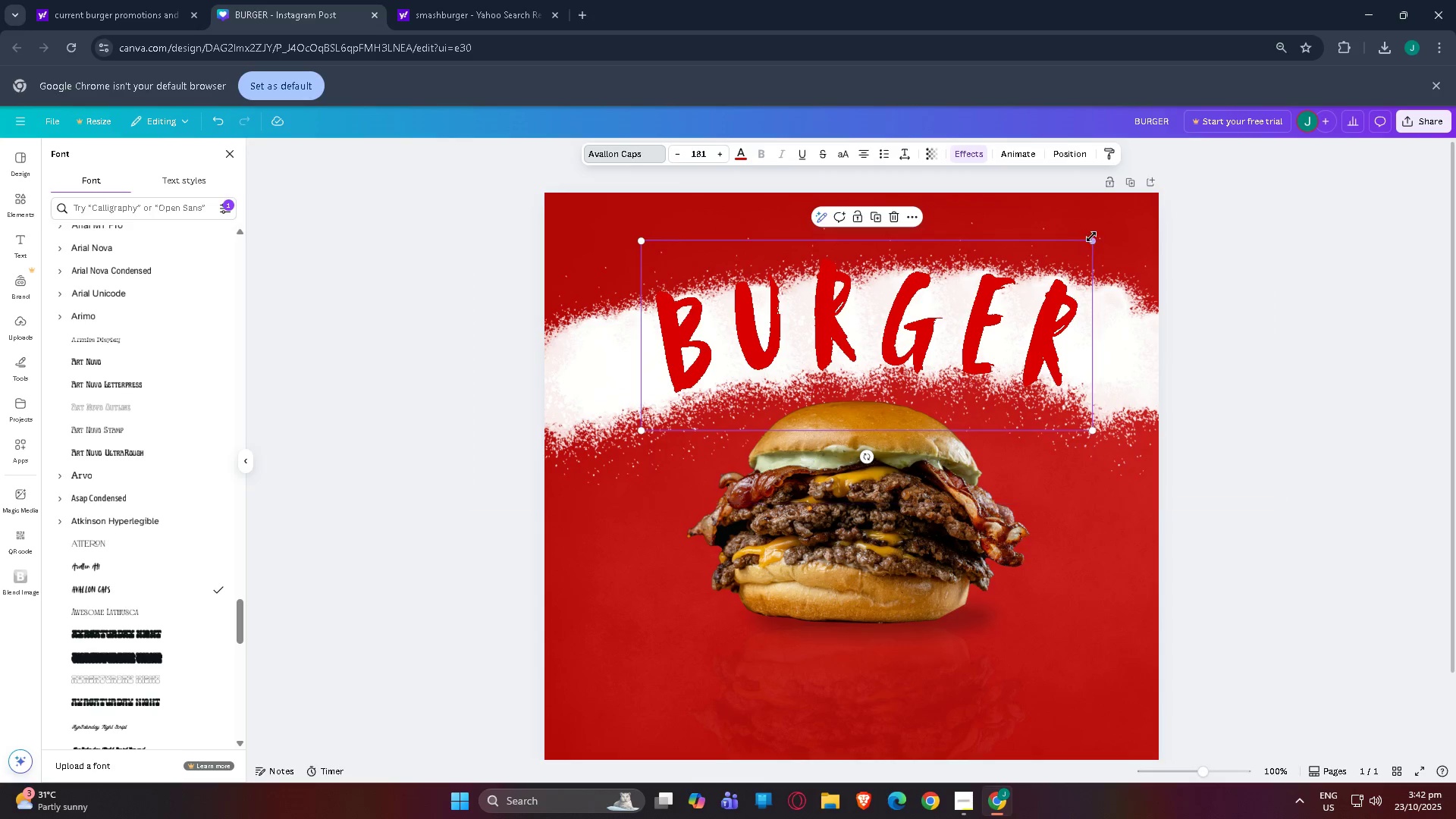 
left_click_drag(start_coordinate=[1094, 237], to_coordinate=[1022, 273])
 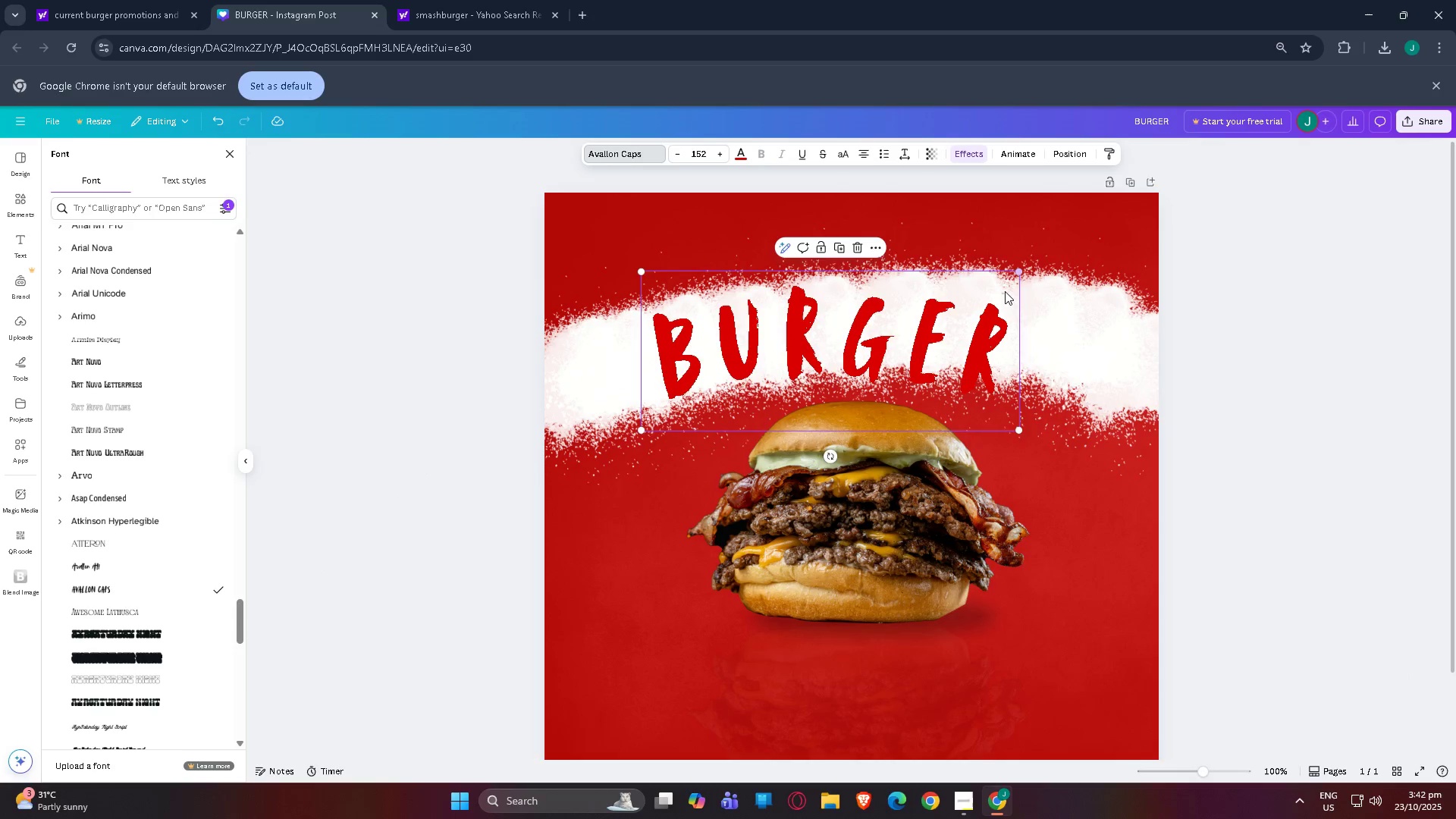 
left_click_drag(start_coordinate=[1005, 291], to_coordinate=[1028, 281])
 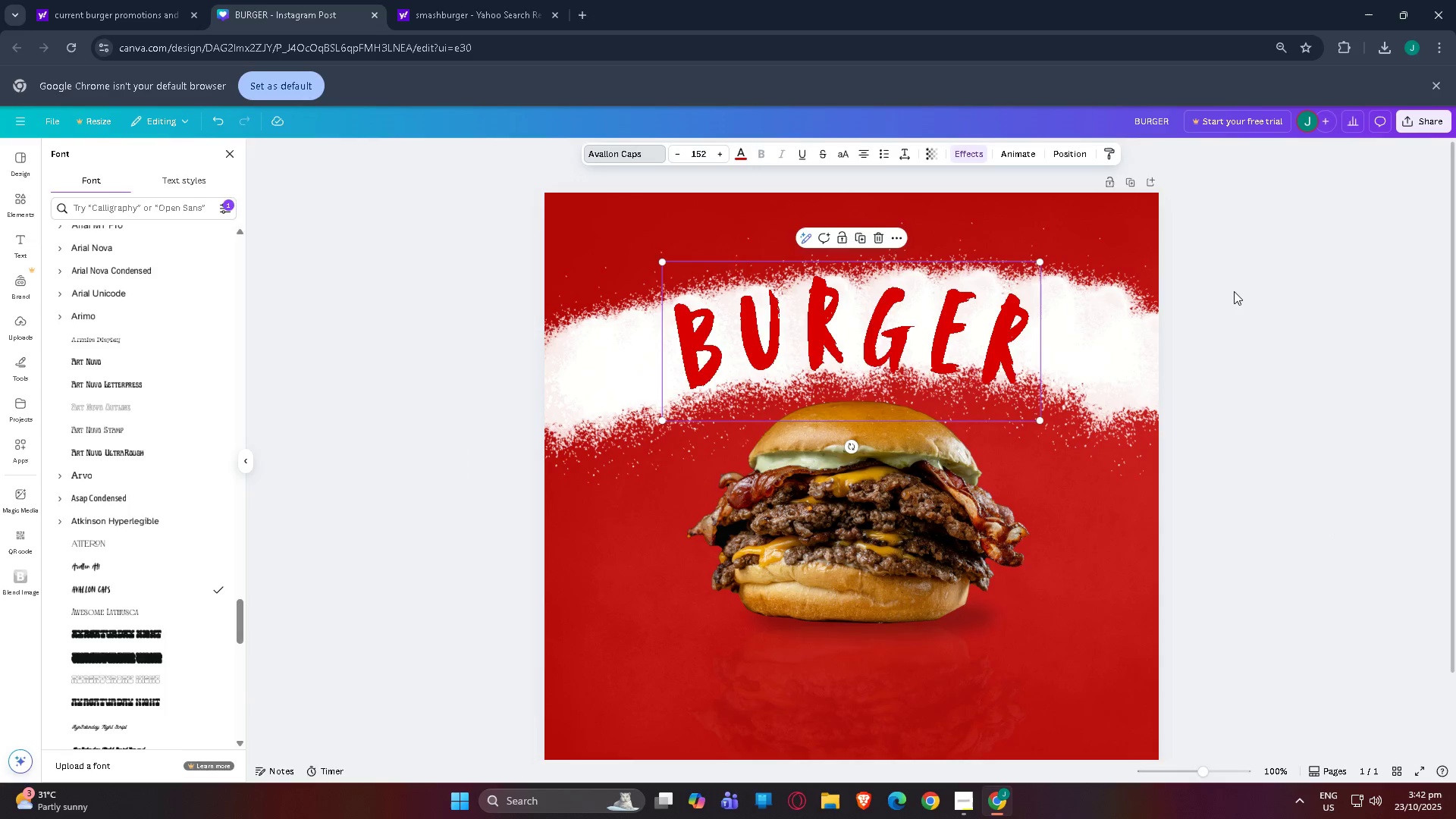 
left_click([1234, 291])
 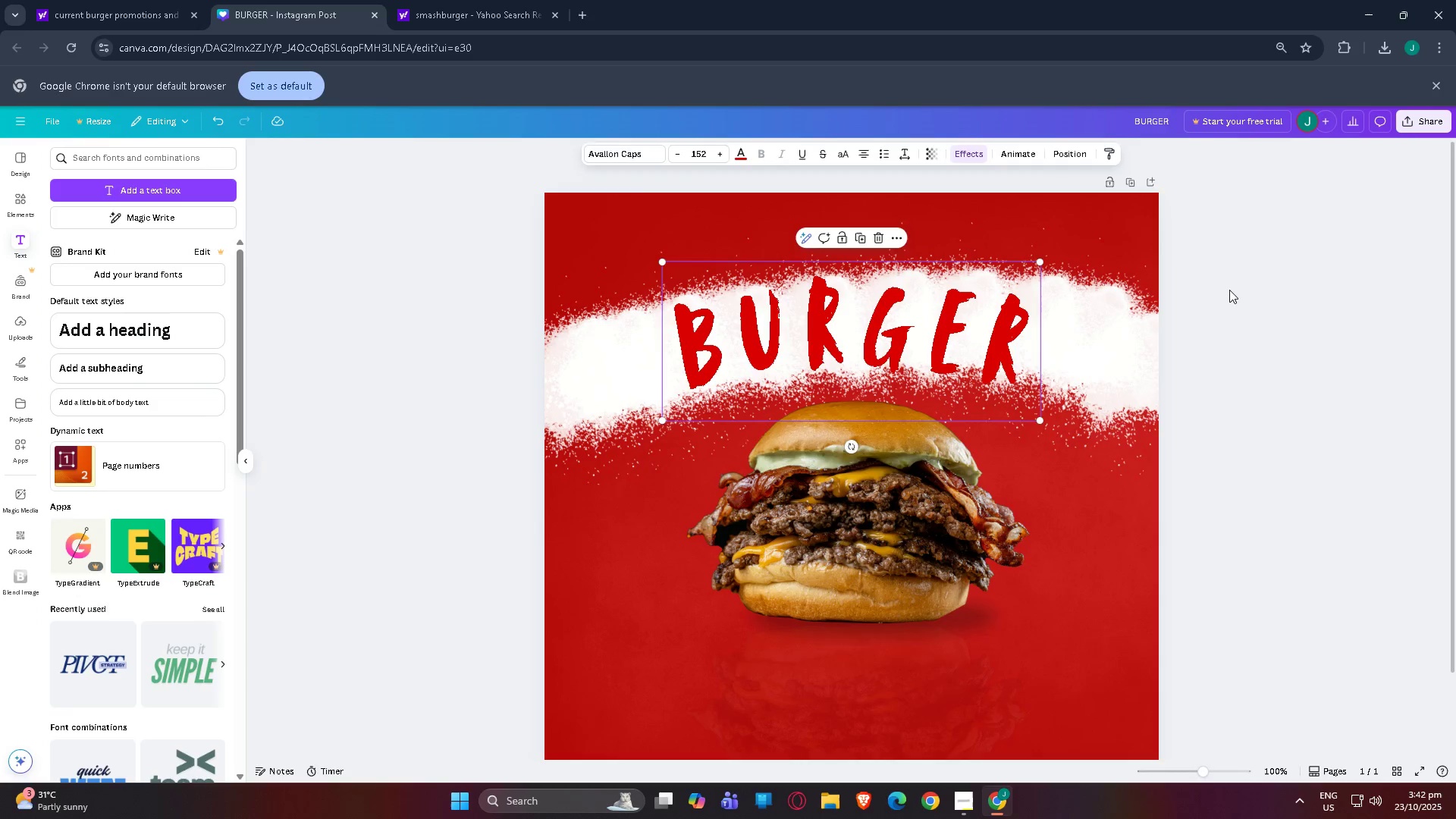 
left_click([1229, 290])
 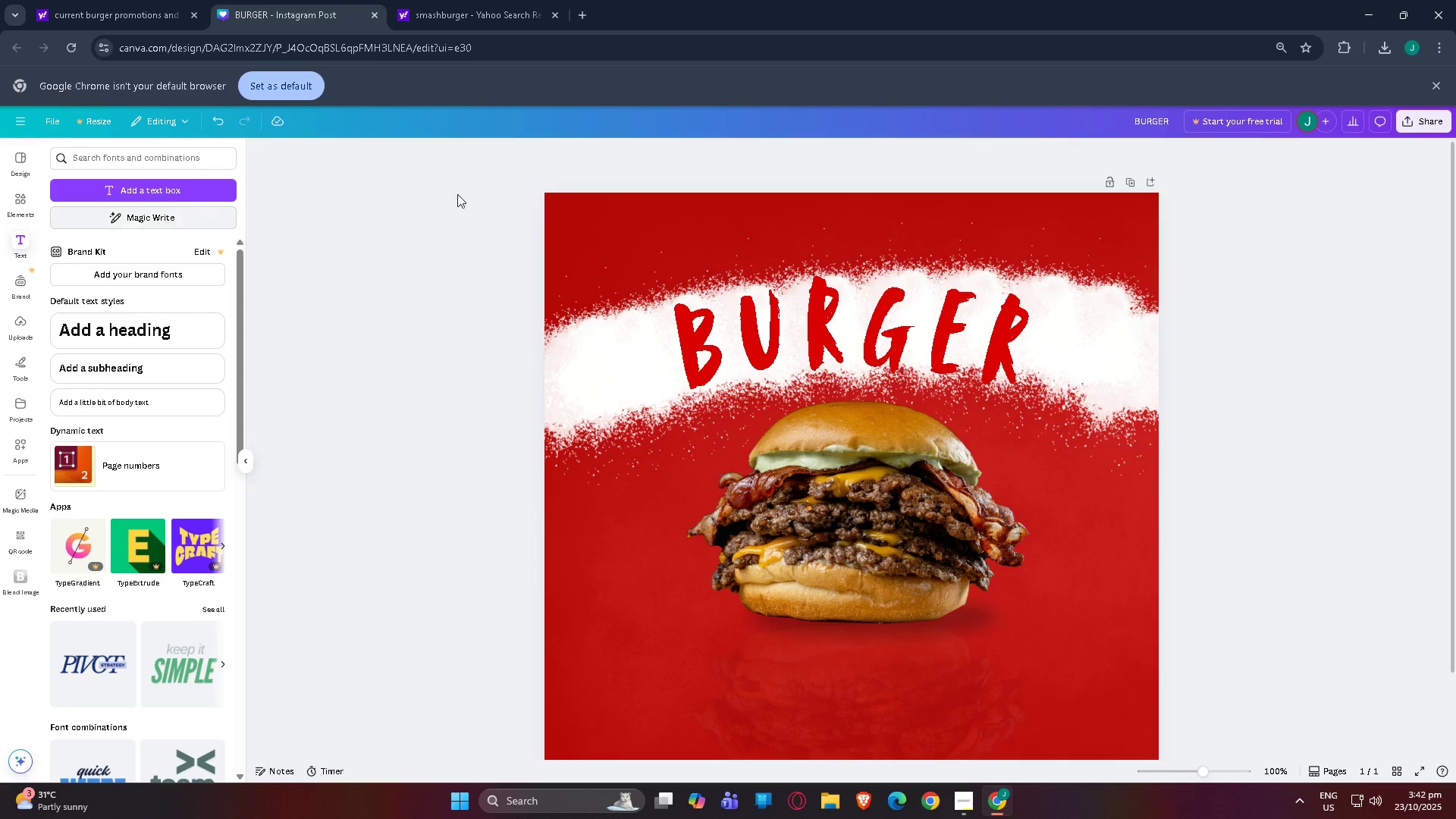 
left_click([892, 356])
 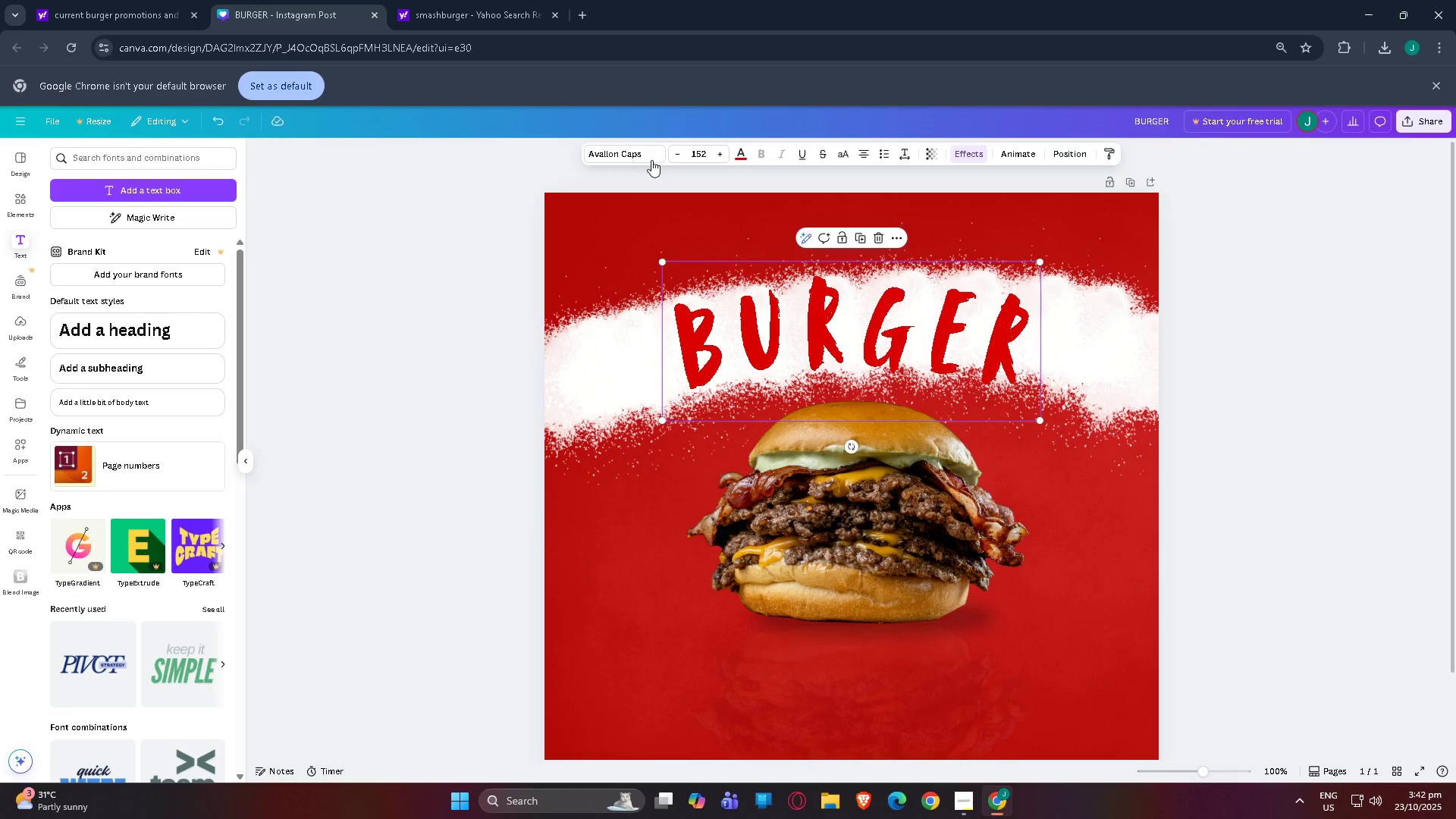 
left_click([651, 160])
 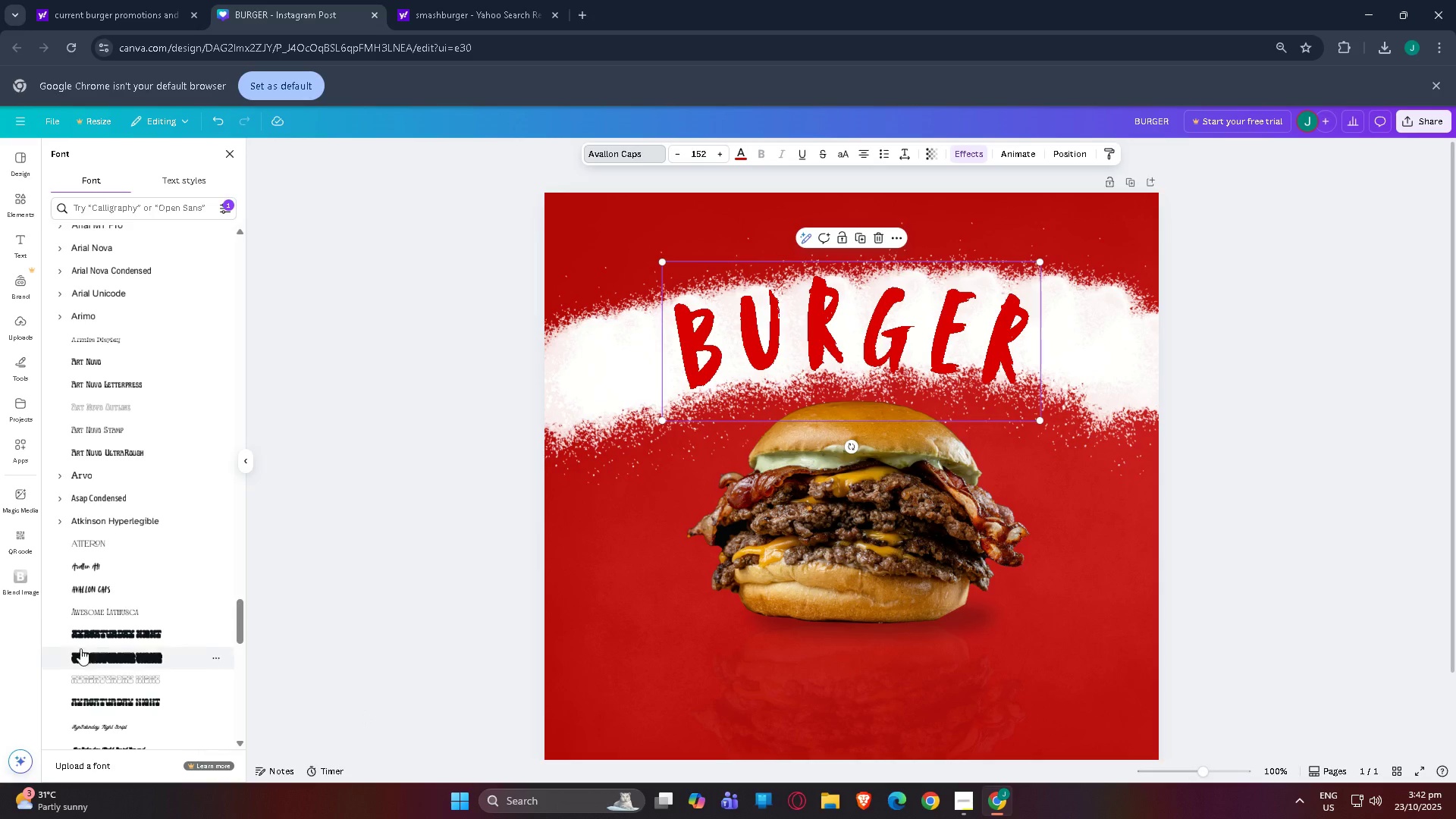 
scroll: coordinate [105, 470], scroll_direction: down, amount: 4.0
 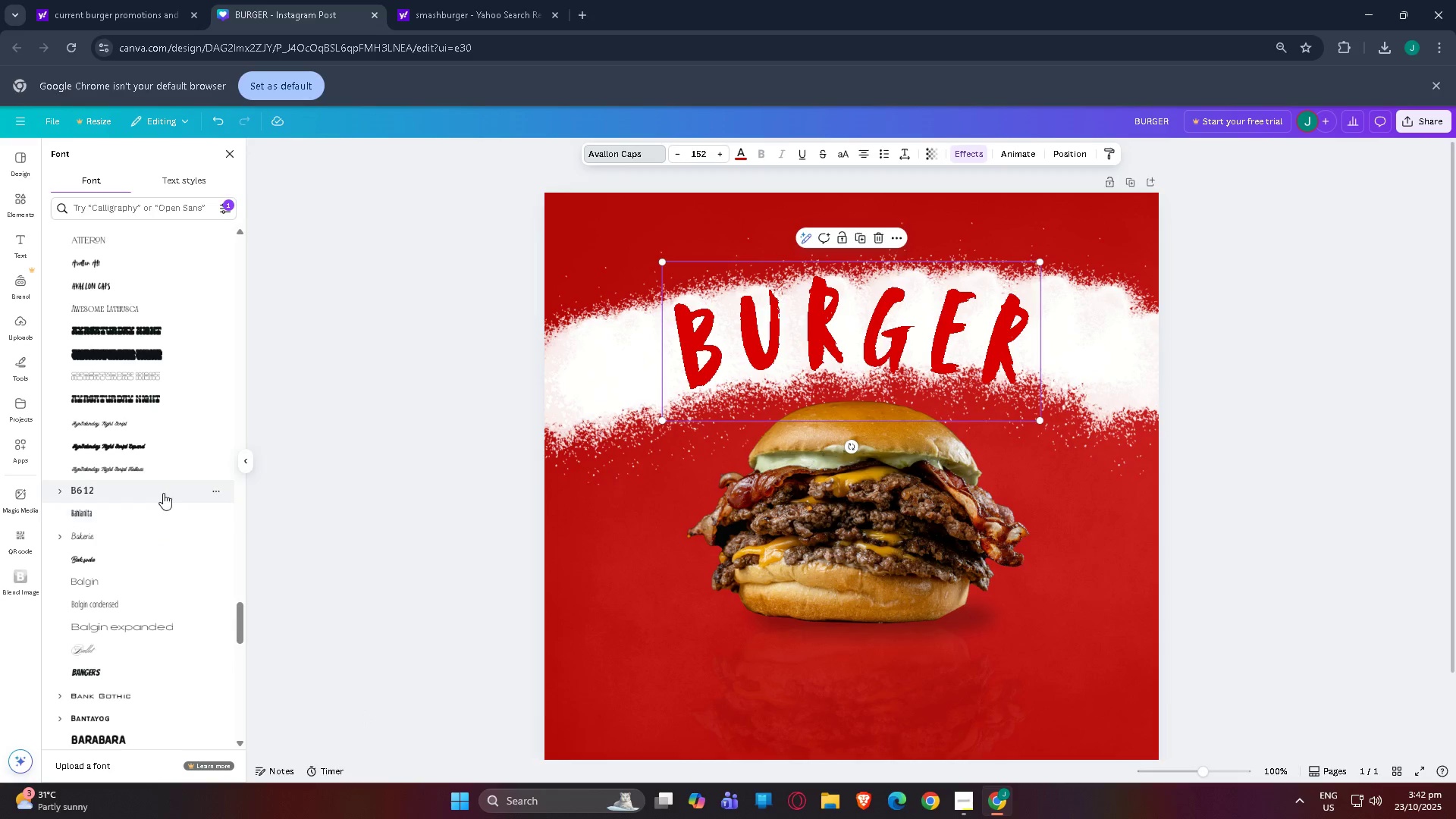 
left_click([107, 493])
 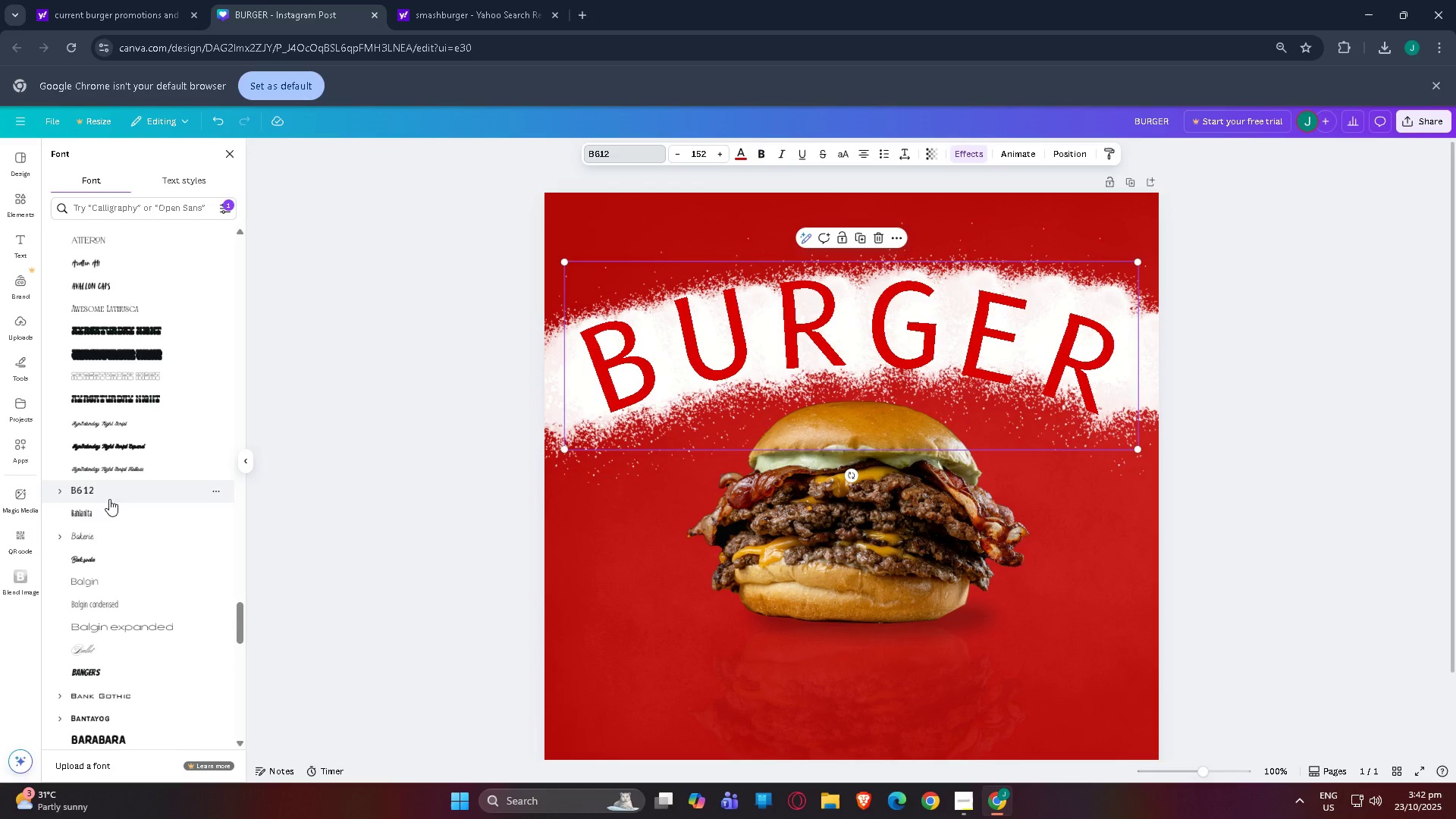 
left_click([115, 508])
 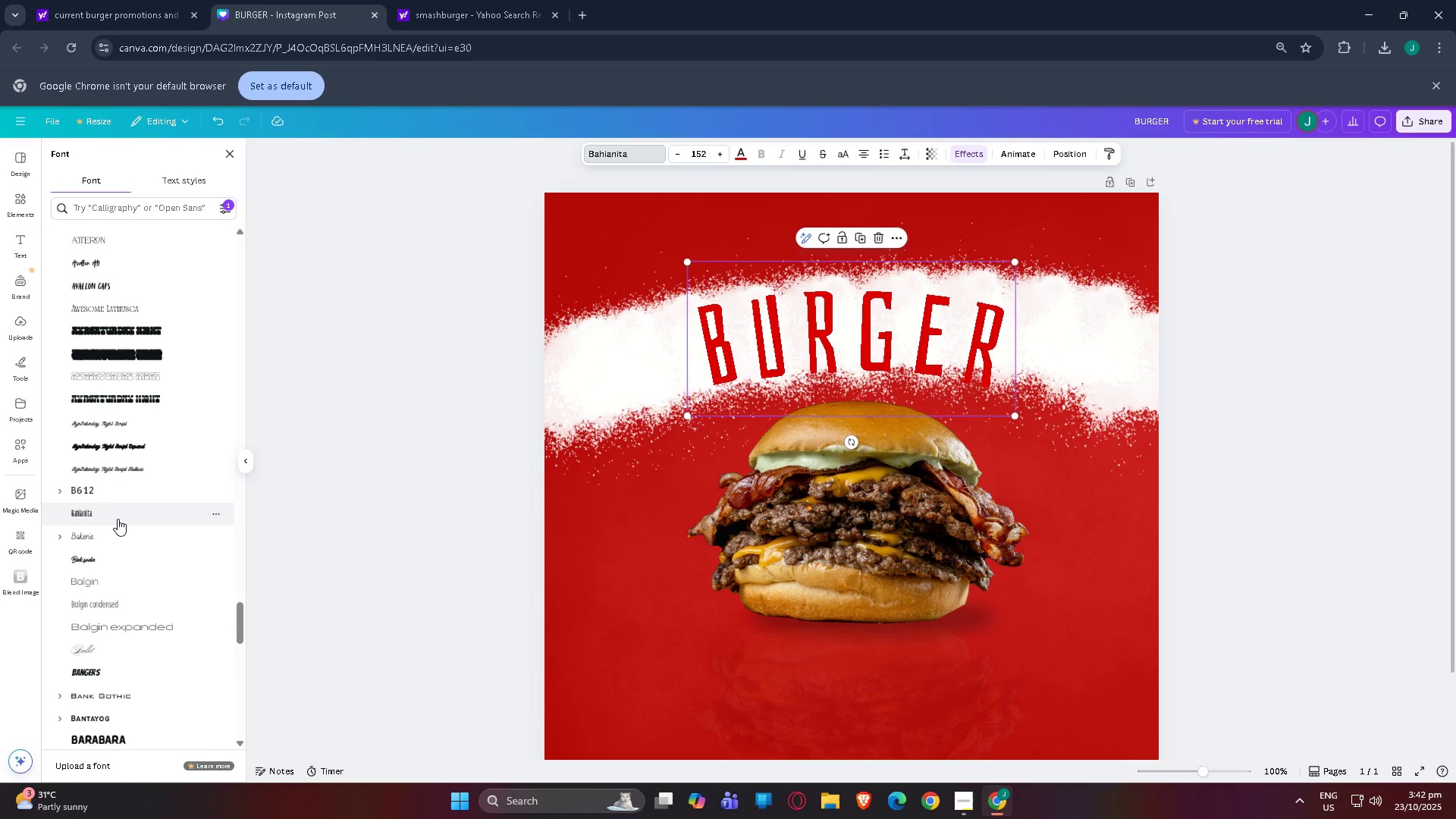 
left_click([124, 538])
 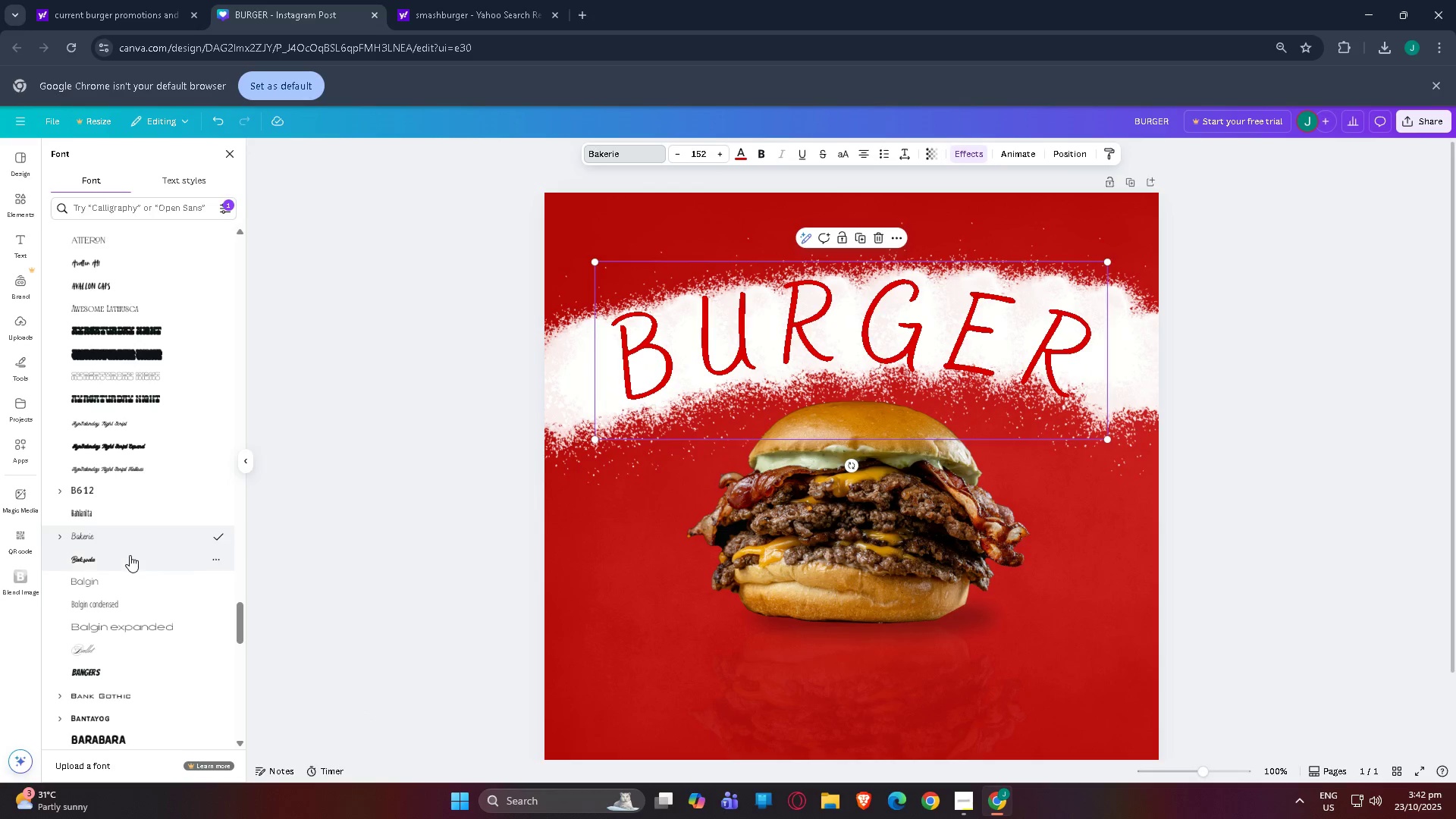 
left_click([130, 555])
 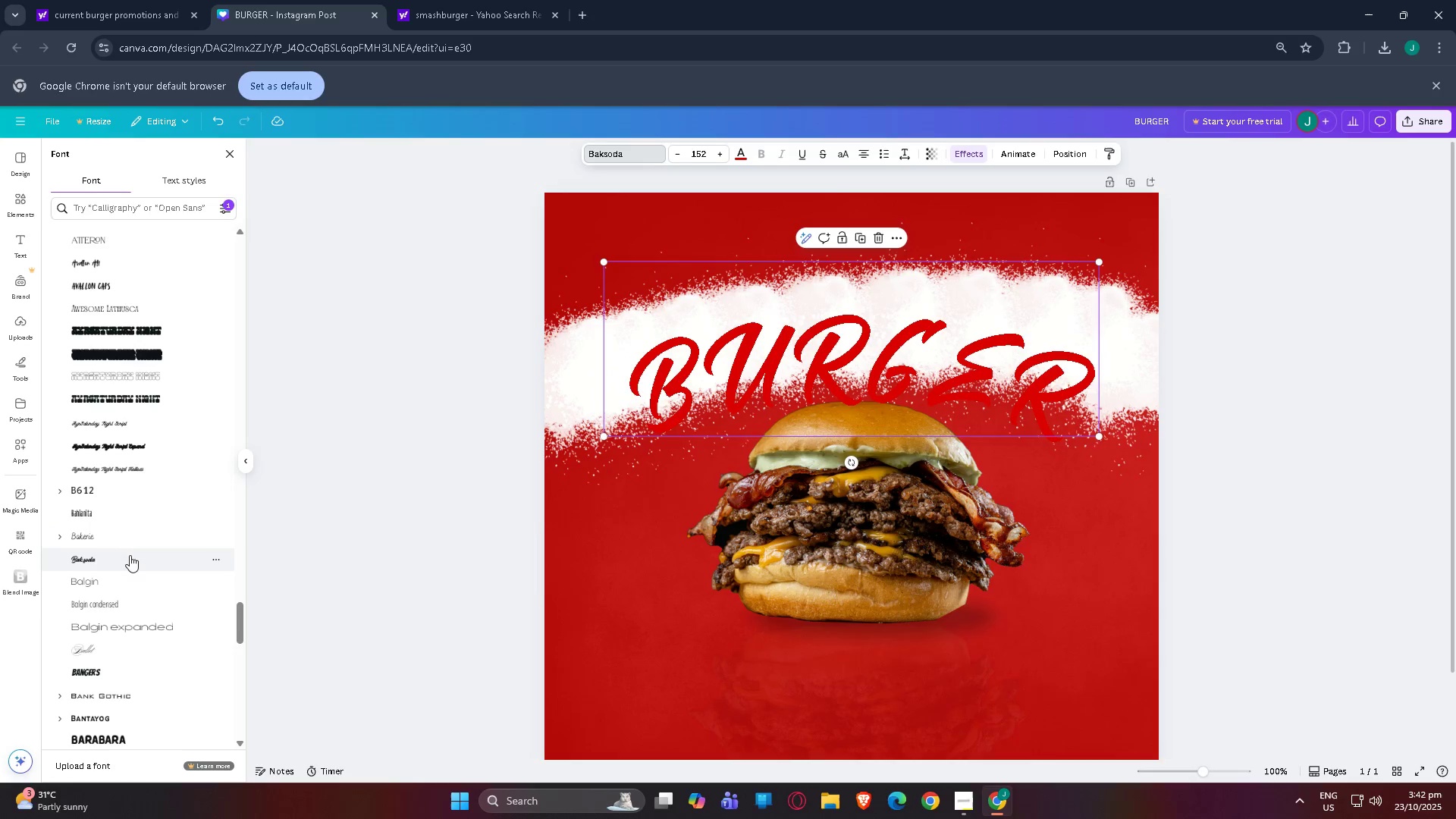 
left_click([127, 667])
 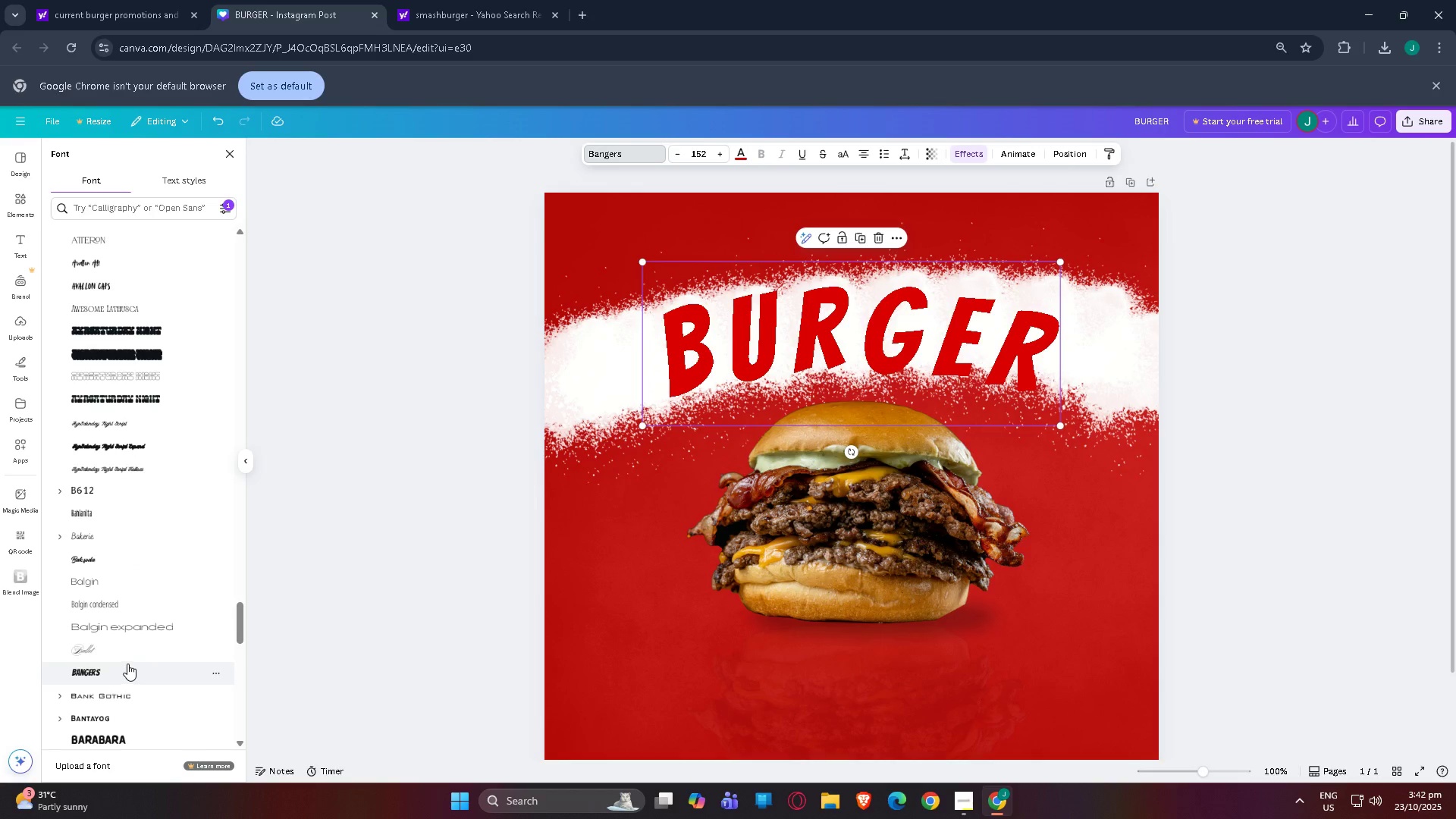 
scroll: coordinate [127, 664], scroll_direction: down, amount: 2.0
 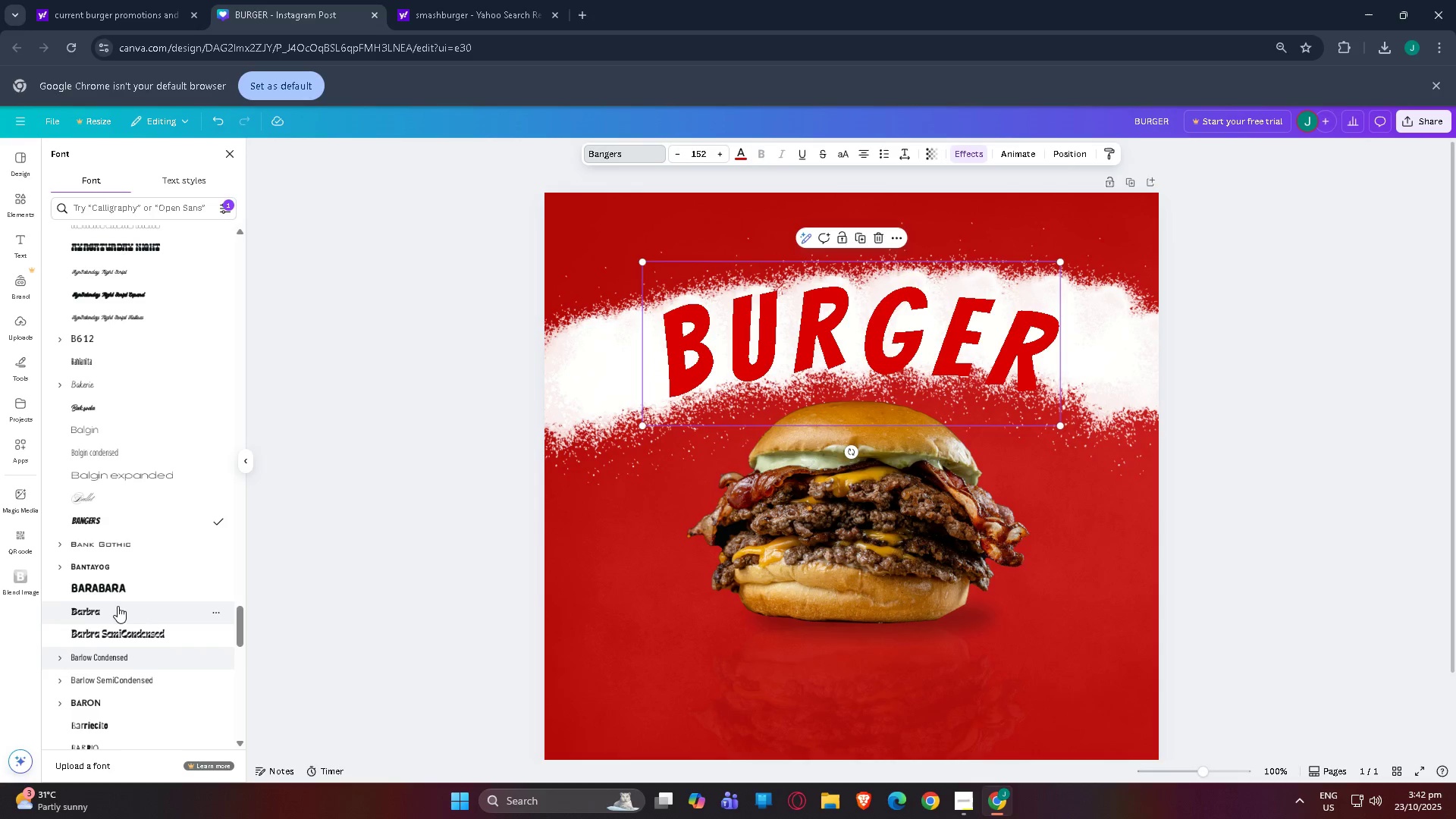 
left_click([118, 595])
 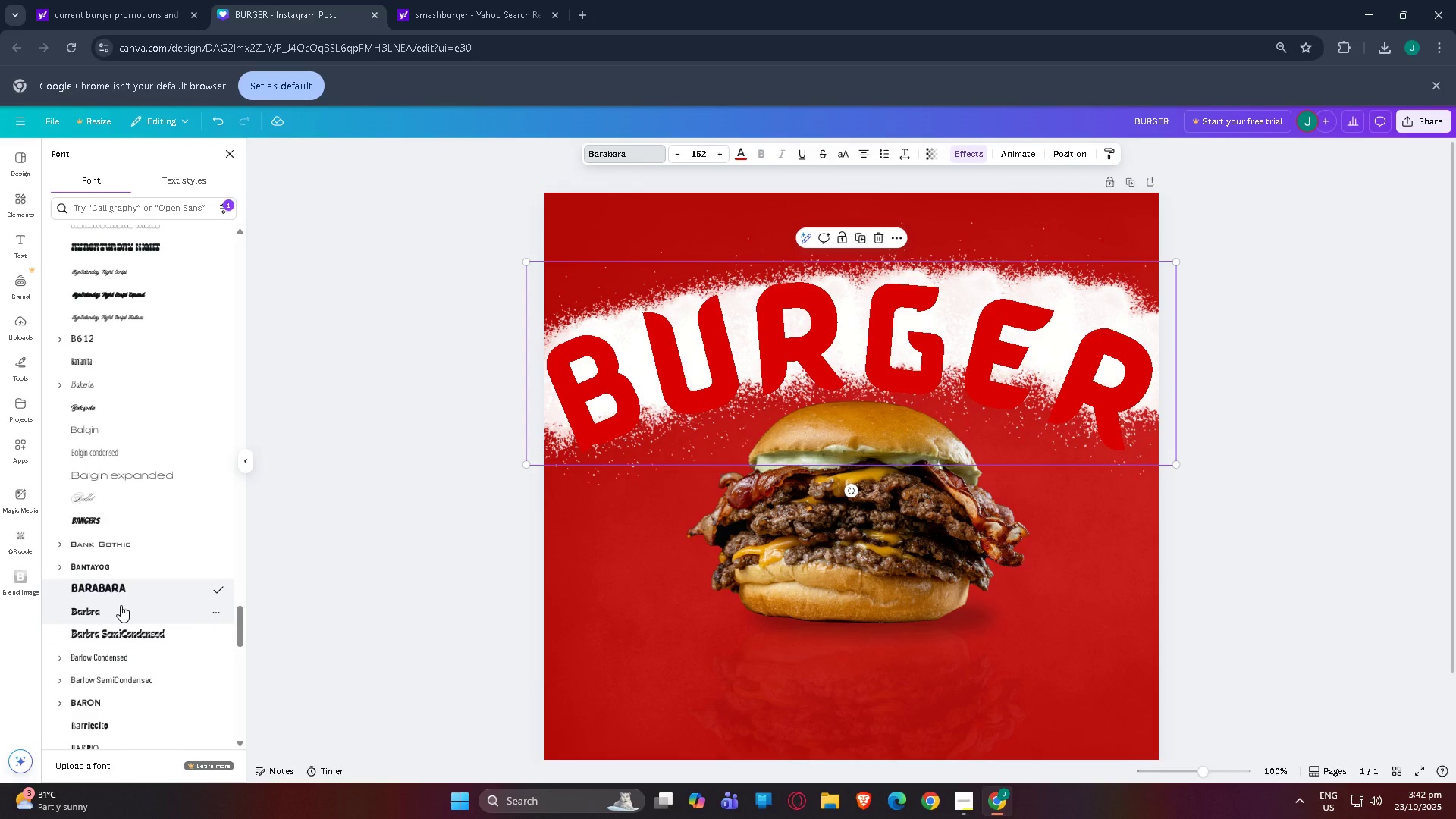 
left_click([121, 605])
 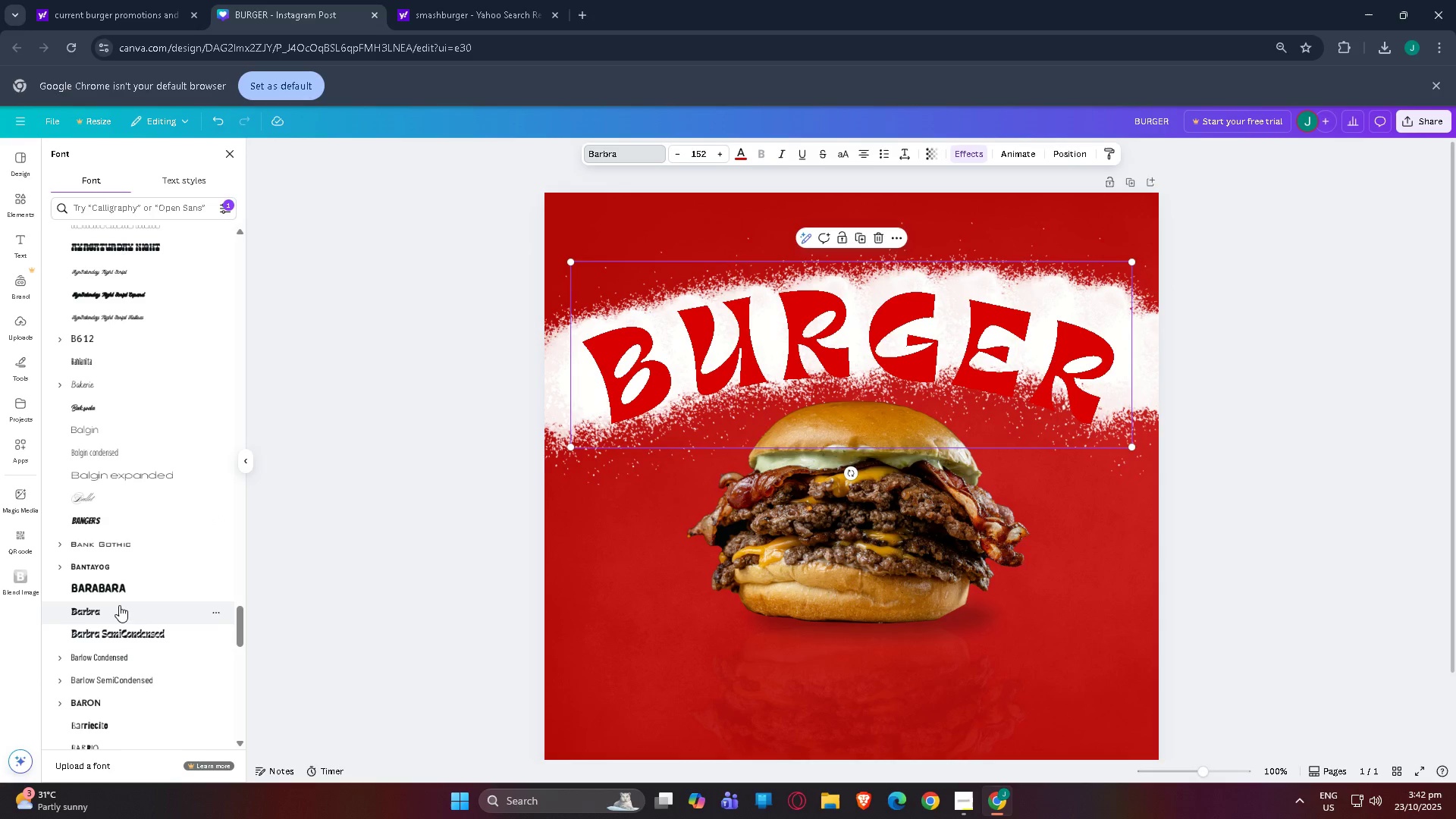 
scroll: coordinate [115, 505], scroll_direction: down, amount: 12.0
 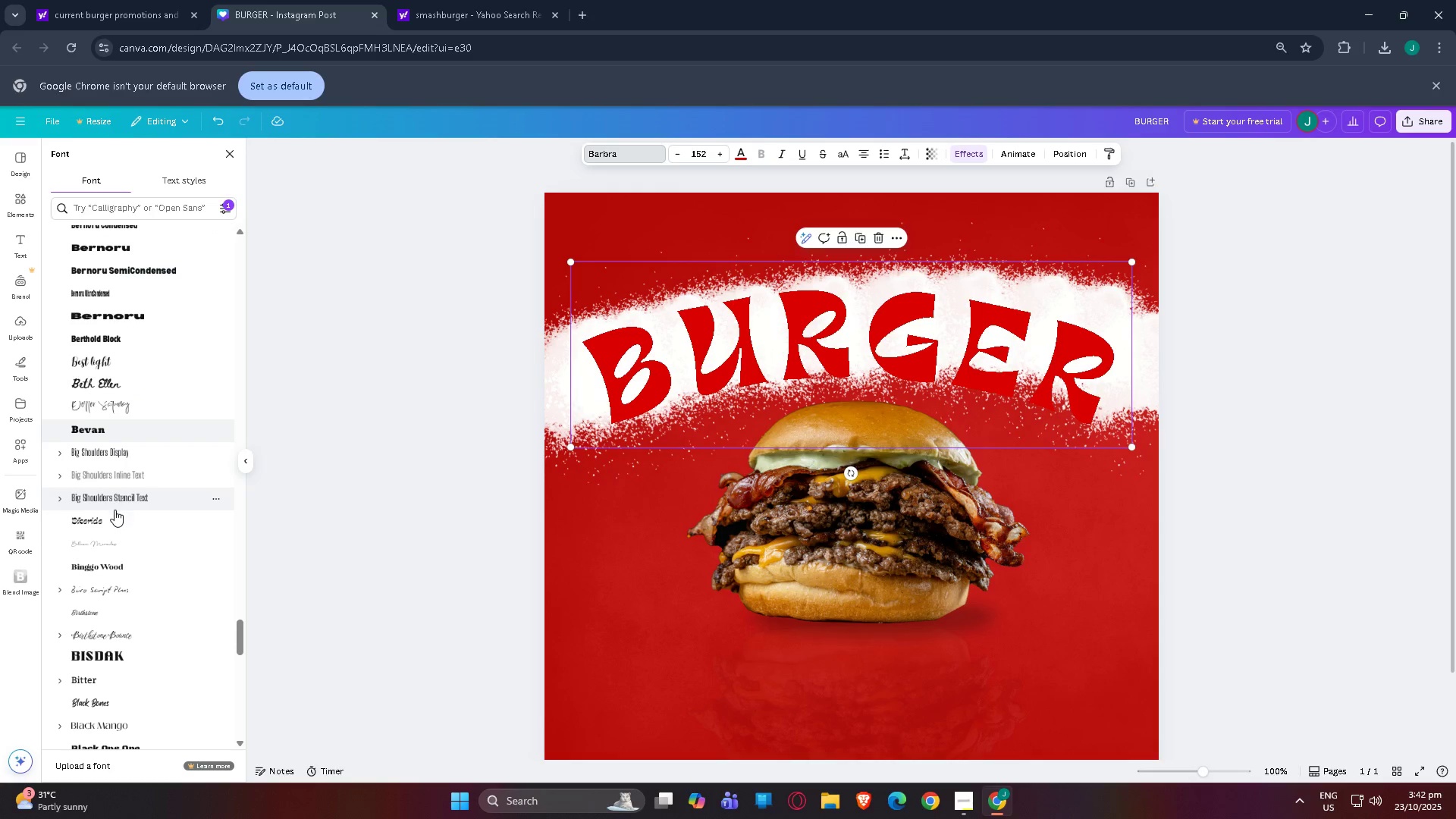 
scroll: coordinate [115, 527], scroll_direction: down, amount: 2.0
 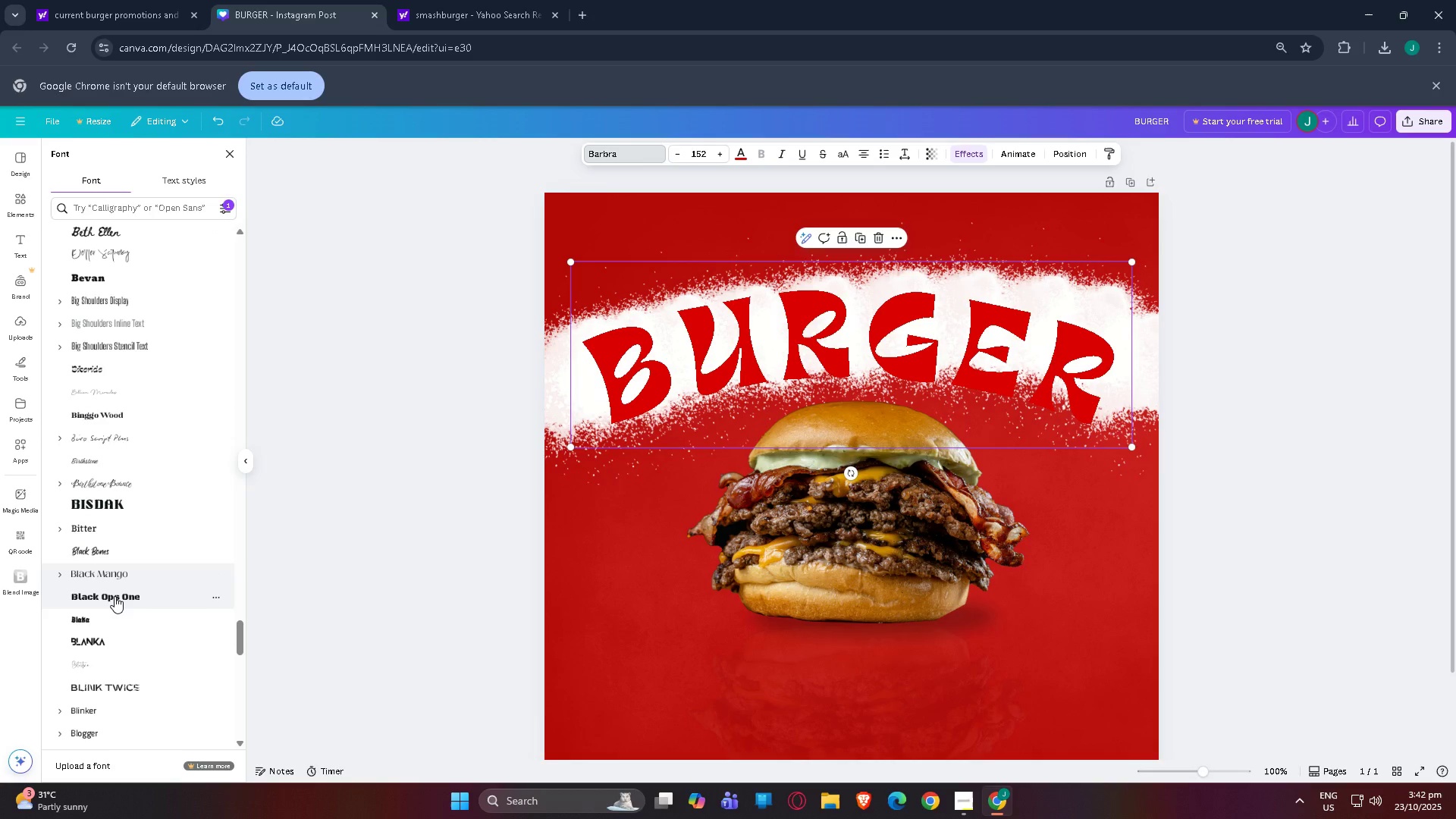 
left_click([115, 596])
 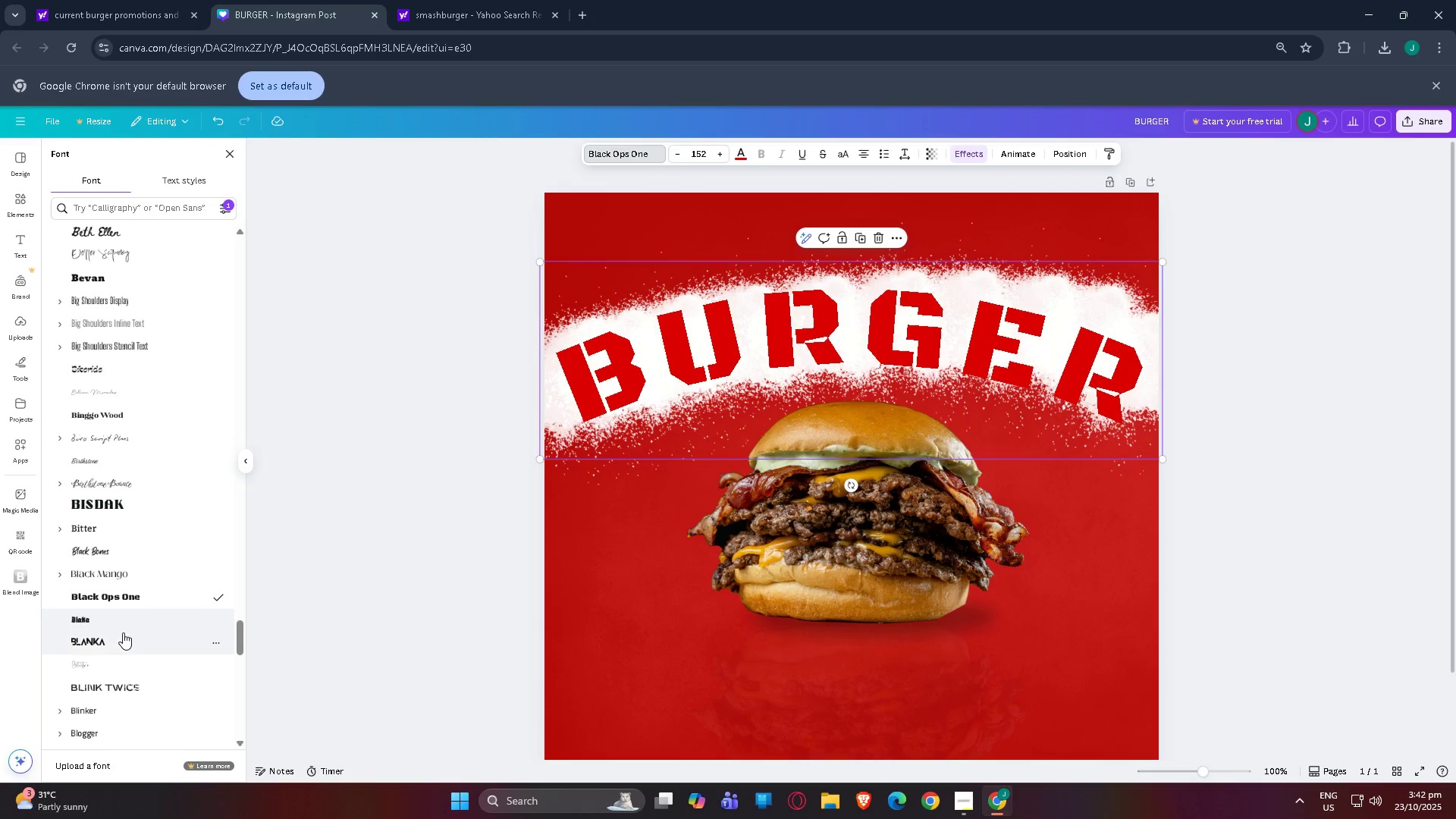 
left_click([128, 641])
 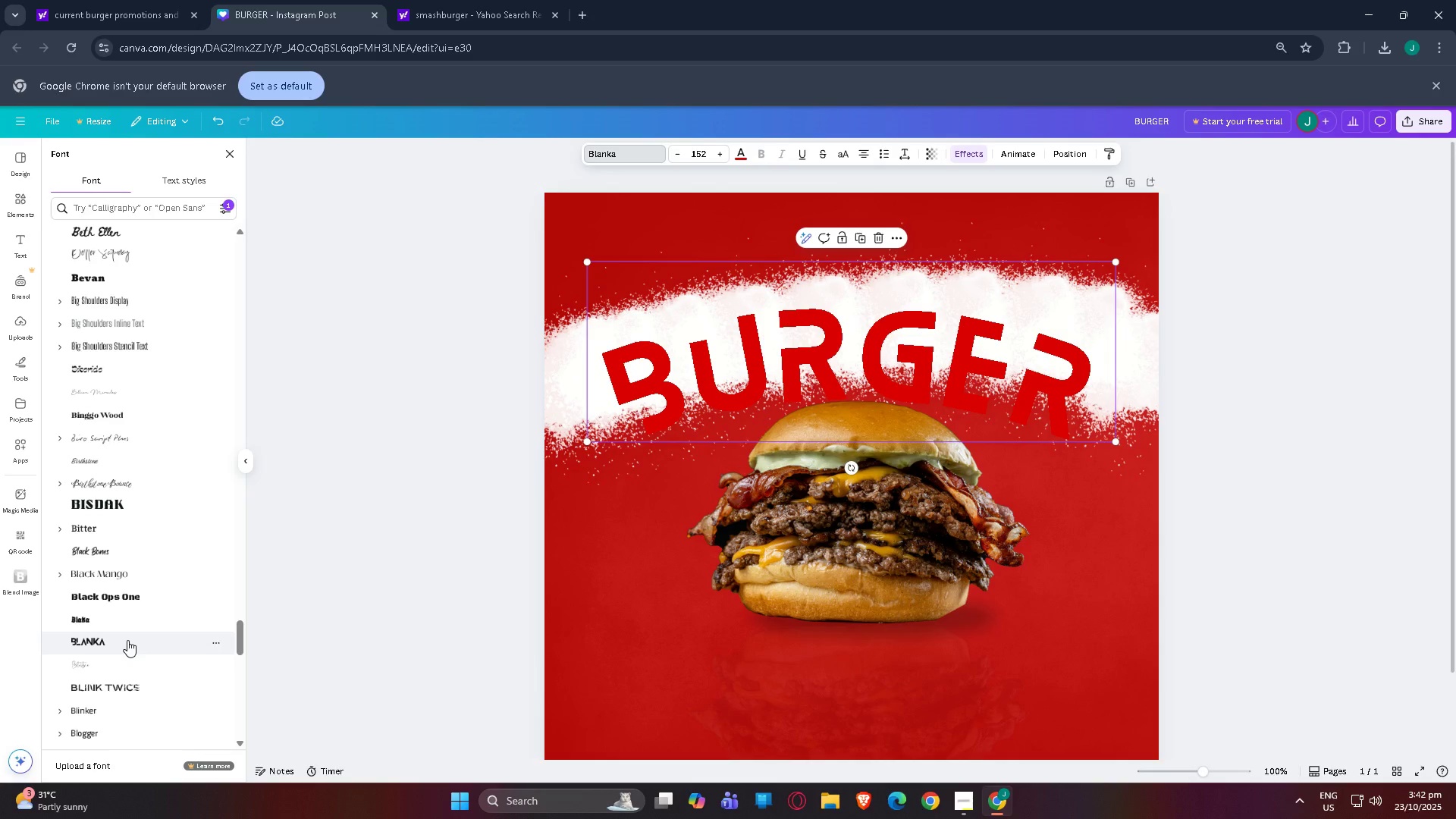 
scroll: coordinate [127, 640], scroll_direction: down, amount: 1.0
 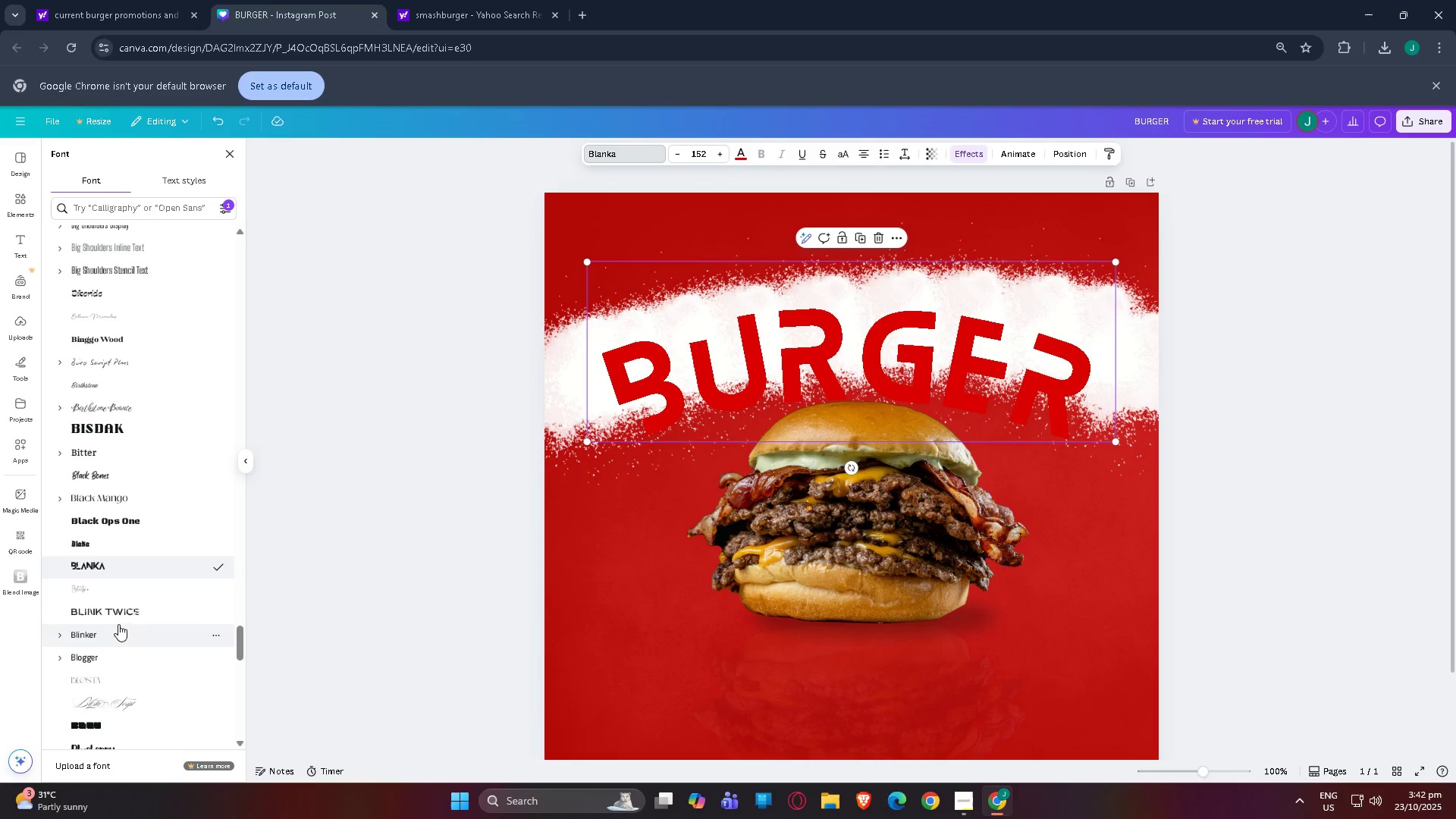 
left_click([118, 620])
 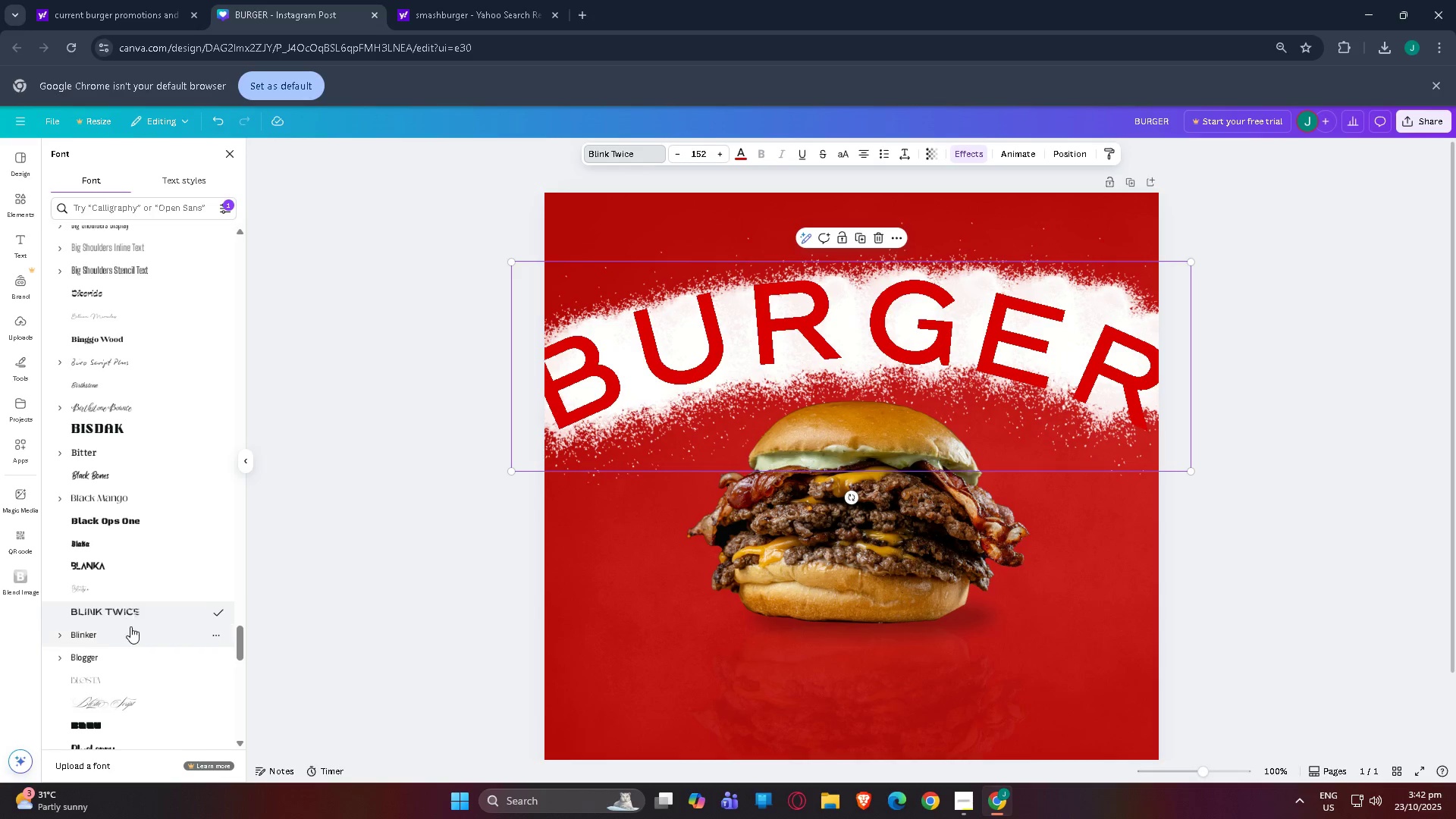 
left_click([131, 629])
 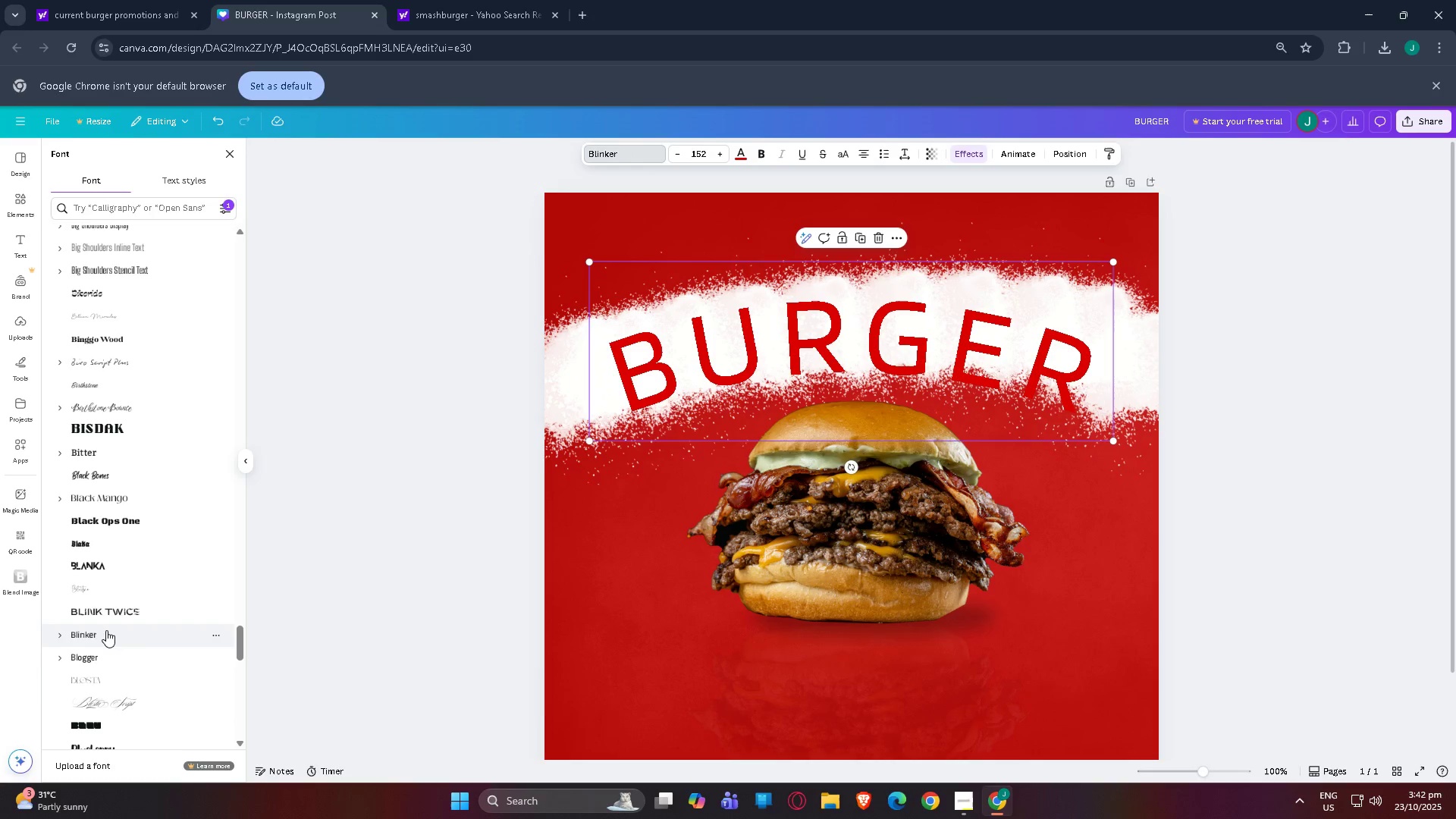 
left_click([111, 665])
 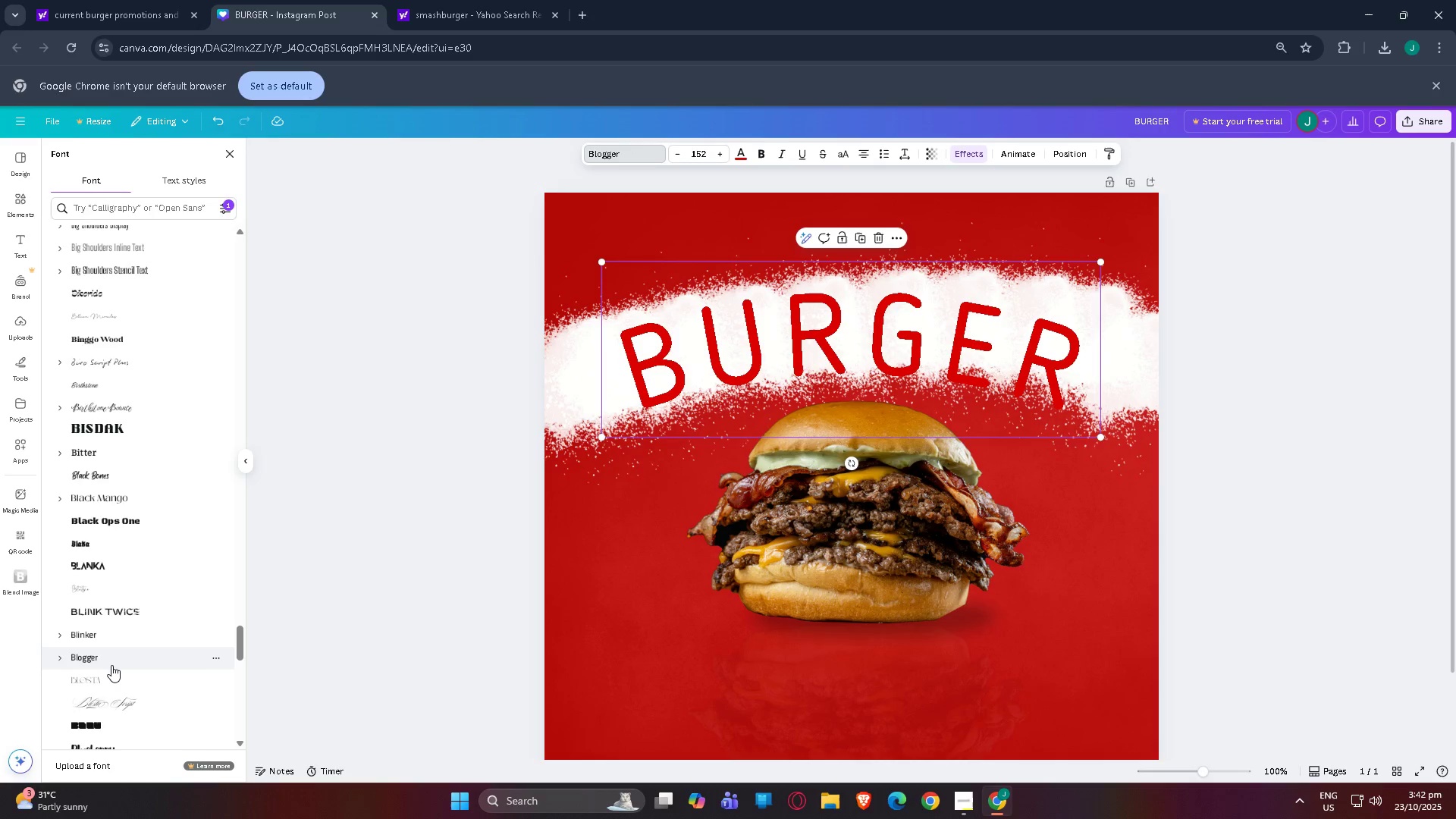 
scroll: coordinate [111, 665], scroll_direction: down, amount: 3.0
 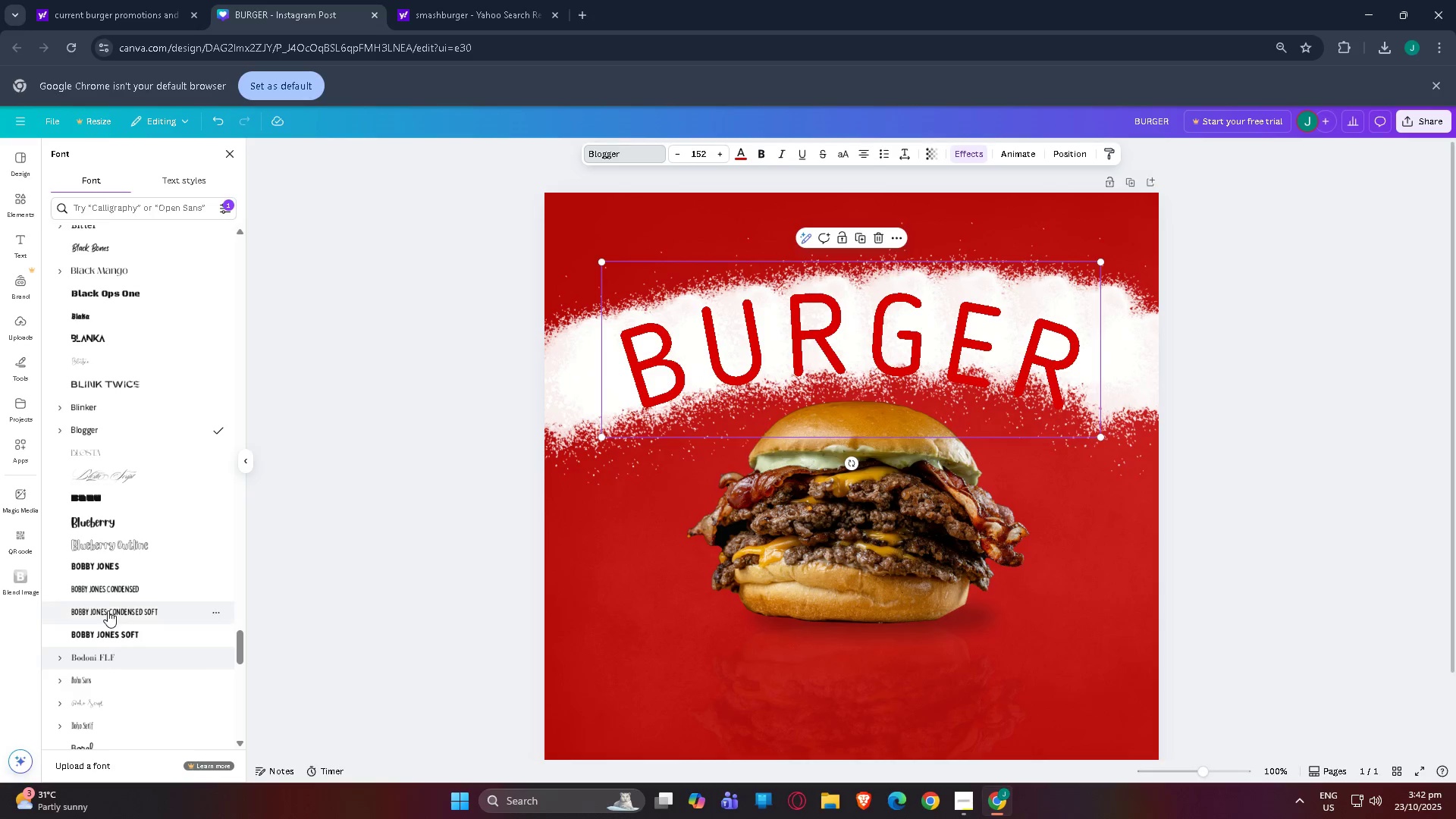 
left_click([114, 548])
 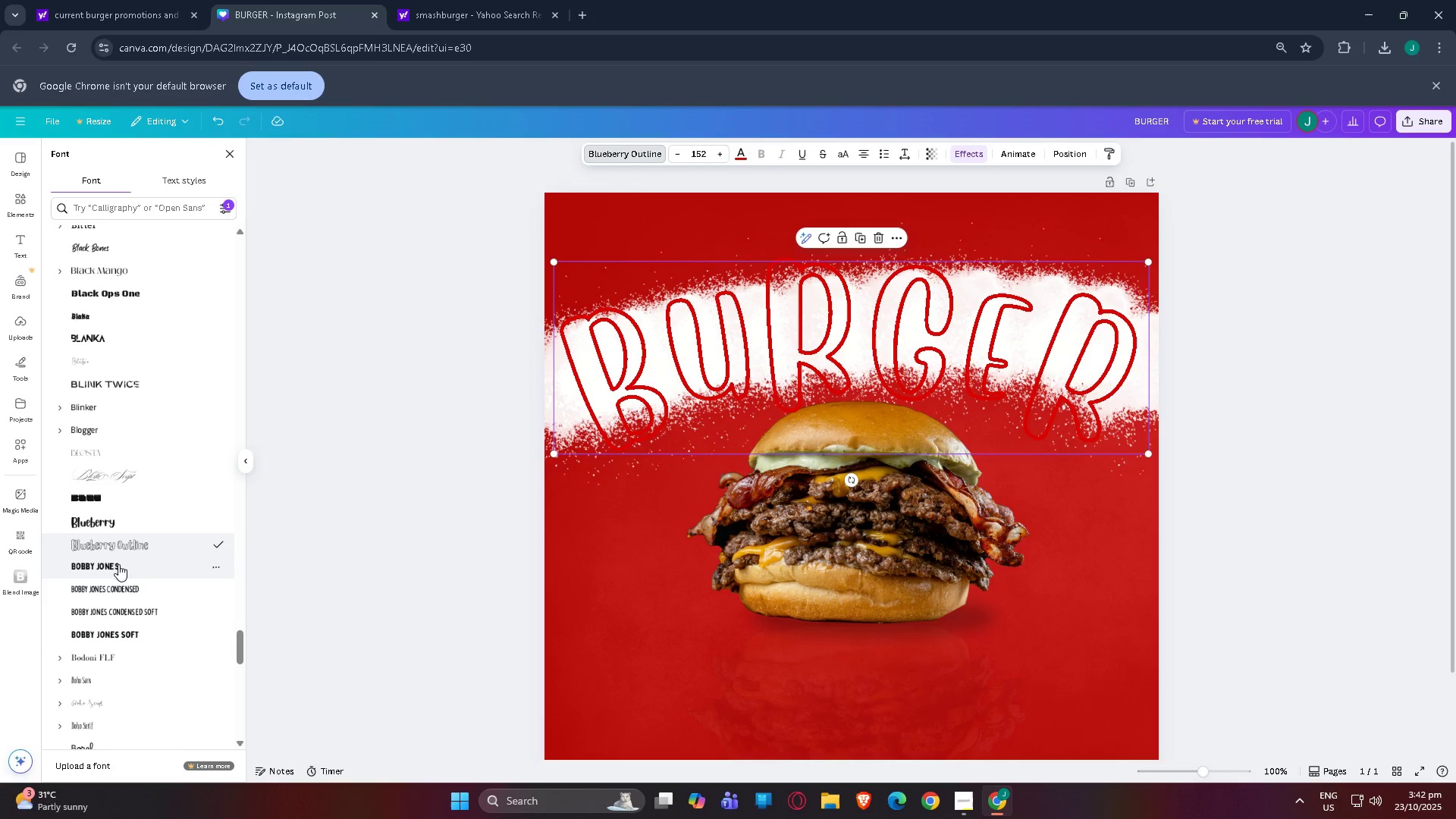 
left_click([124, 581])
 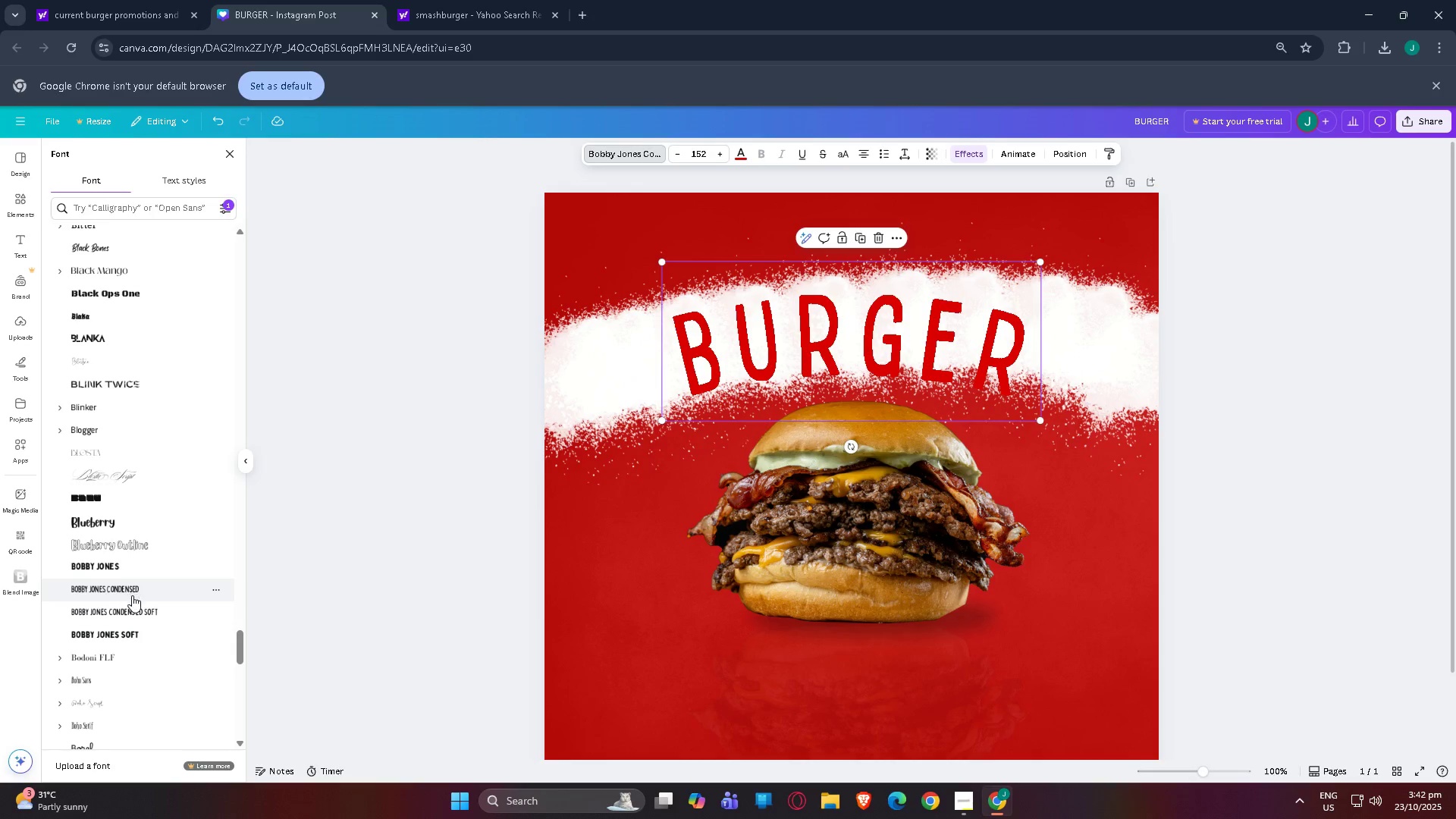 
scroll: coordinate [132, 595], scroll_direction: down, amount: 2.0
 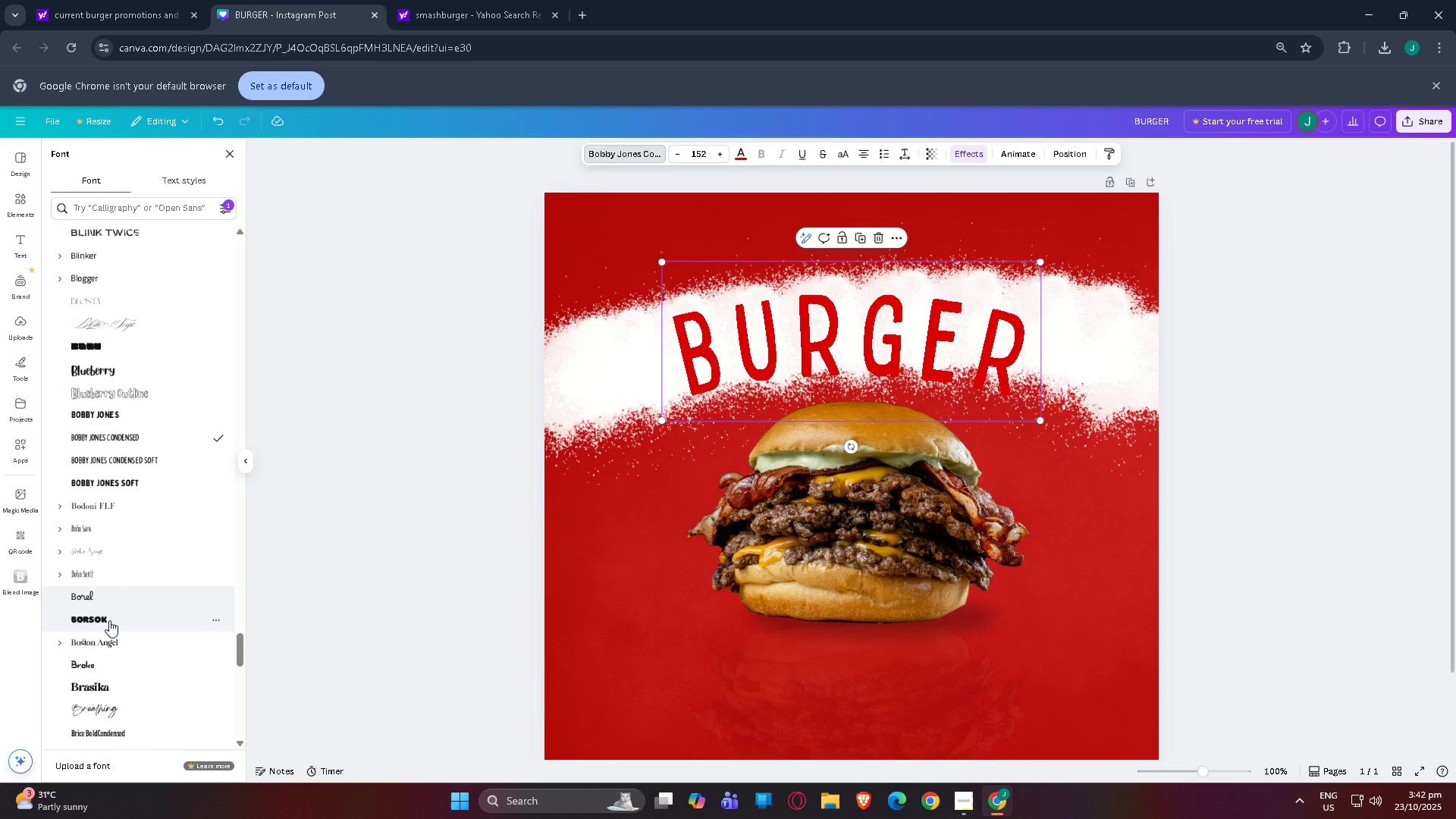 
left_click([109, 620])
 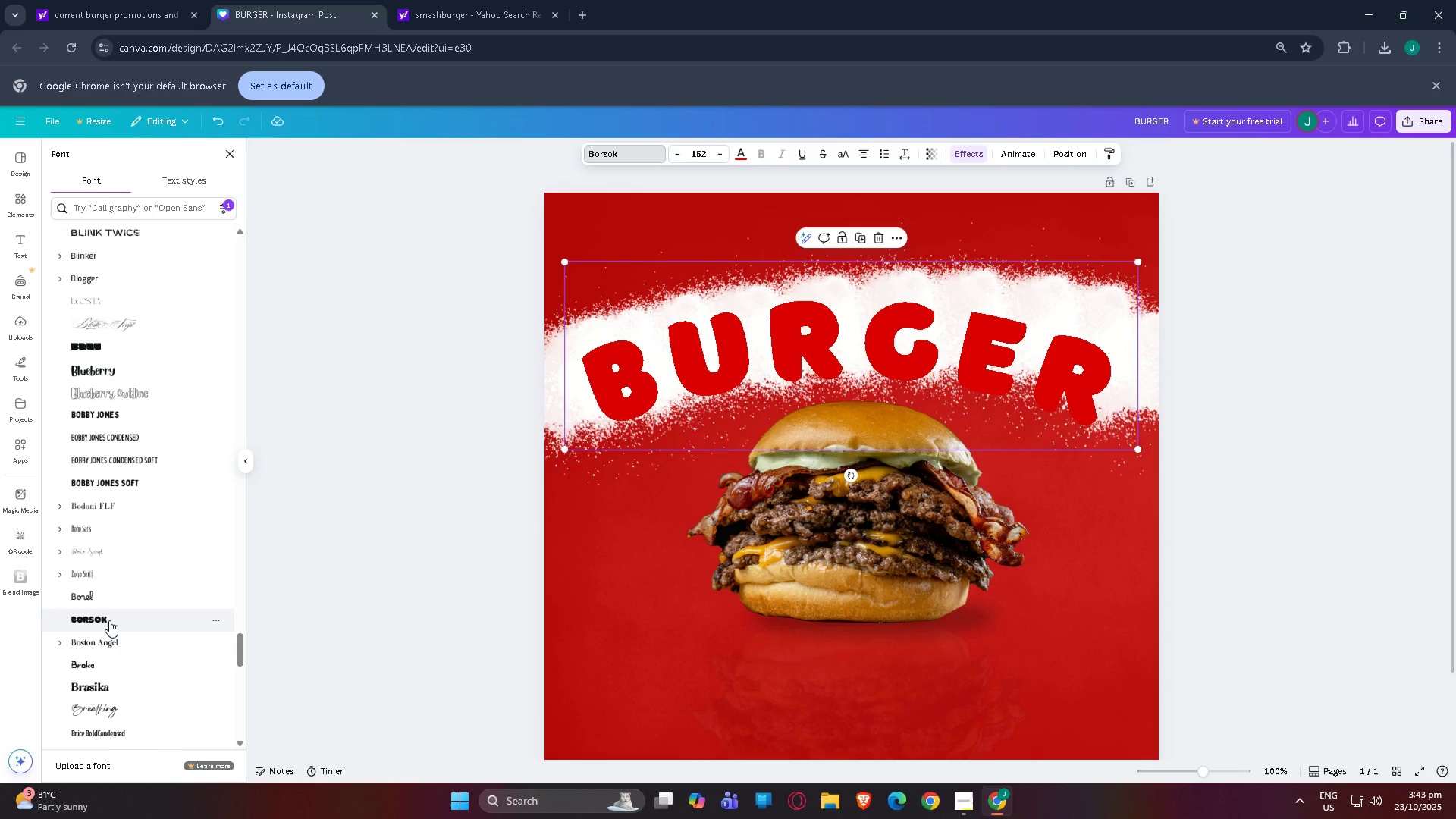 
scroll: coordinate [109, 620], scroll_direction: down, amount: 1.0
 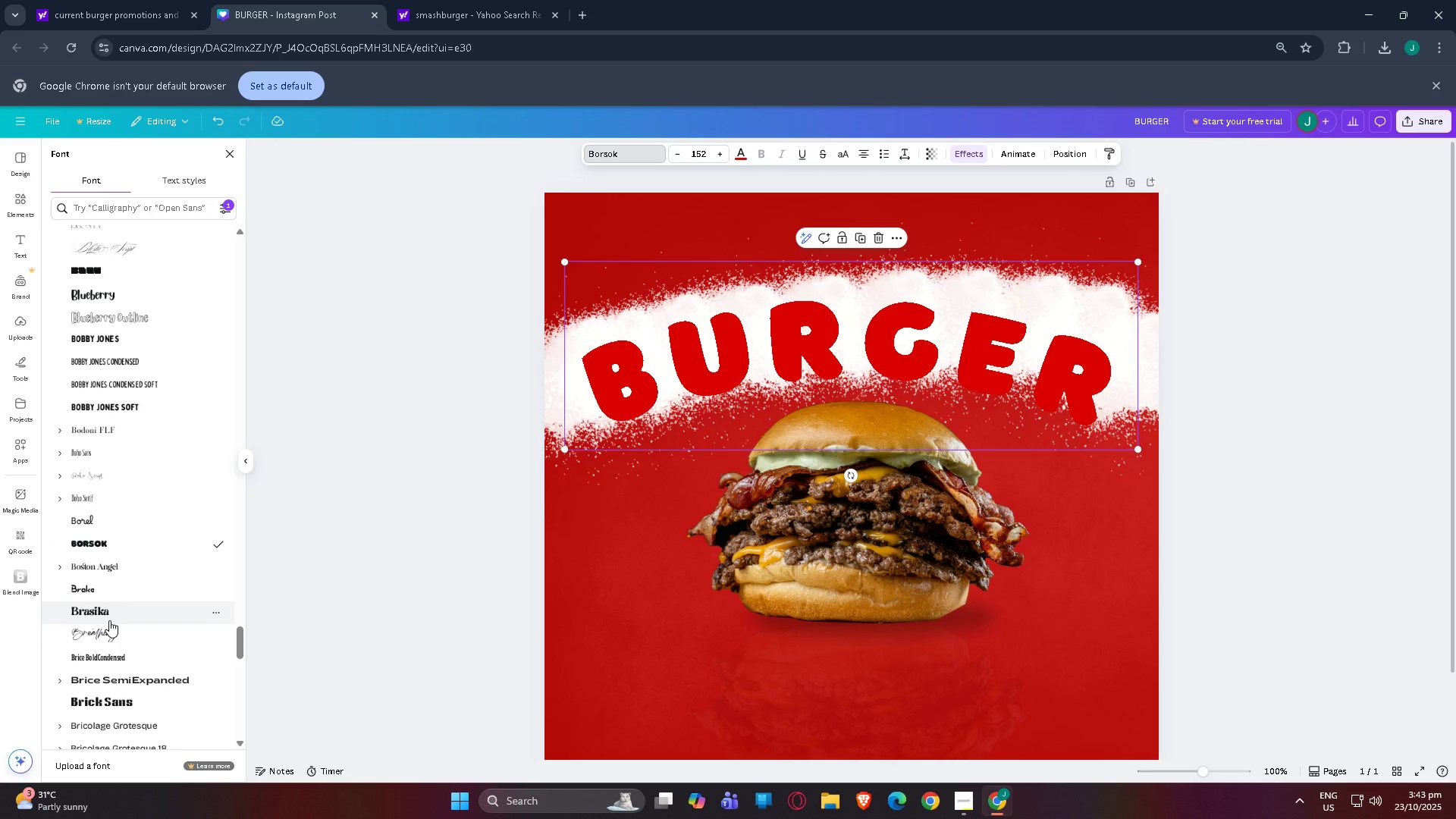 
left_click([109, 620])
 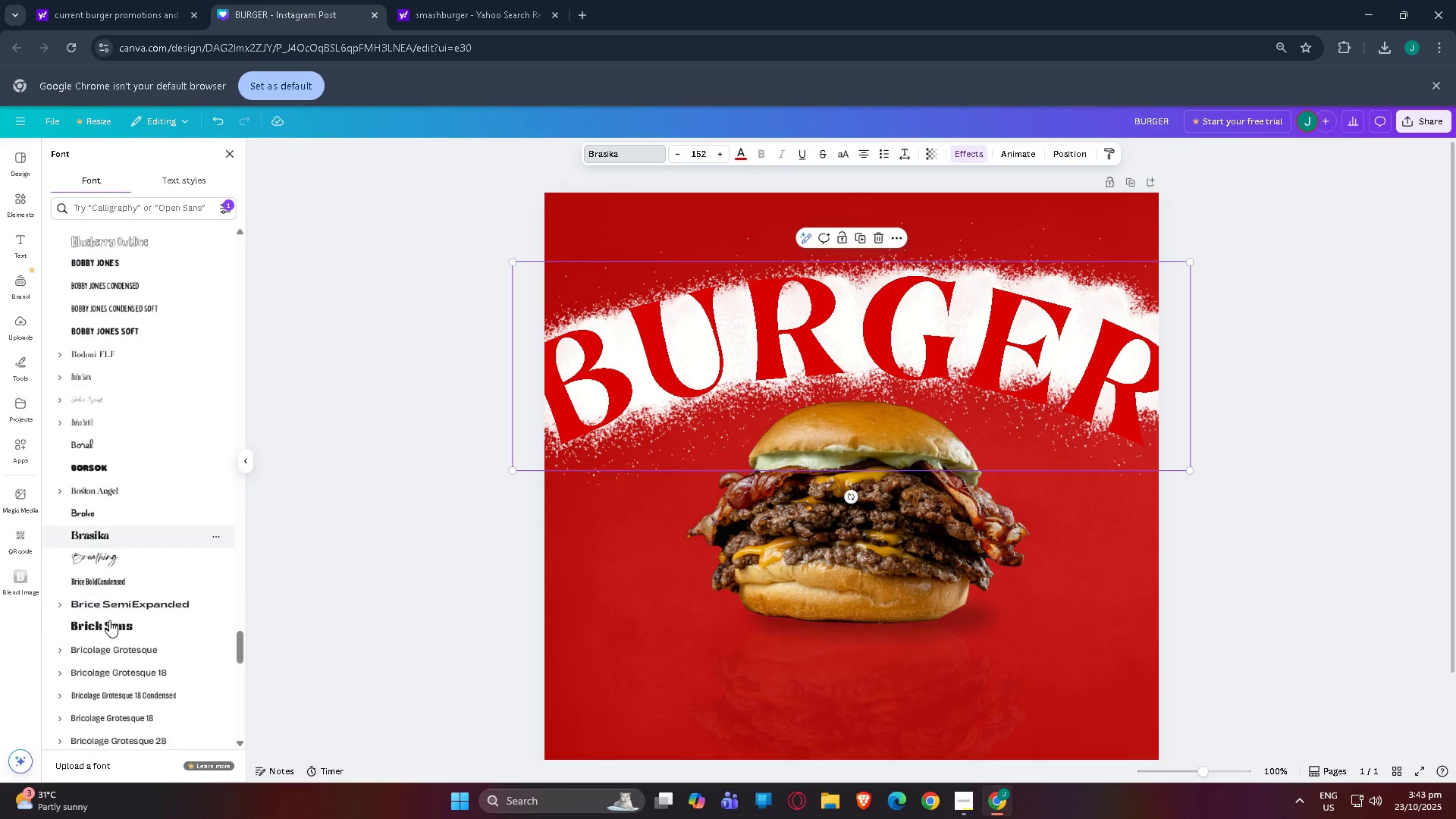 
scroll: coordinate [109, 620], scroll_direction: down, amount: 2.0
 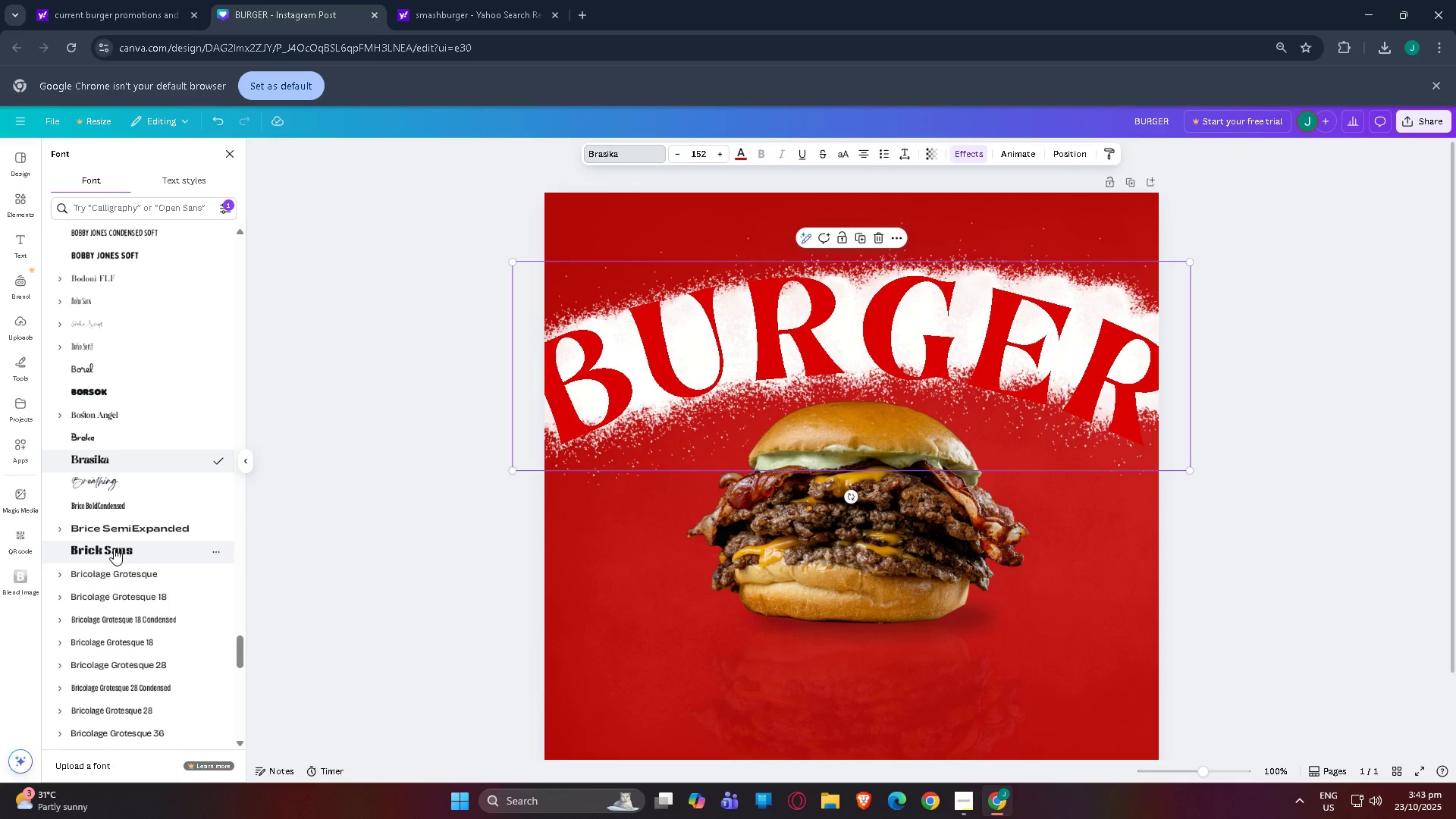 
left_click([114, 548])
 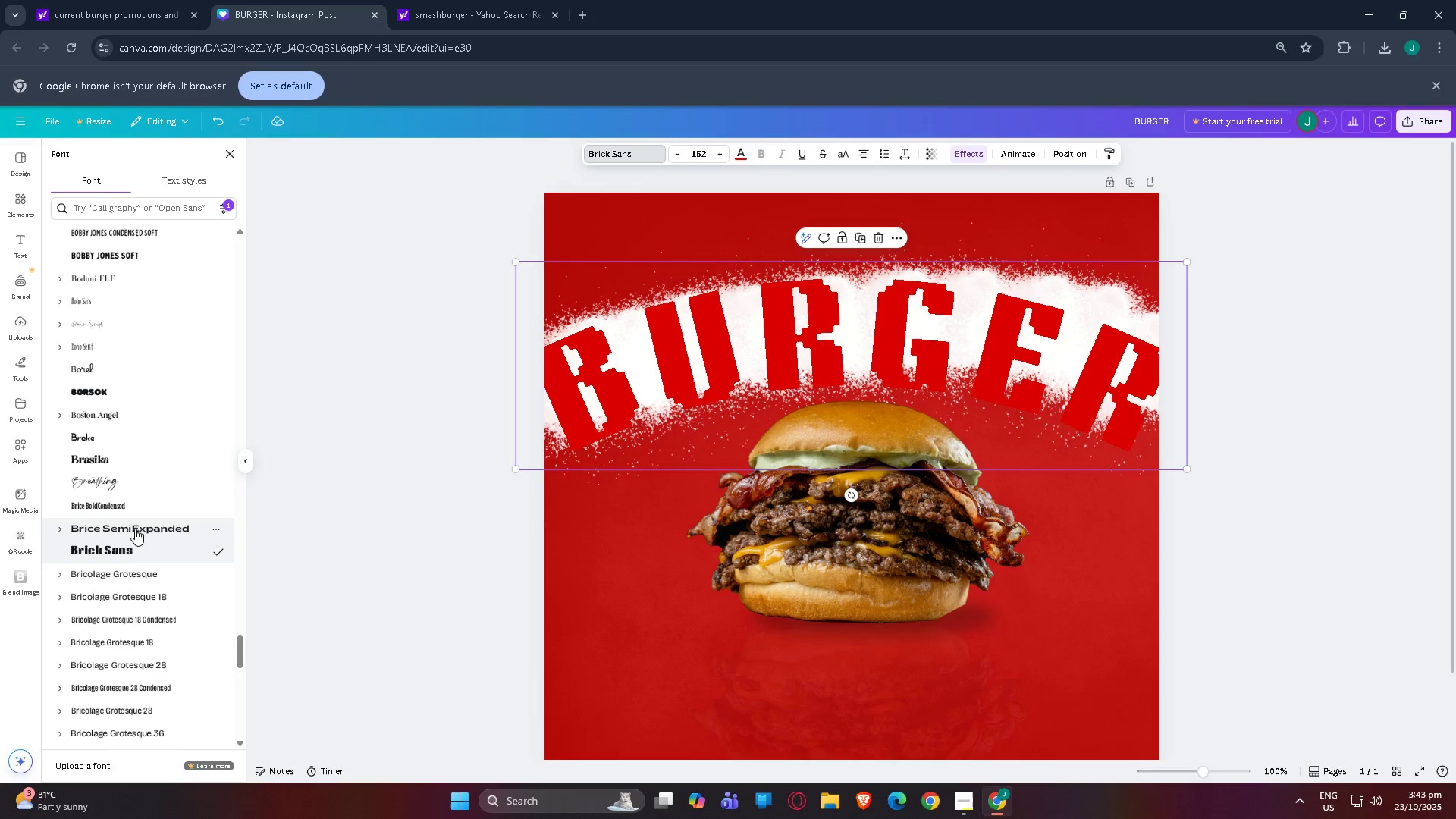 
left_click([135, 527])
 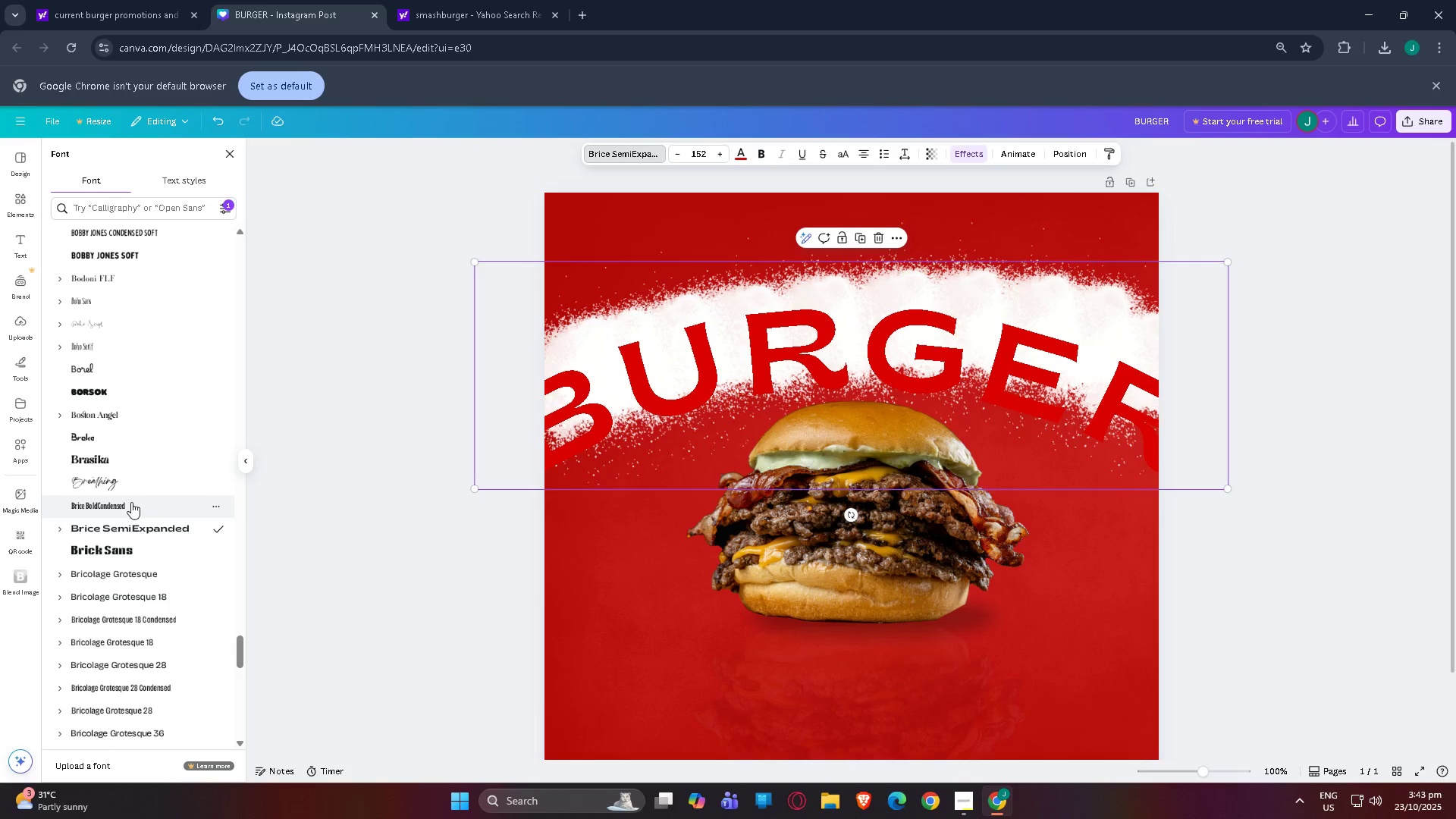 
scroll: coordinate [126, 598], scroll_direction: down, amount: 6.0
 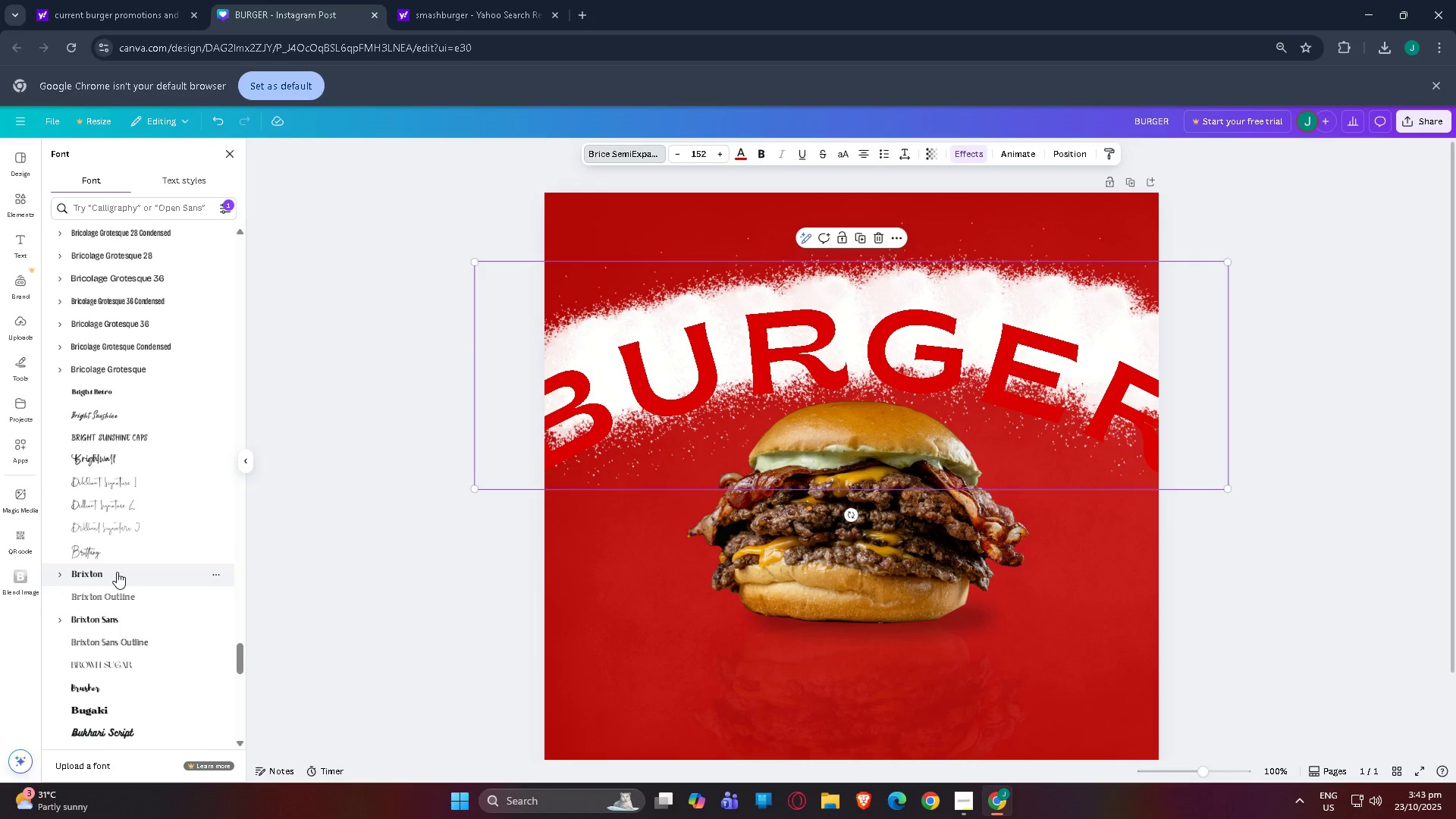 
left_click([117, 572])
 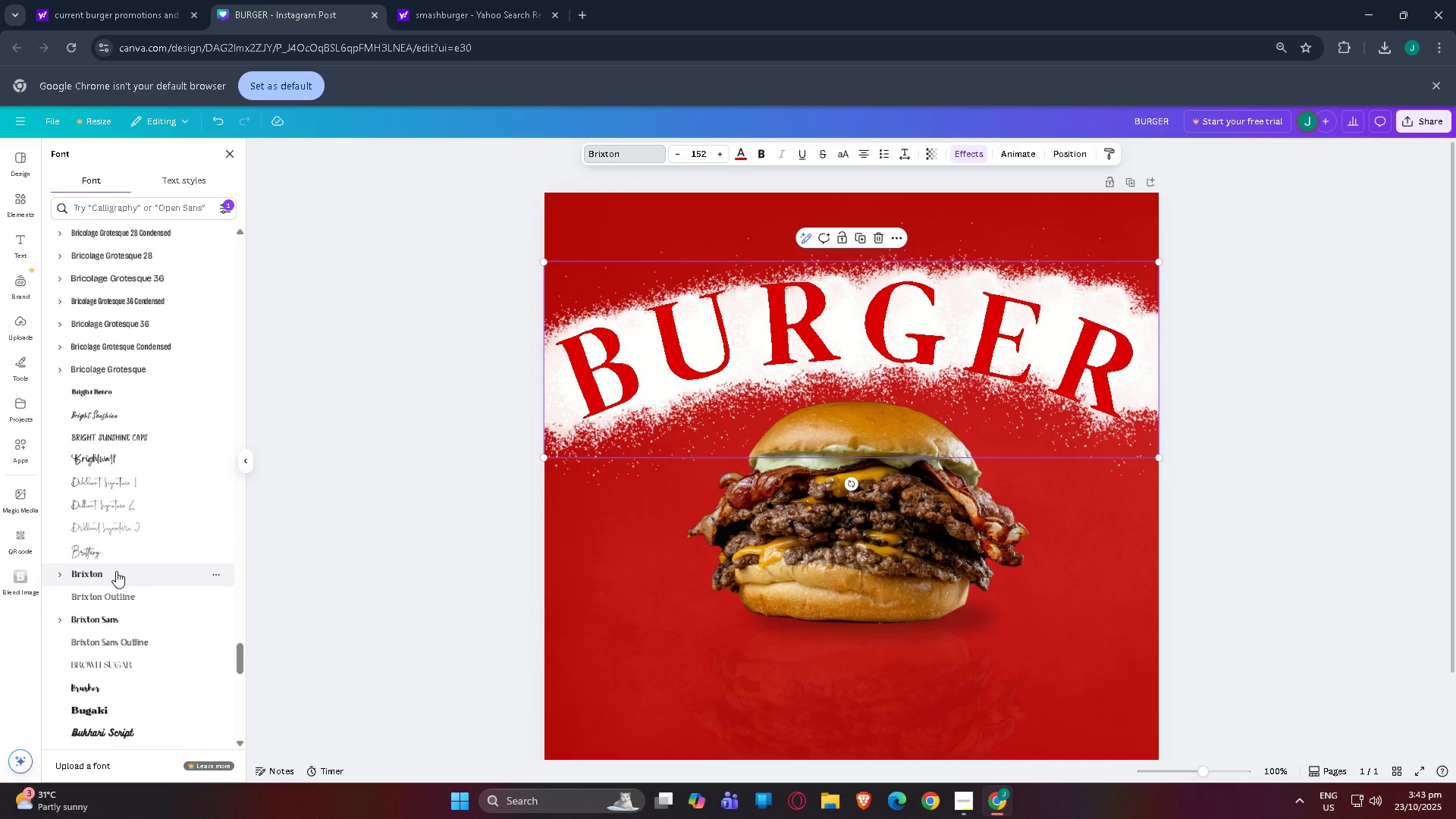 
scroll: coordinate [116, 571], scroll_direction: down, amount: 1.0
 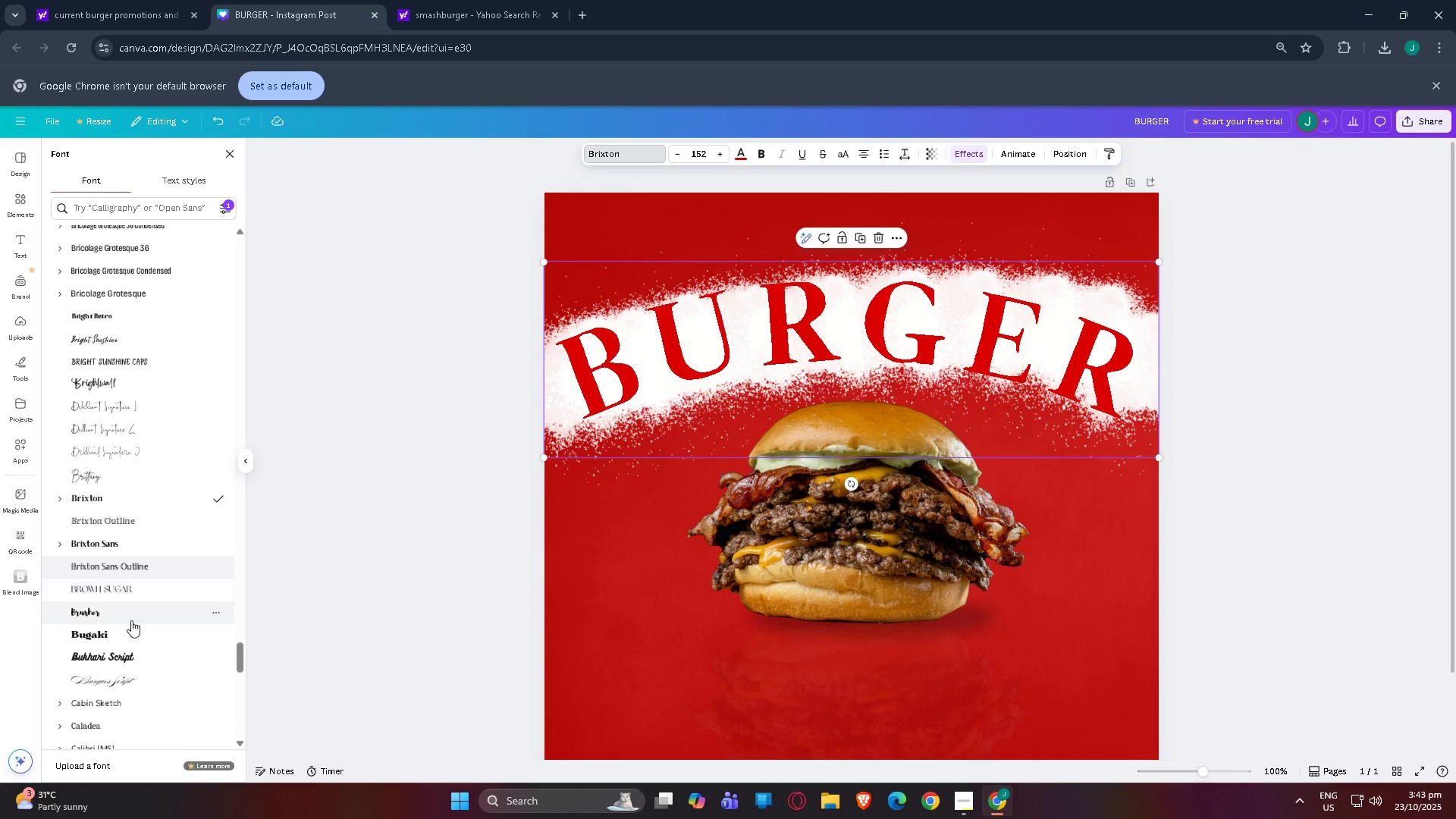 
left_click([131, 620])
 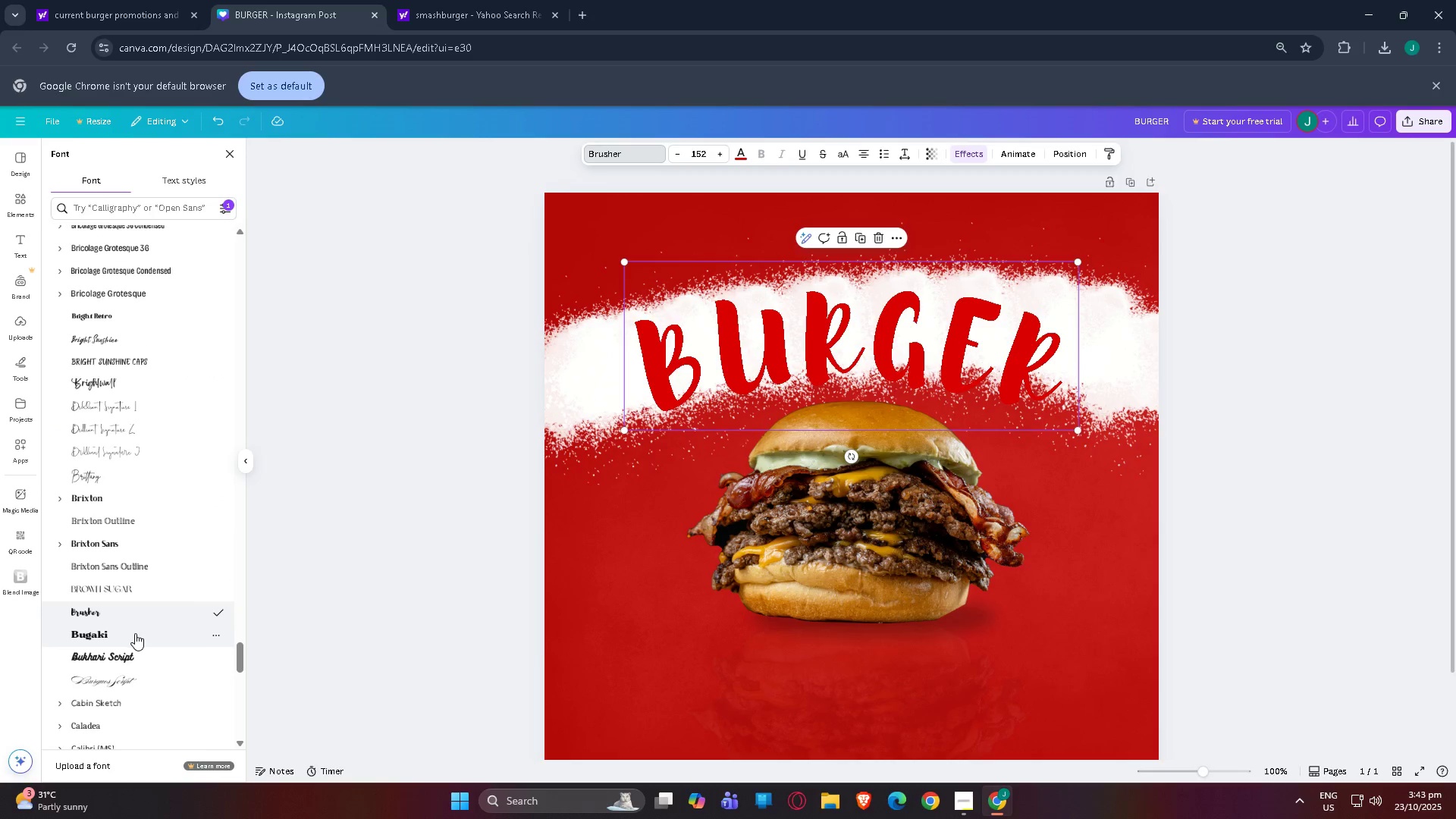 
left_click([135, 633])
 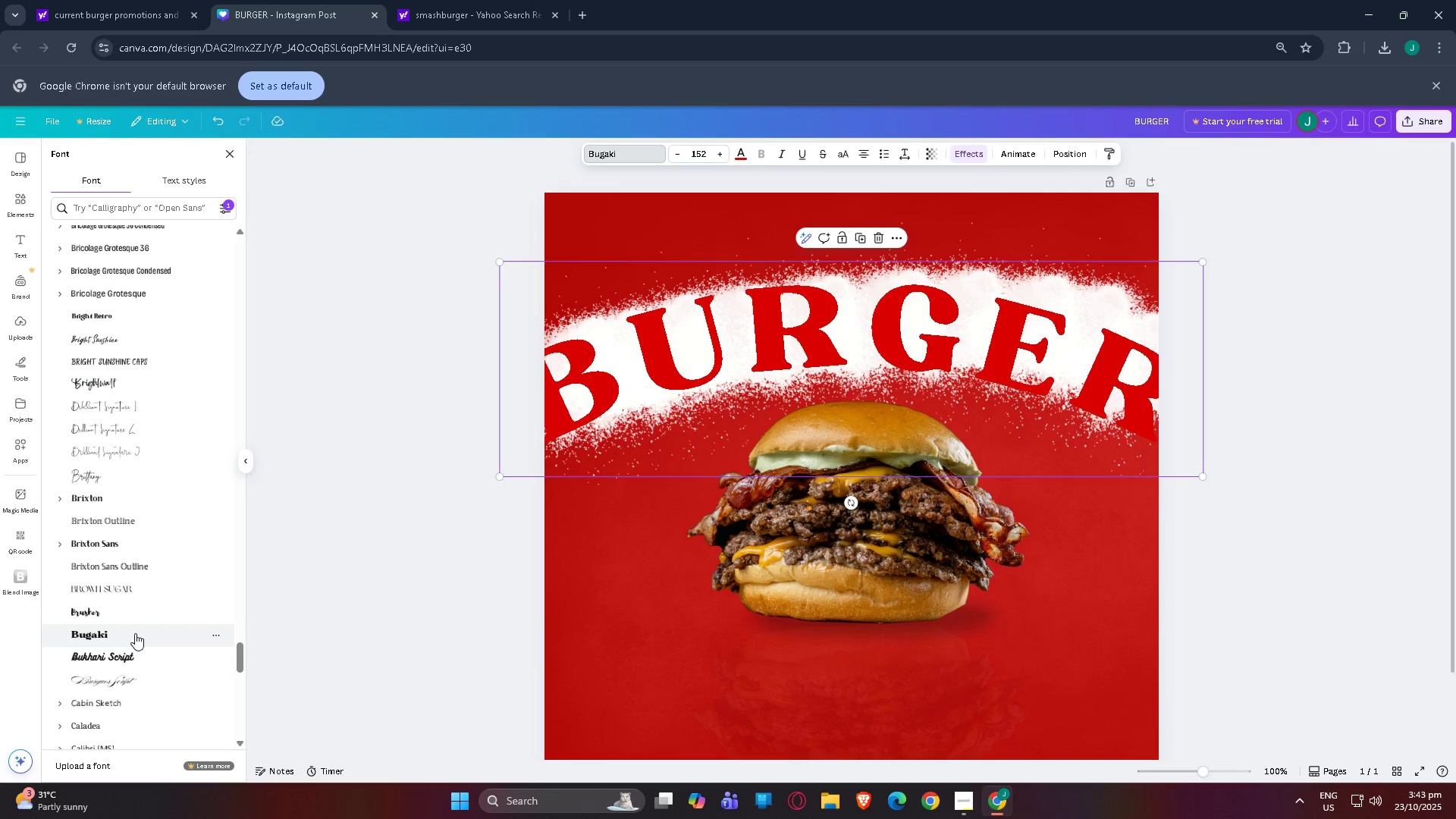 
scroll: coordinate [135, 633], scroll_direction: down, amount: 1.0
 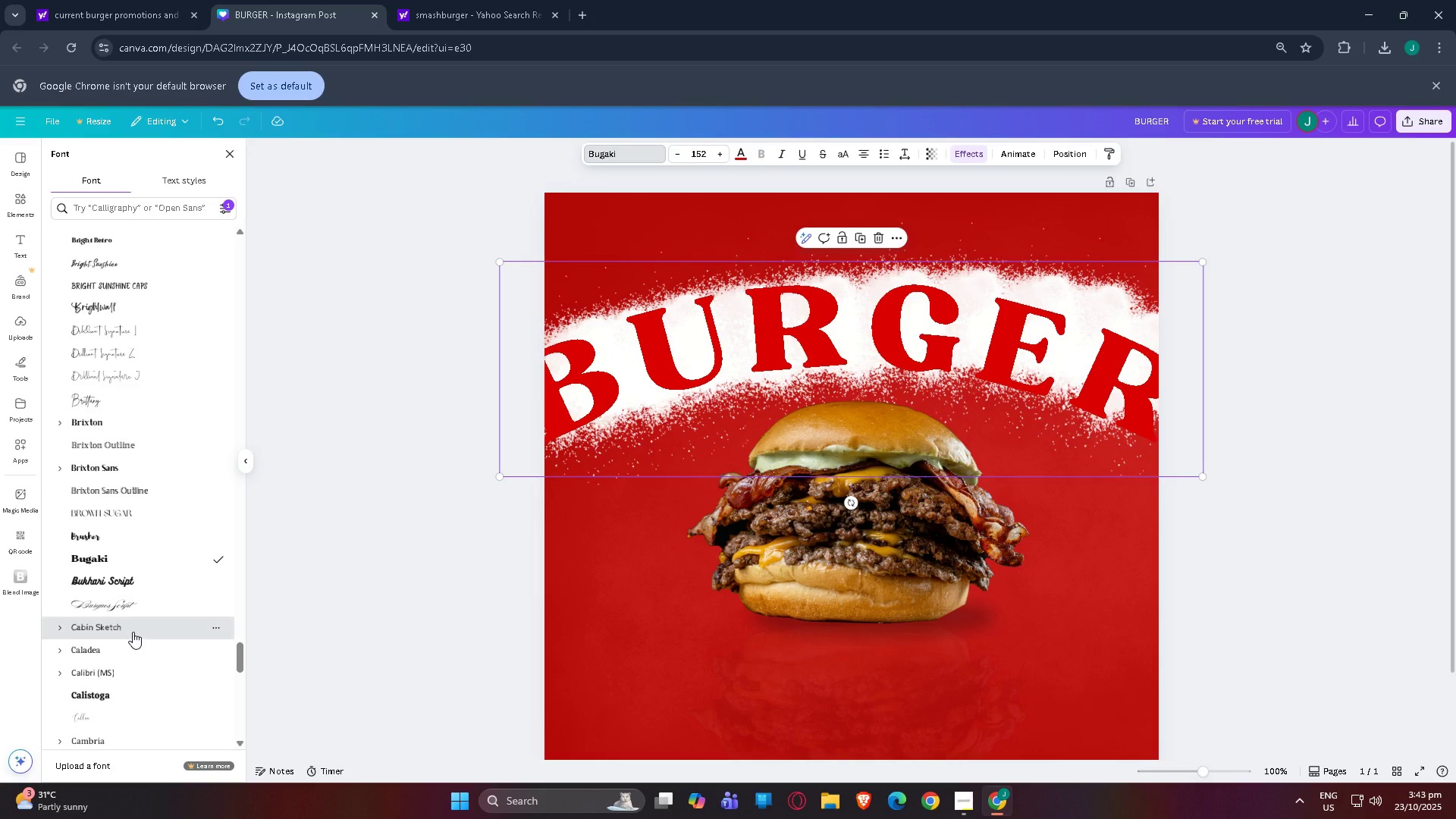 
left_click([133, 632])
 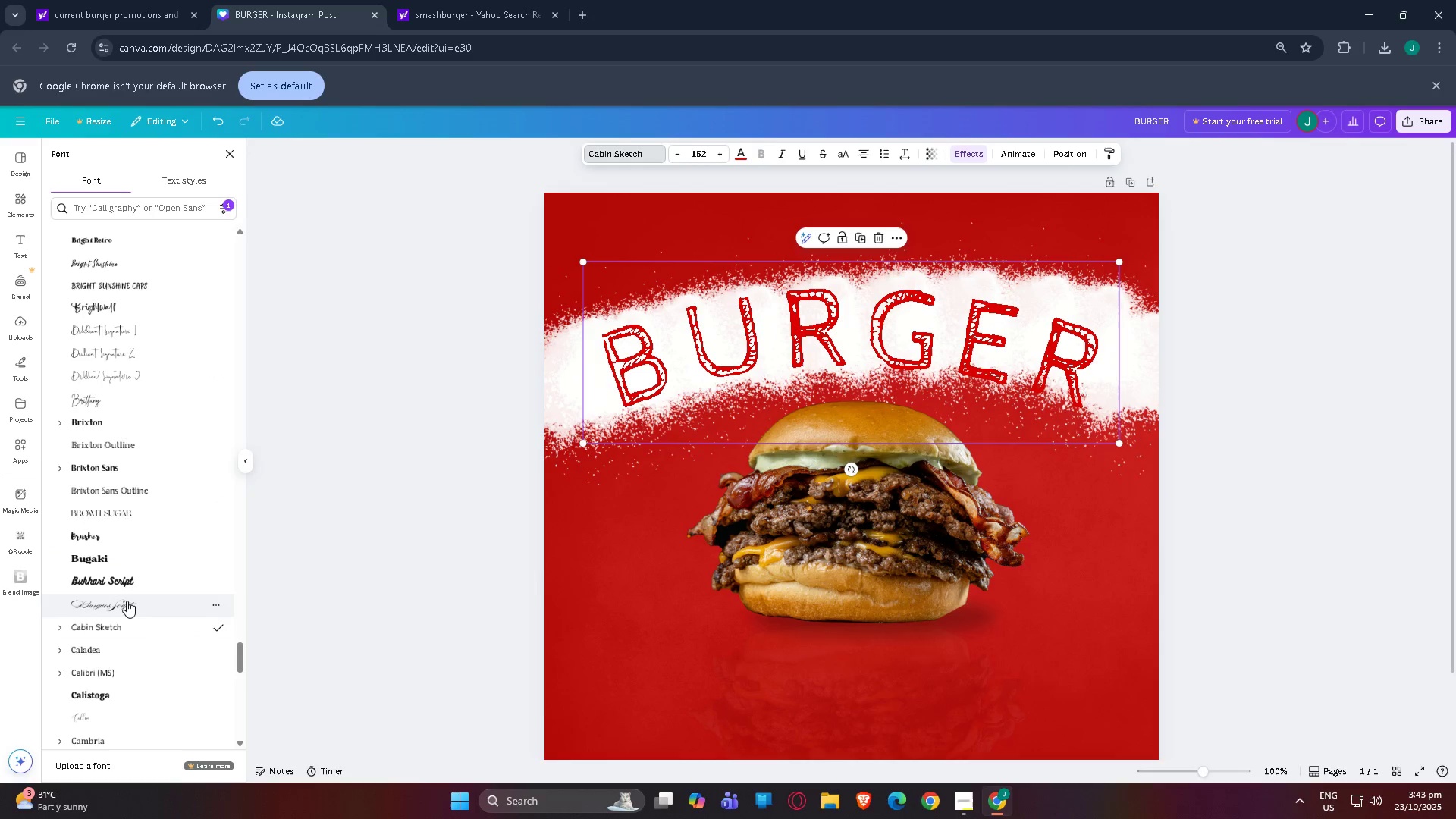 
scroll: coordinate [127, 601], scroll_direction: down, amount: 4.0
 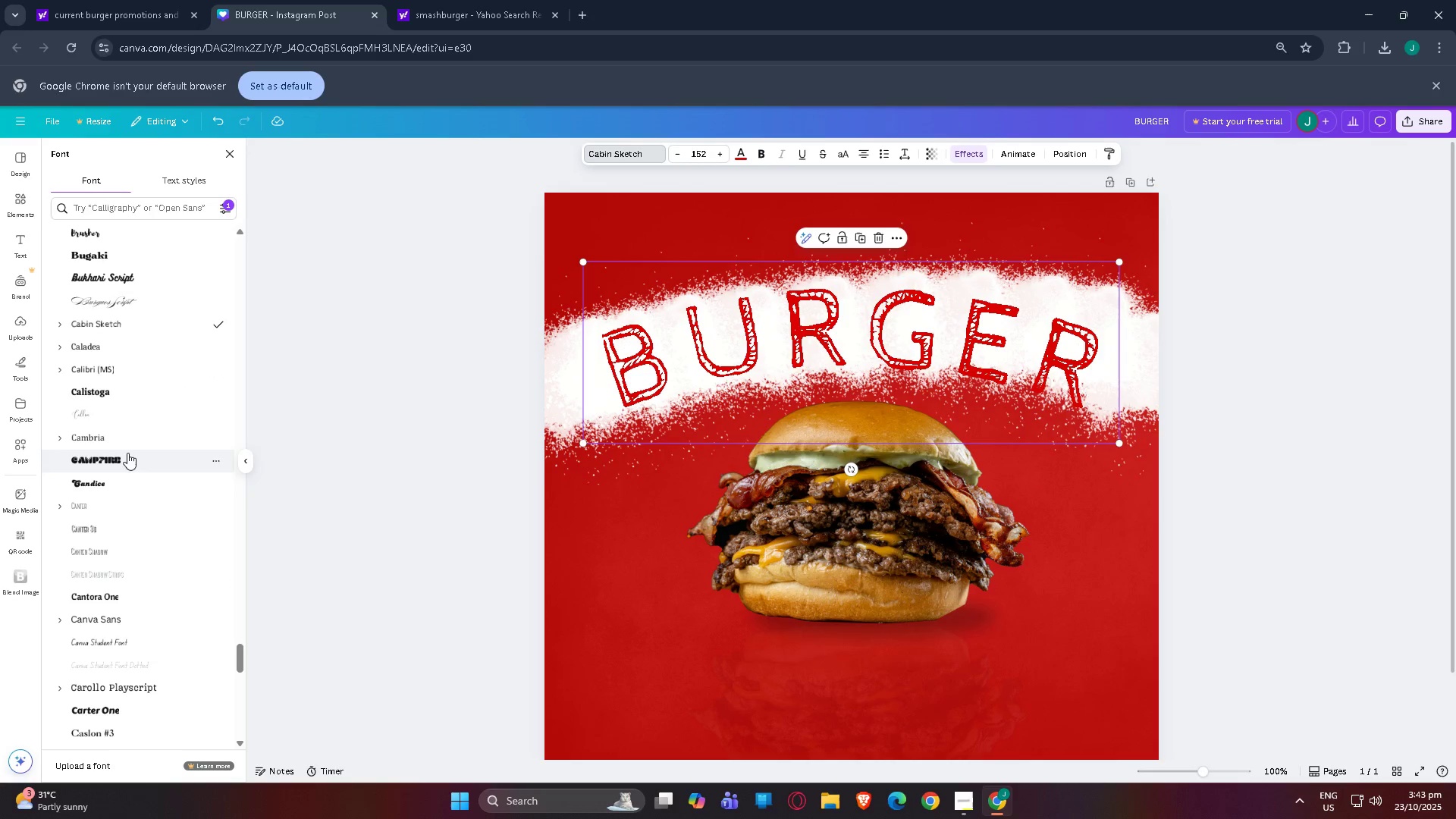 
left_click([127, 460])
 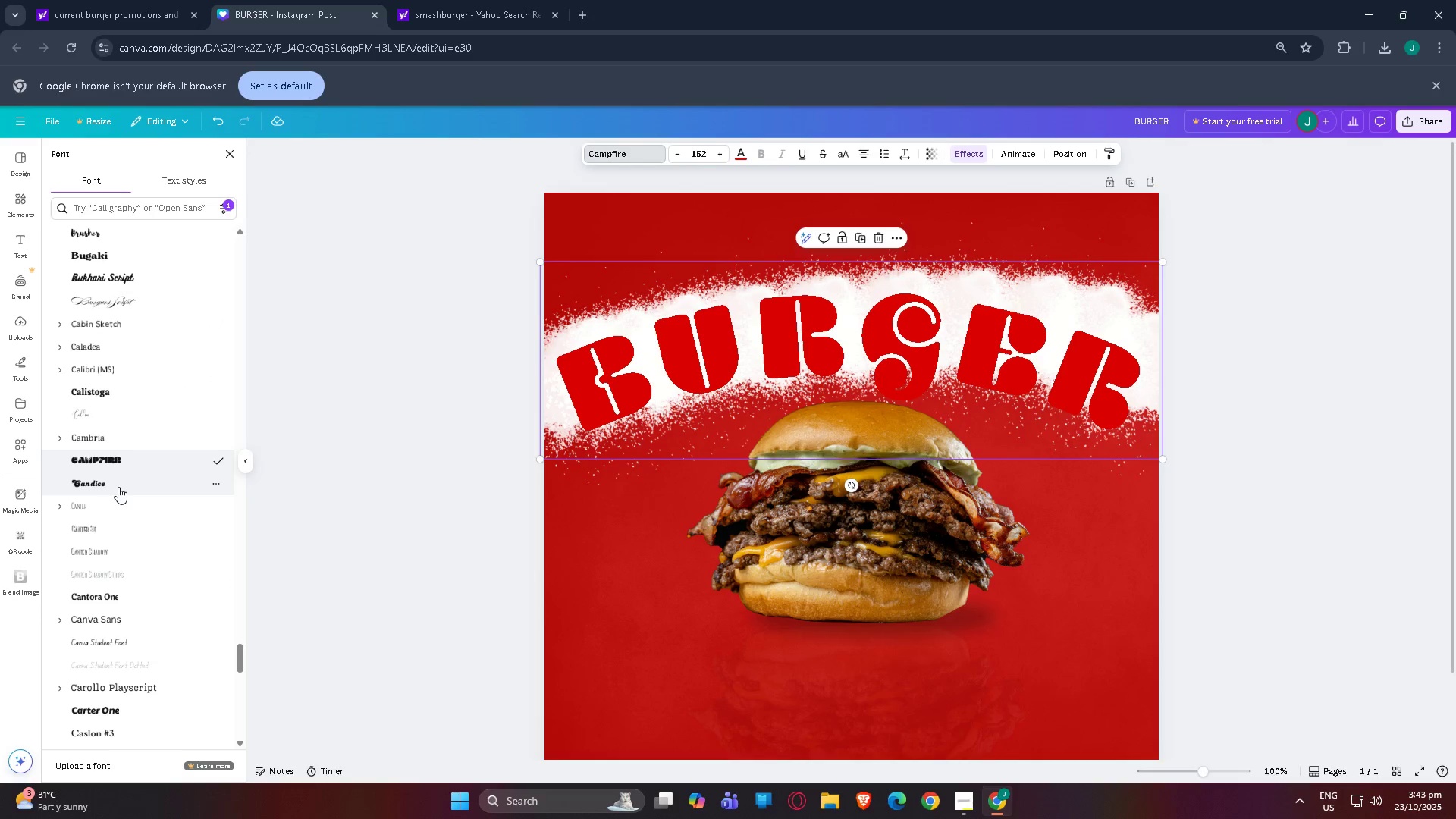 
left_click([118, 487])
 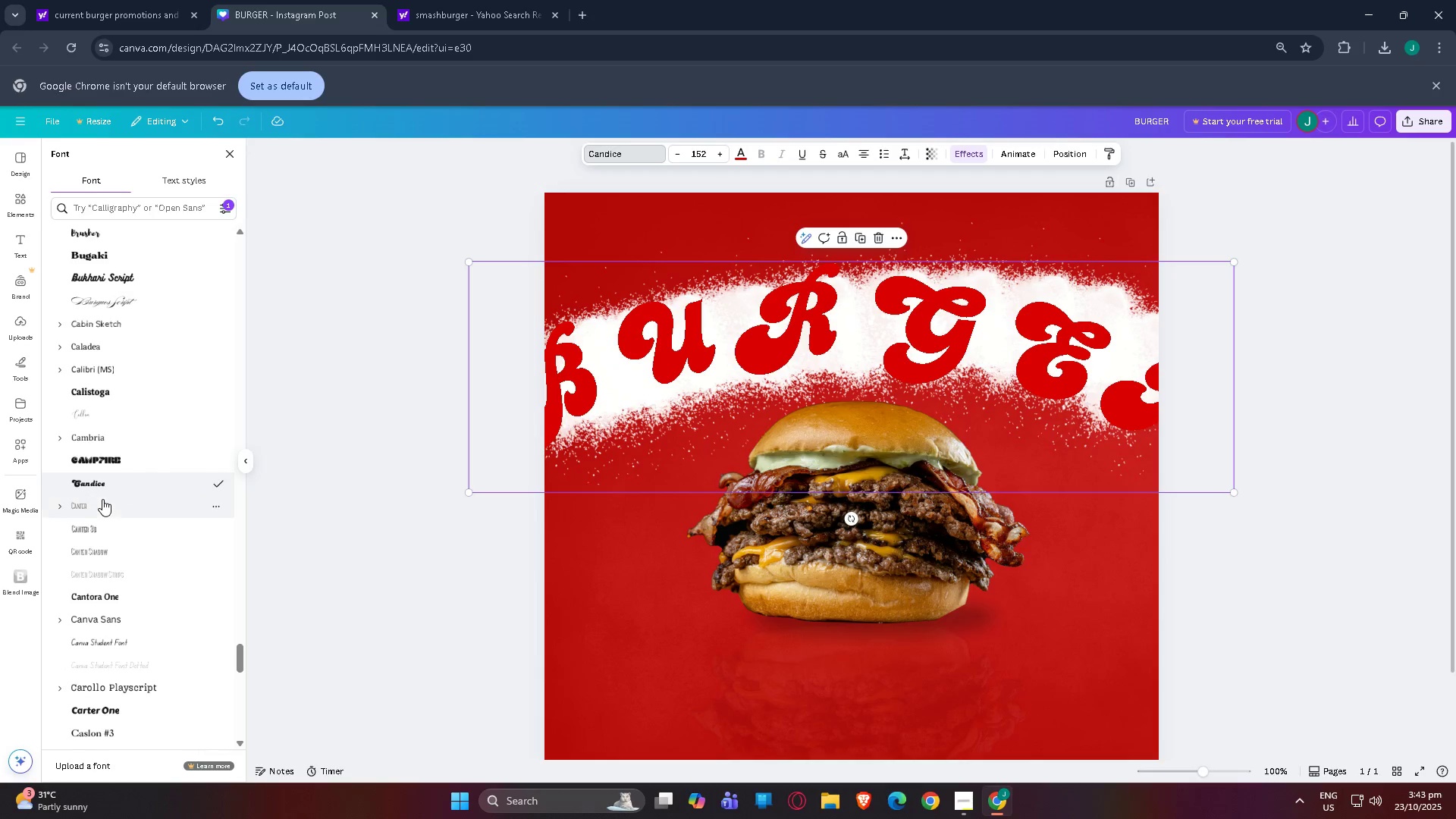 
scroll: coordinate [127, 529], scroll_direction: down, amount: 5.0
 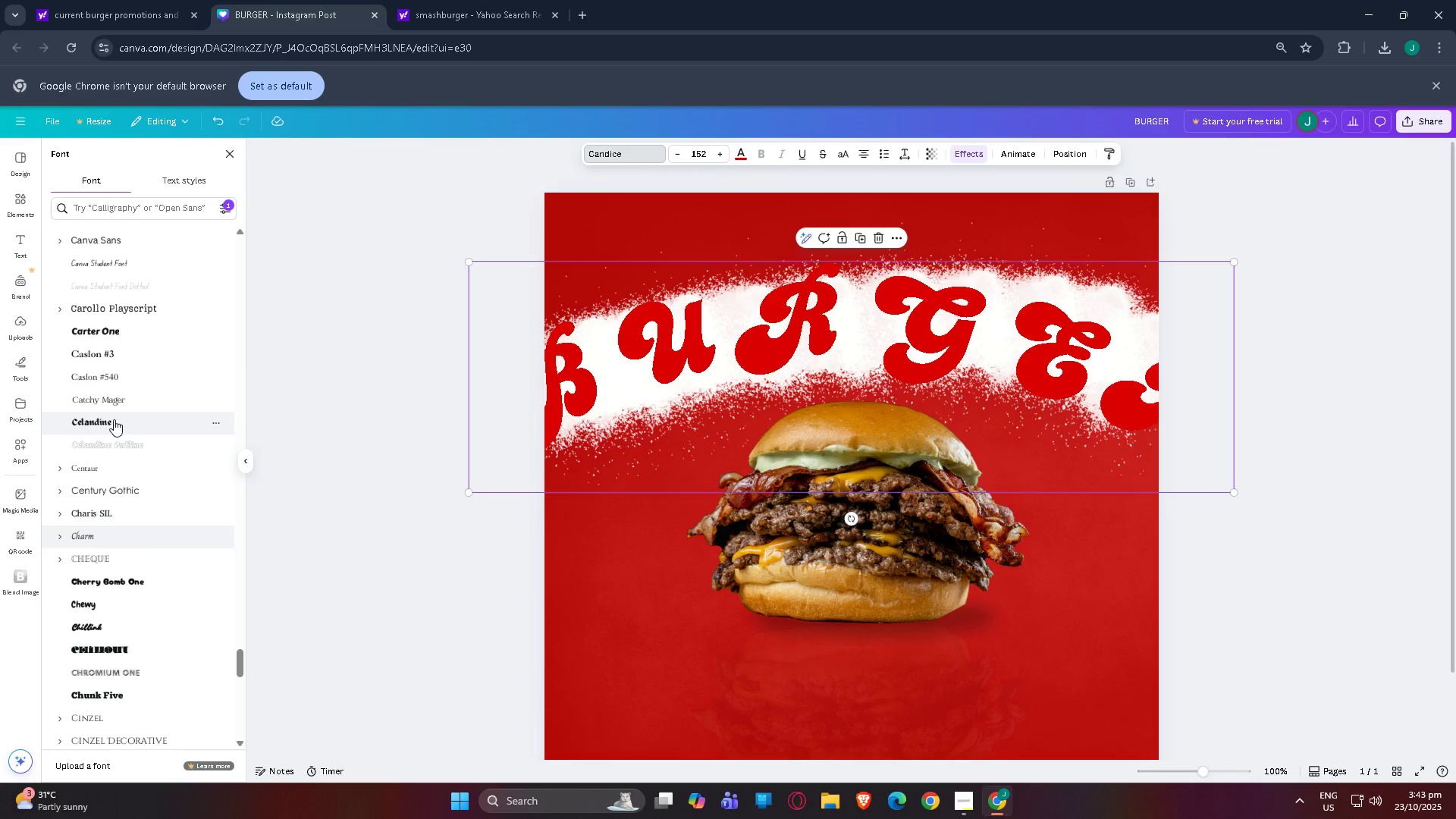 
left_click([114, 419])
 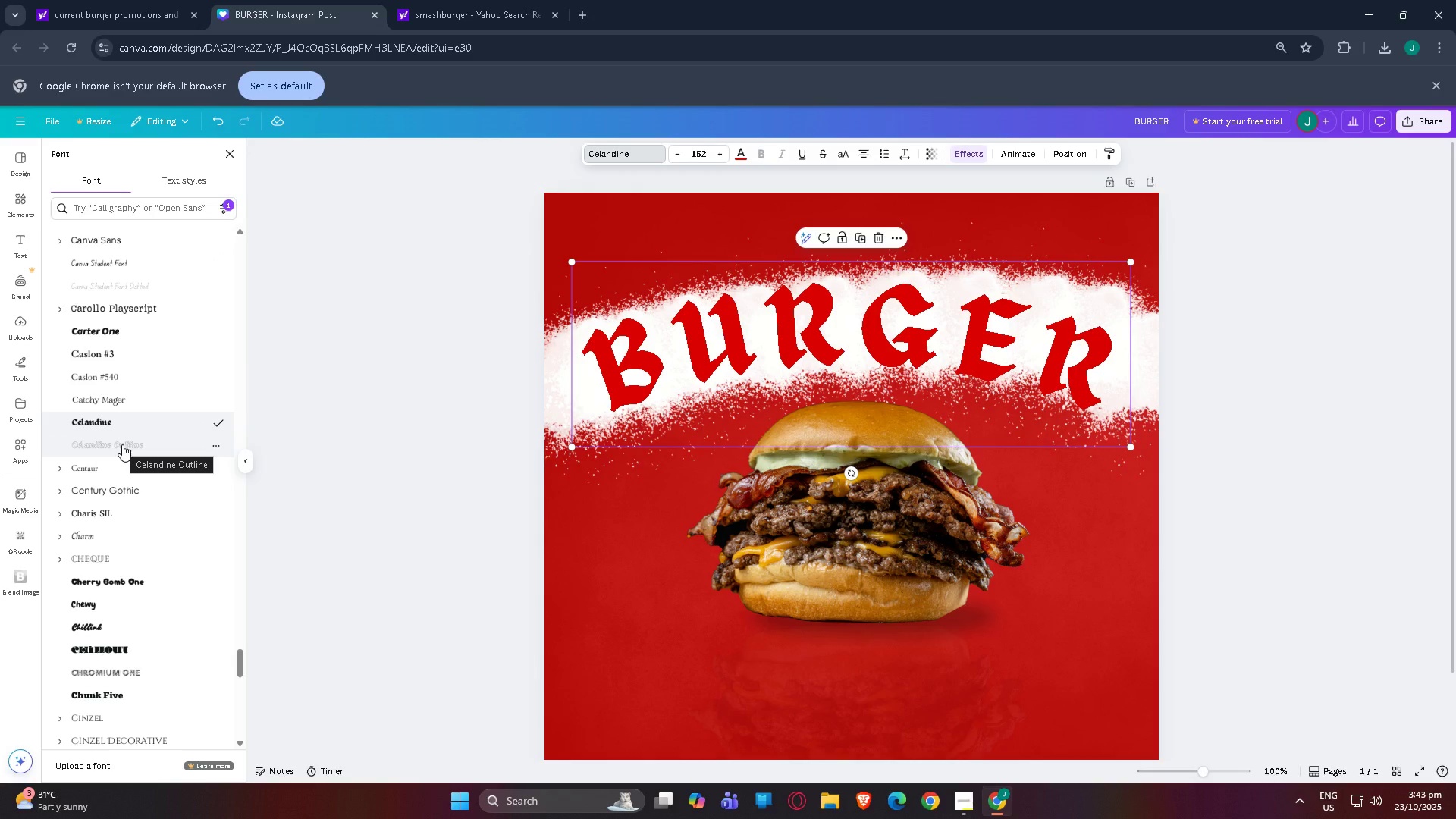 
scroll: coordinate [178, 454], scroll_direction: down, amount: 2.0
 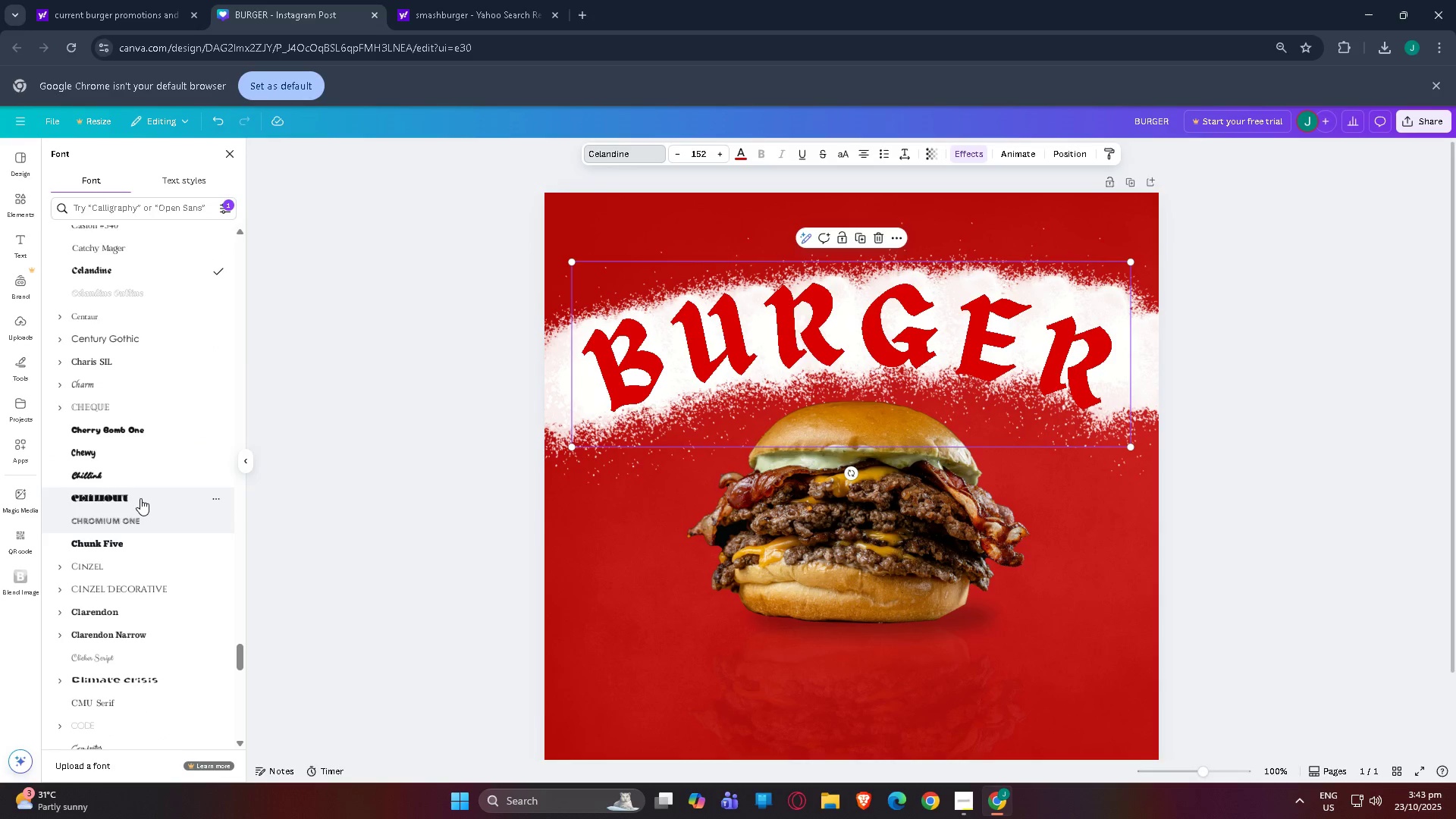 
left_click([140, 498])
 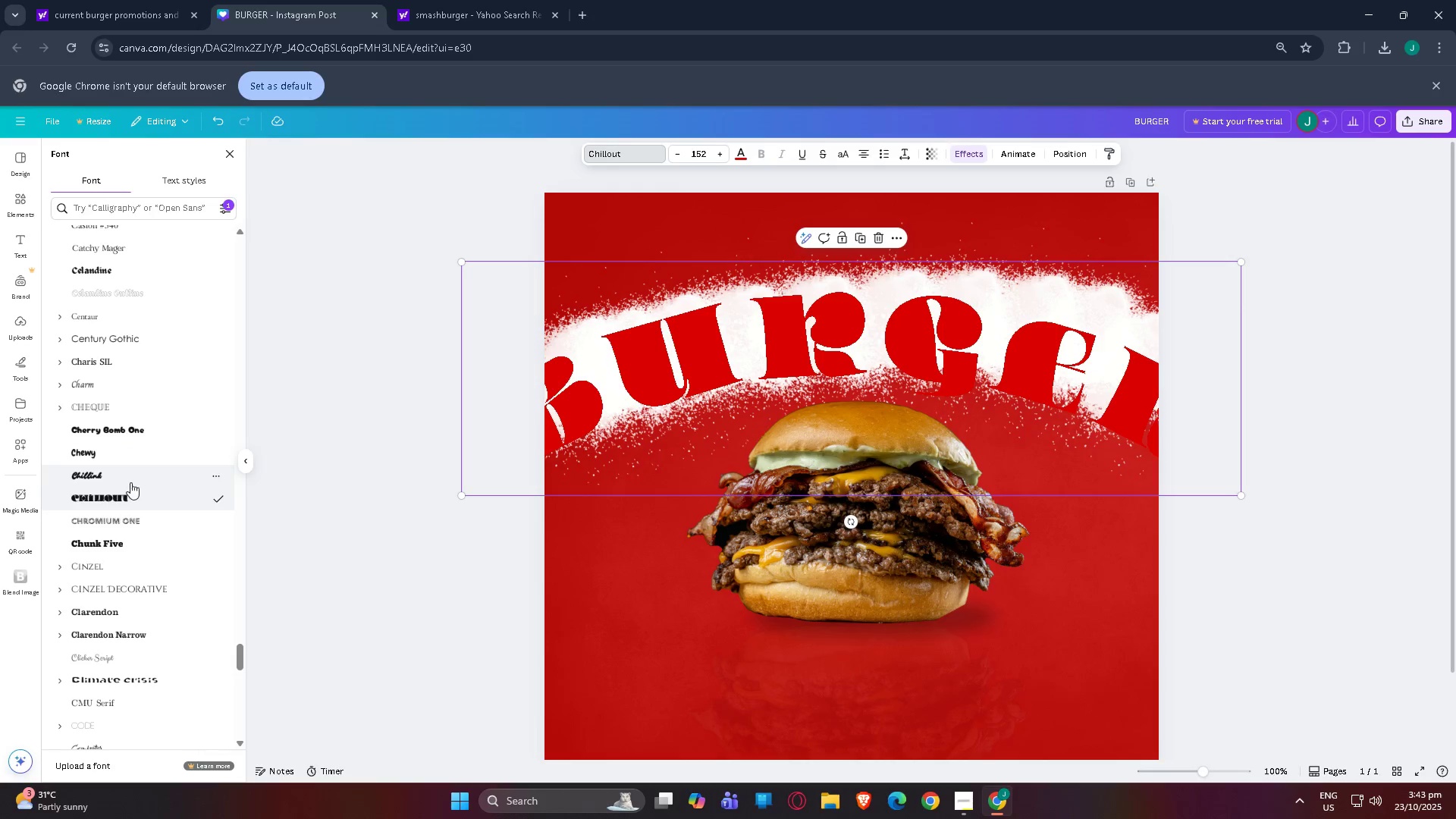 
left_click([131, 516])
 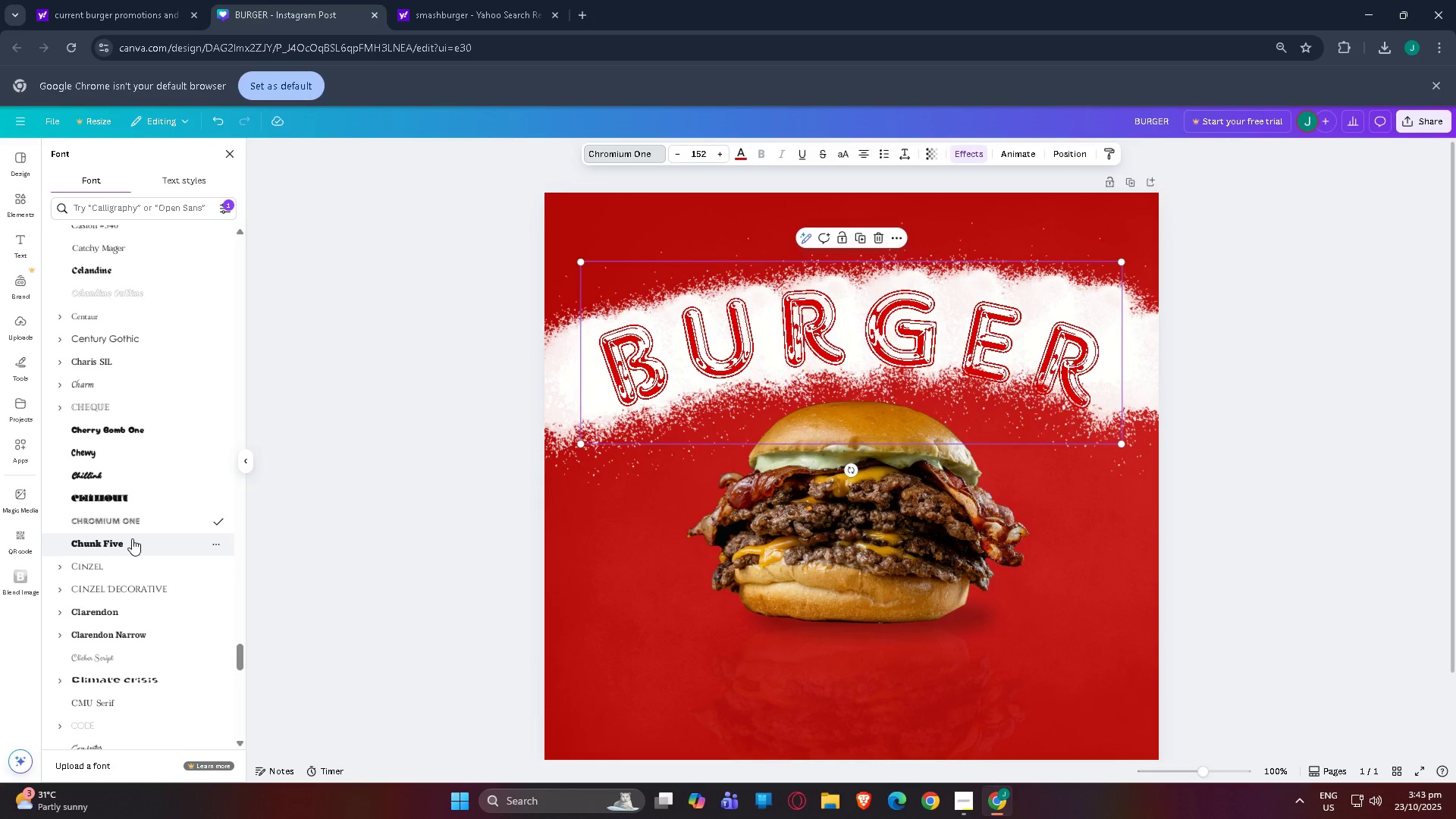 
left_click([132, 538])
 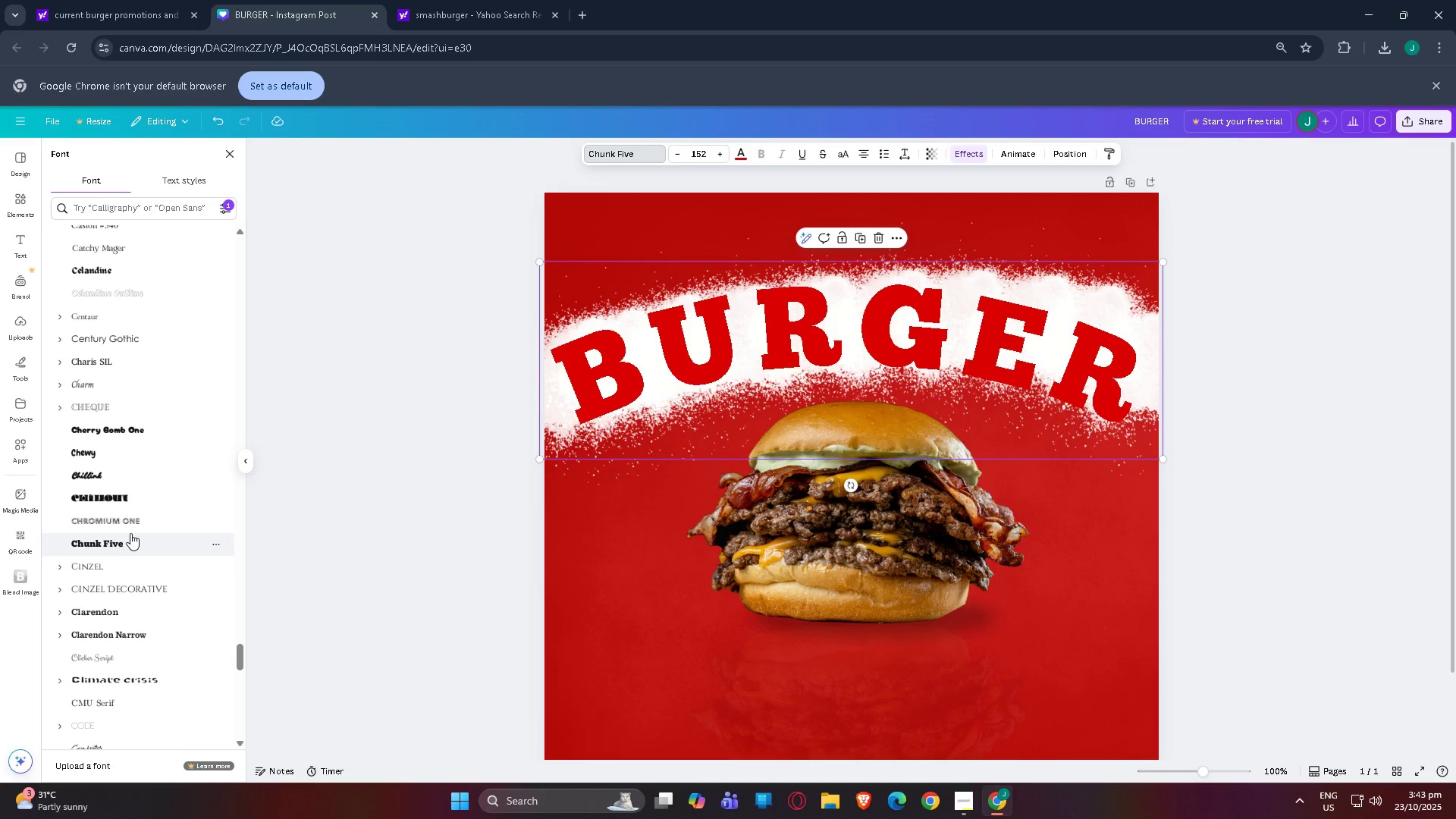 
left_click([129, 524])
 